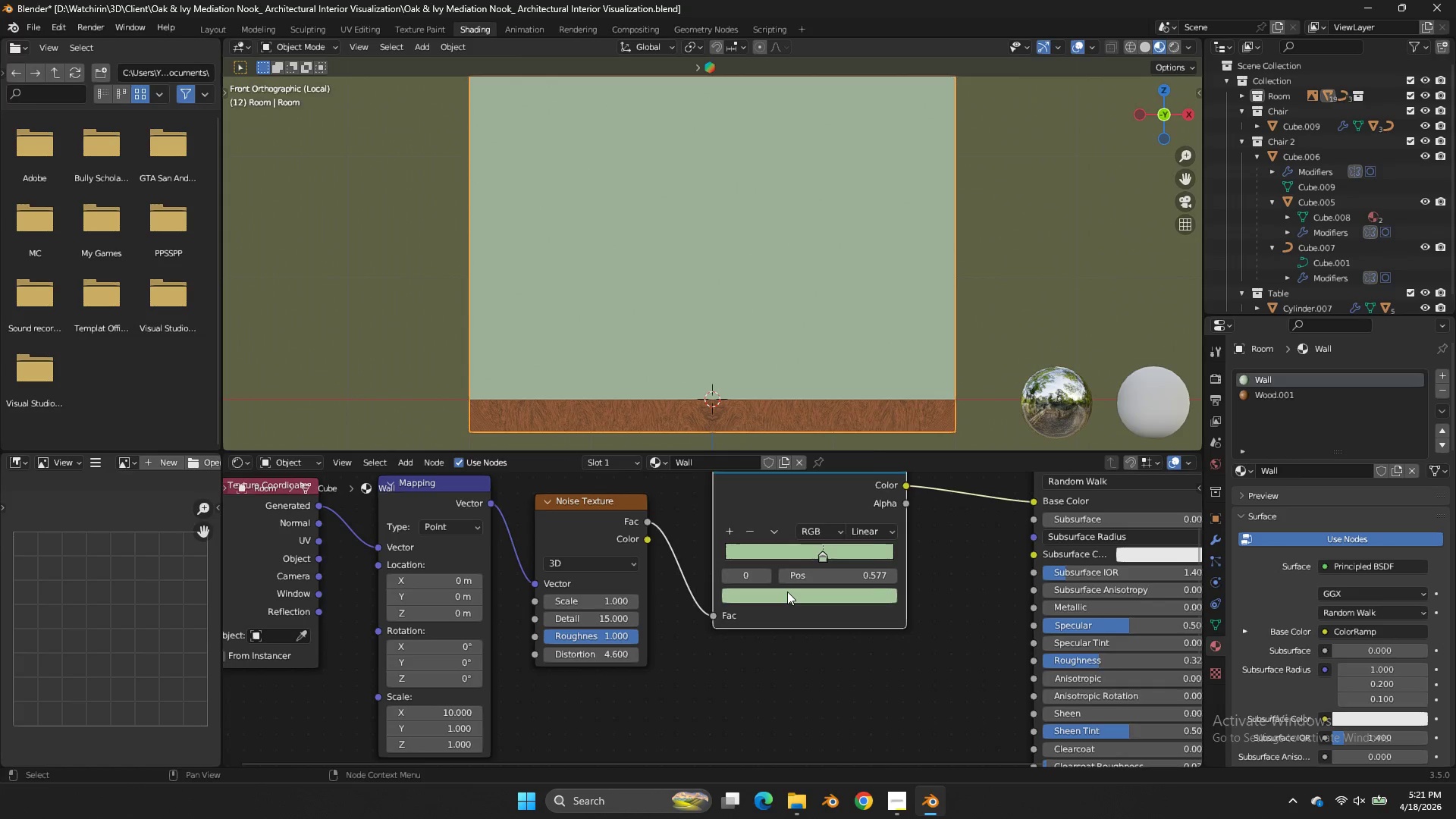 
left_click([787, 592])
 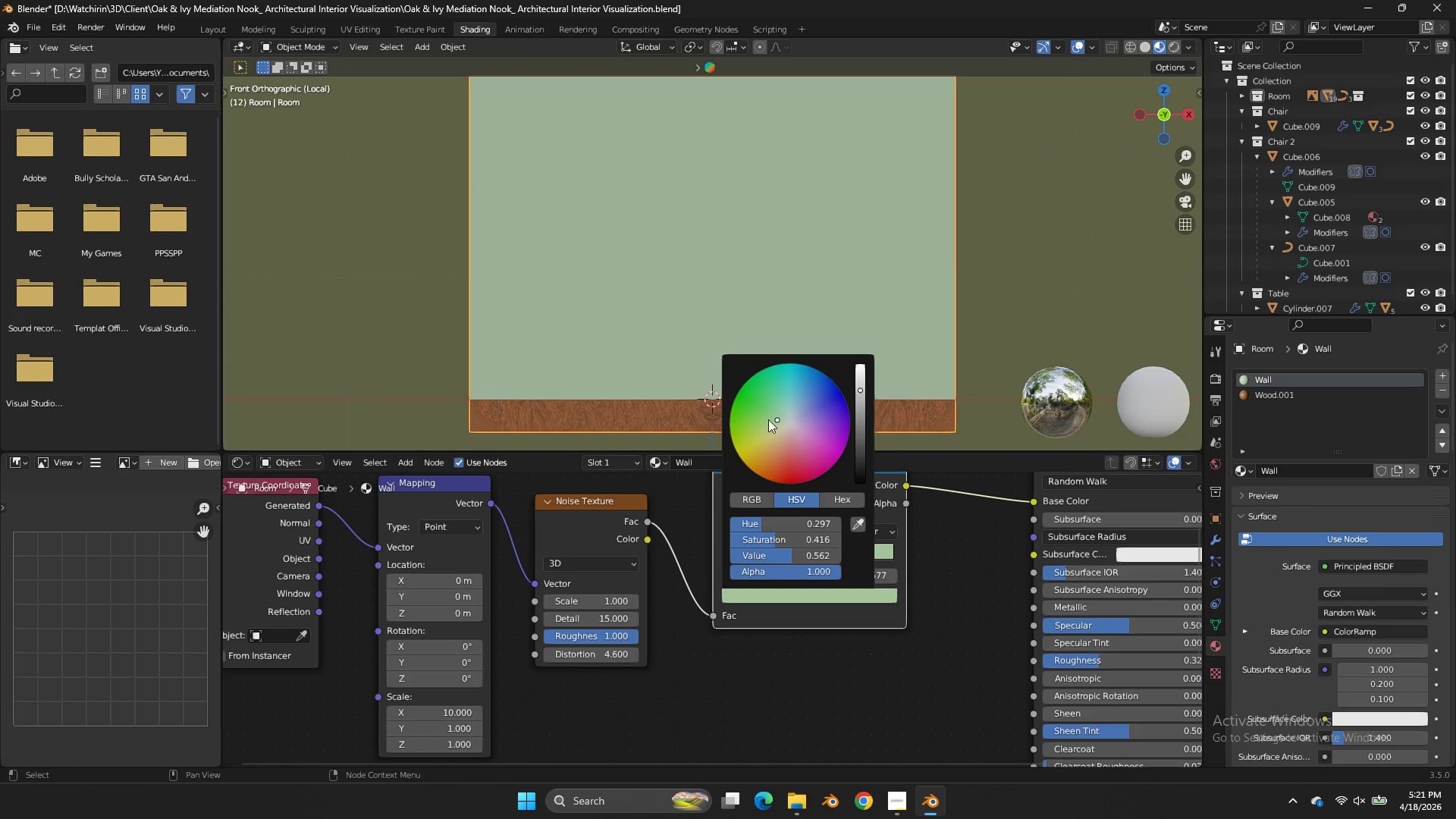 
left_click_drag(start_coordinate=[768, 419], to_coordinate=[772, 420])
 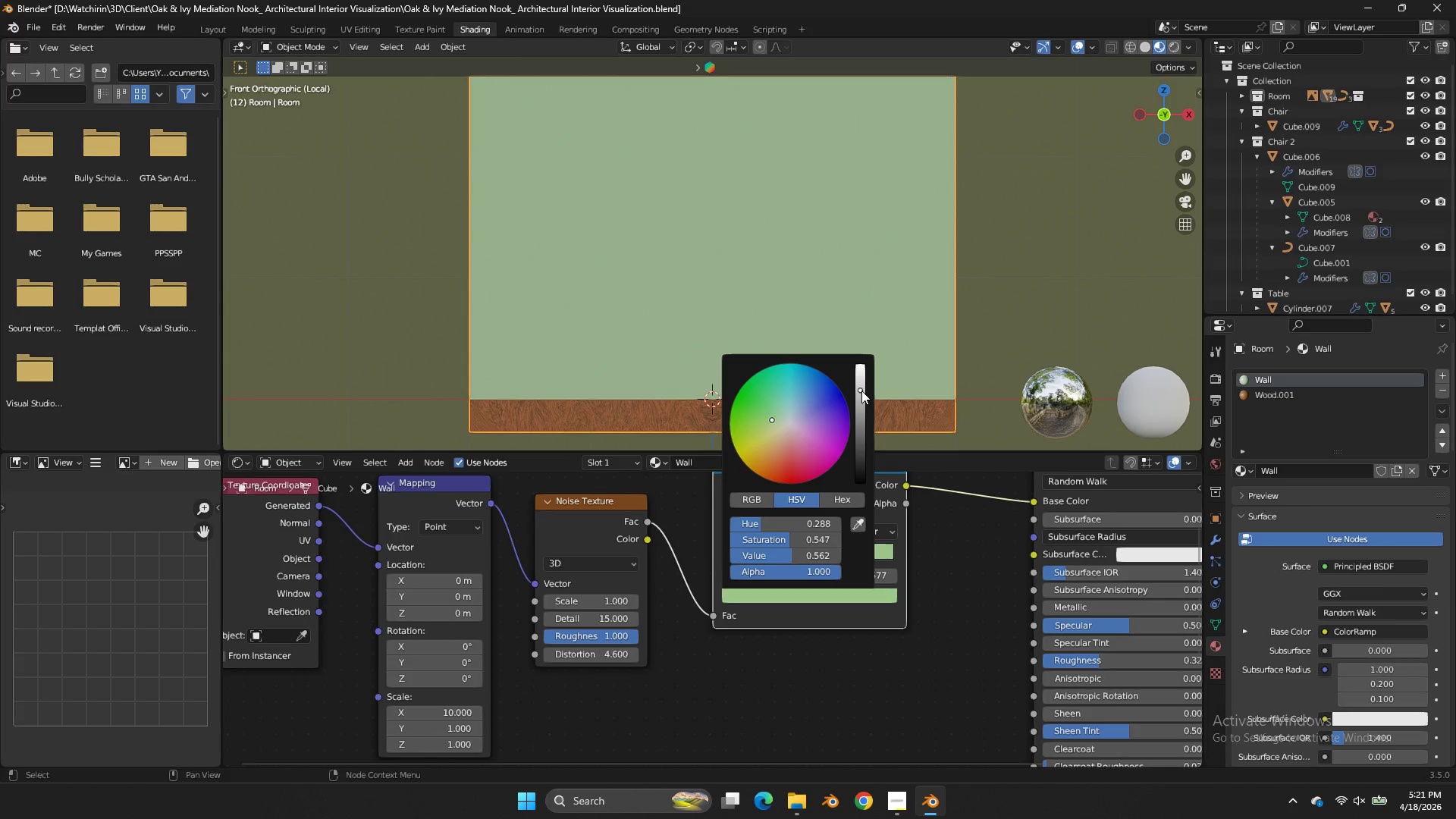 
left_click_drag(start_coordinate=[861, 390], to_coordinate=[867, 349])
 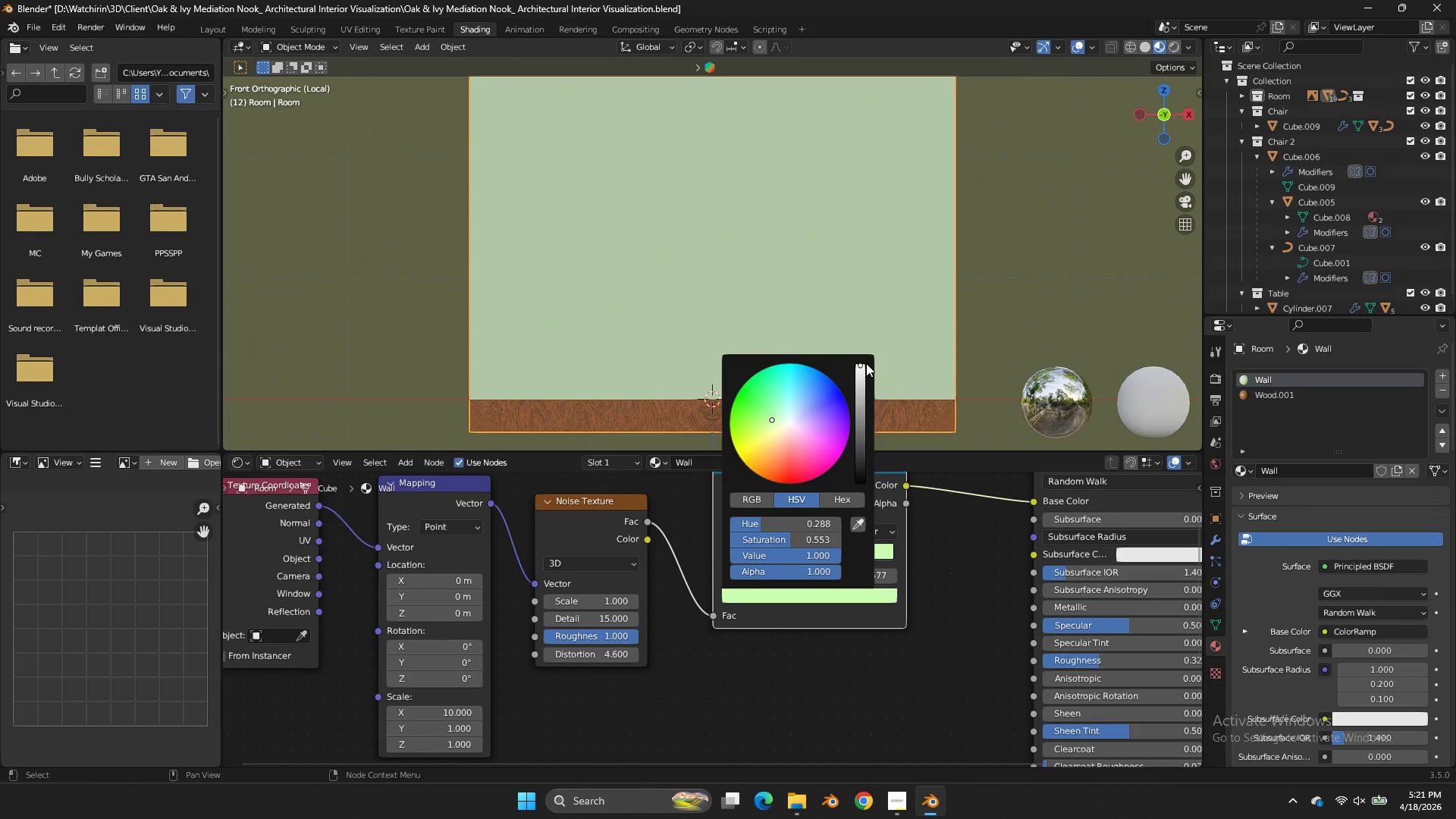 
wait(5.56)
 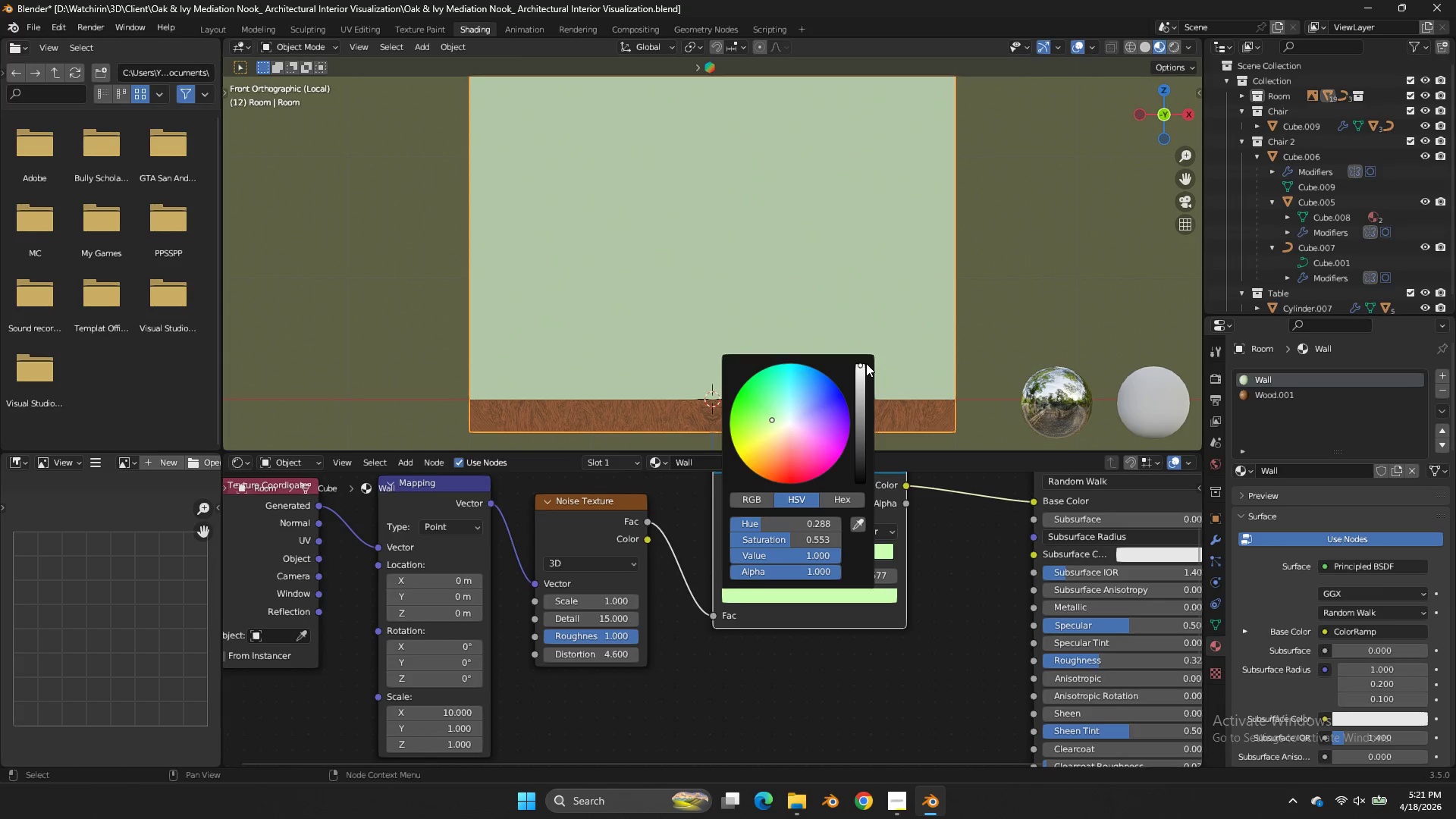 
left_click_drag(start_coordinate=[780, 411], to_coordinate=[779, 428])
 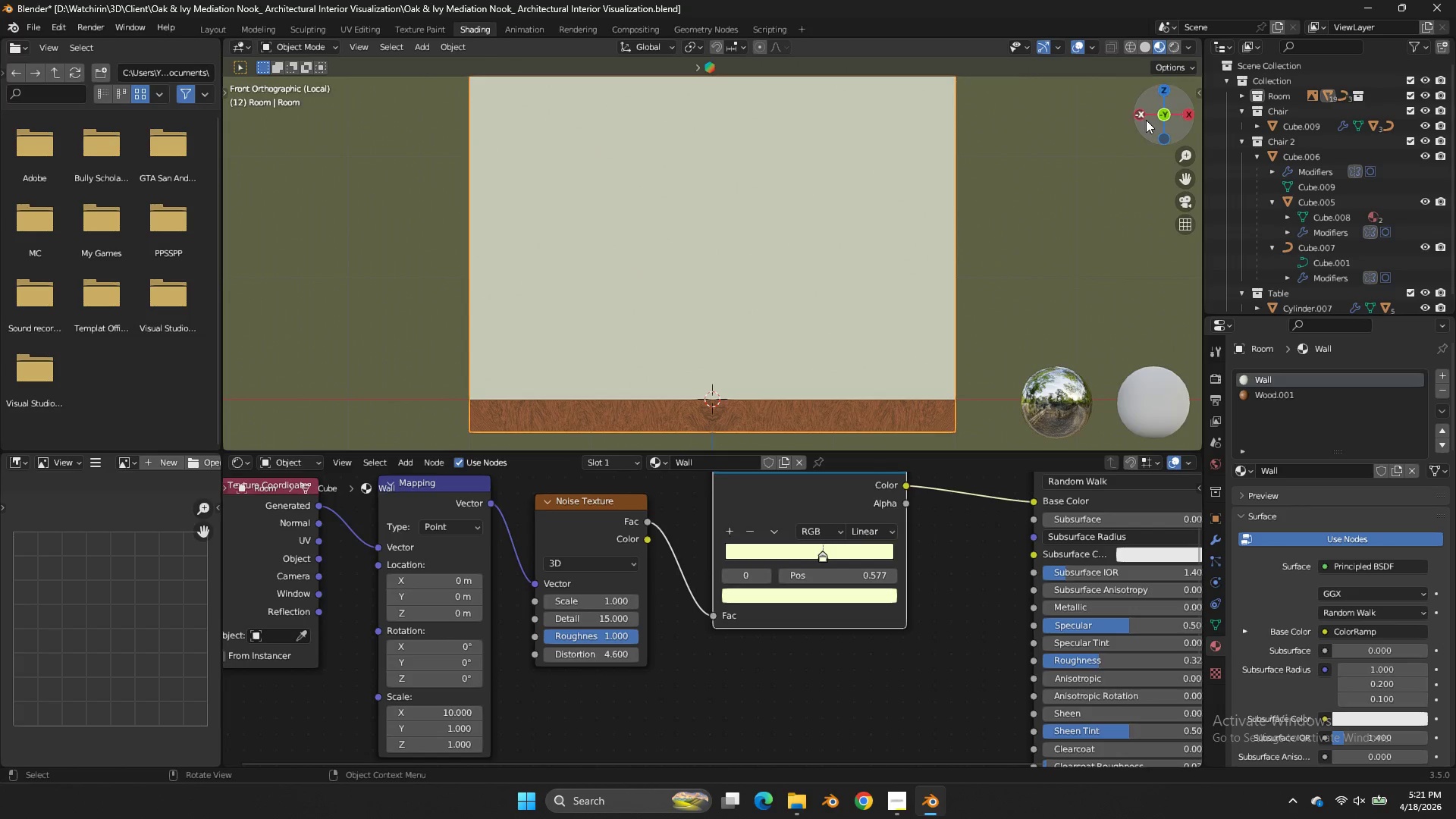 
left_click_drag(start_coordinate=[1147, 120], to_coordinate=[1075, 183])
 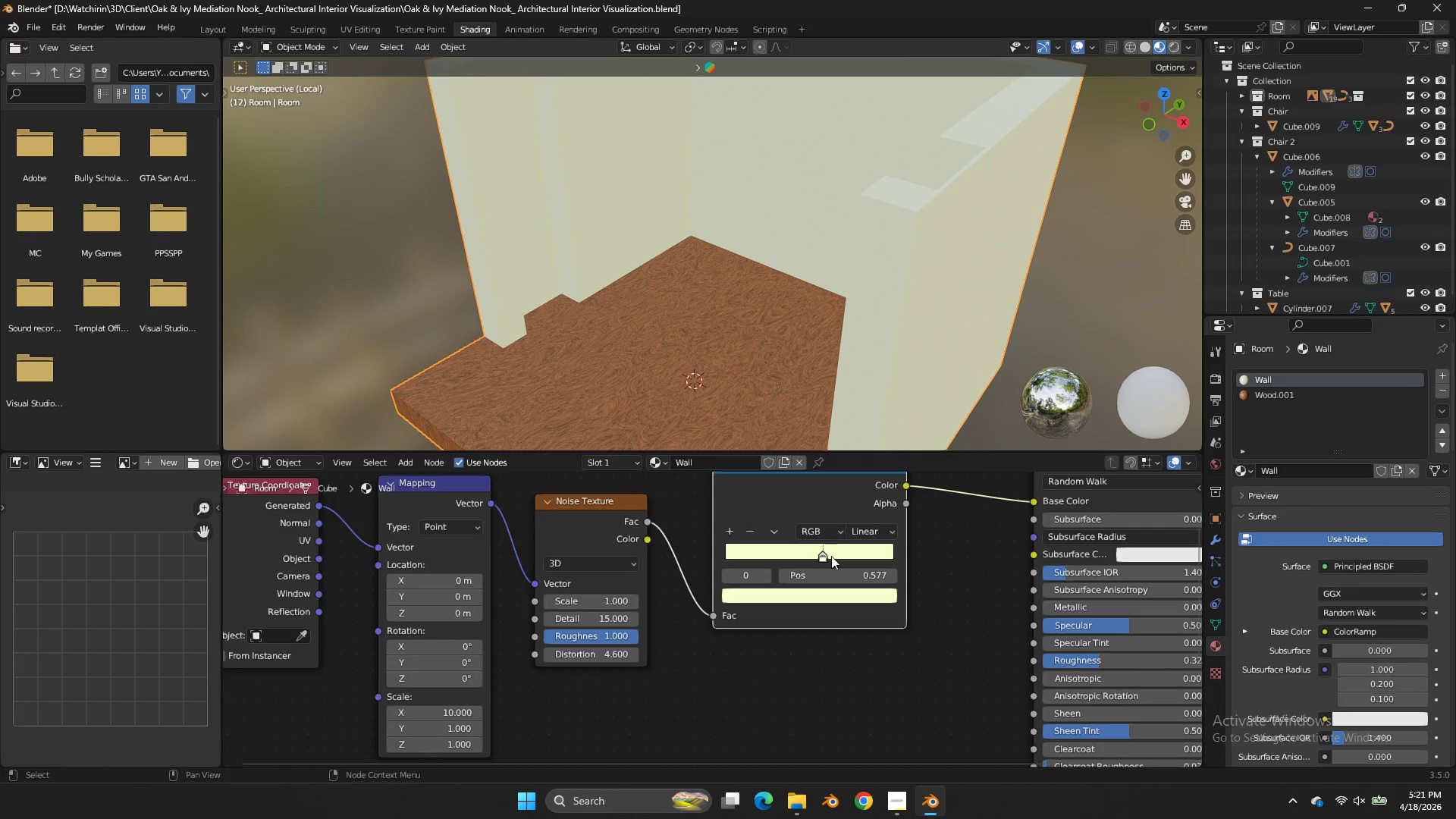 
left_click([828, 589])
 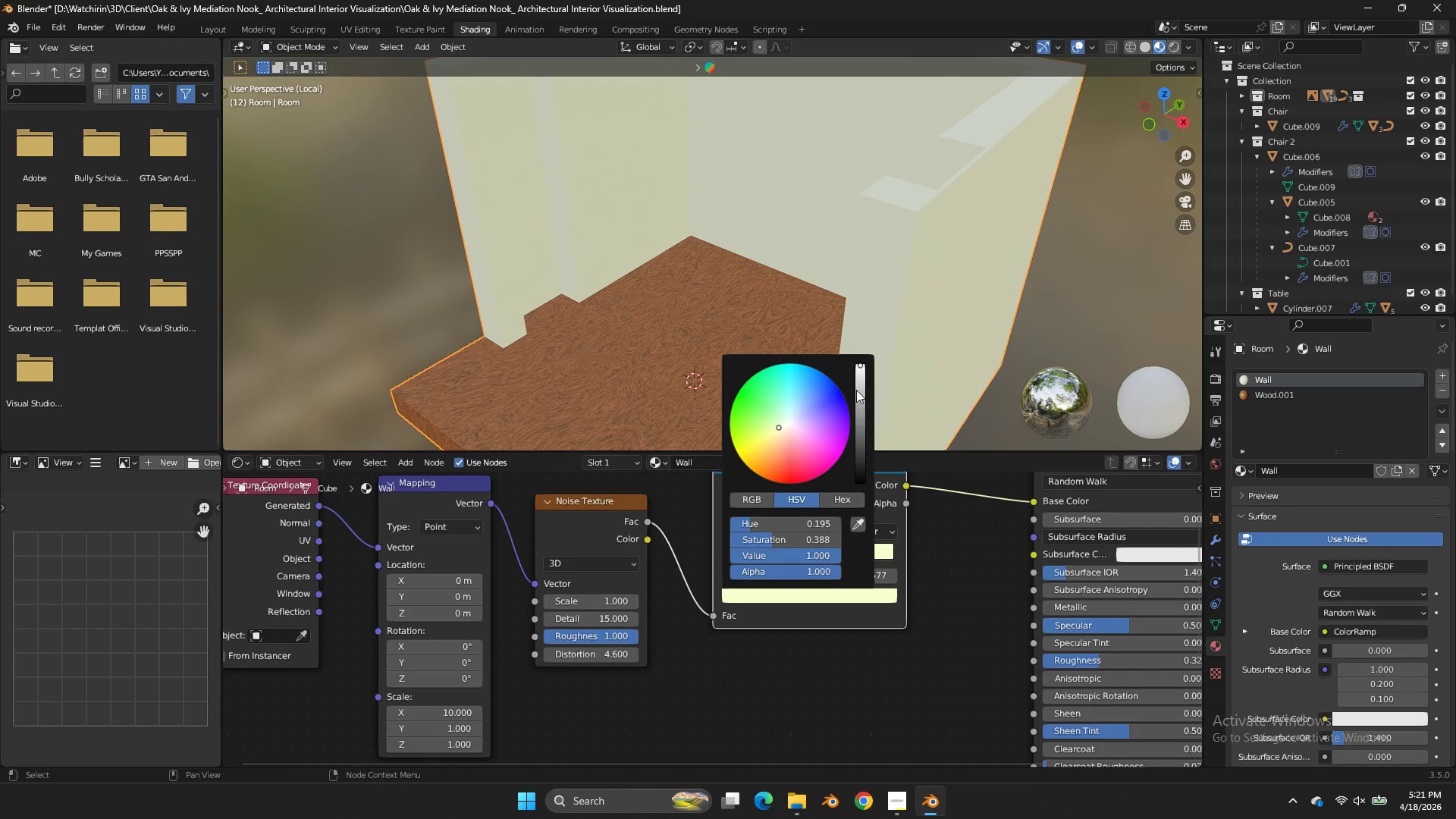 
left_click_drag(start_coordinate=[858, 390], to_coordinate=[860, 398])
 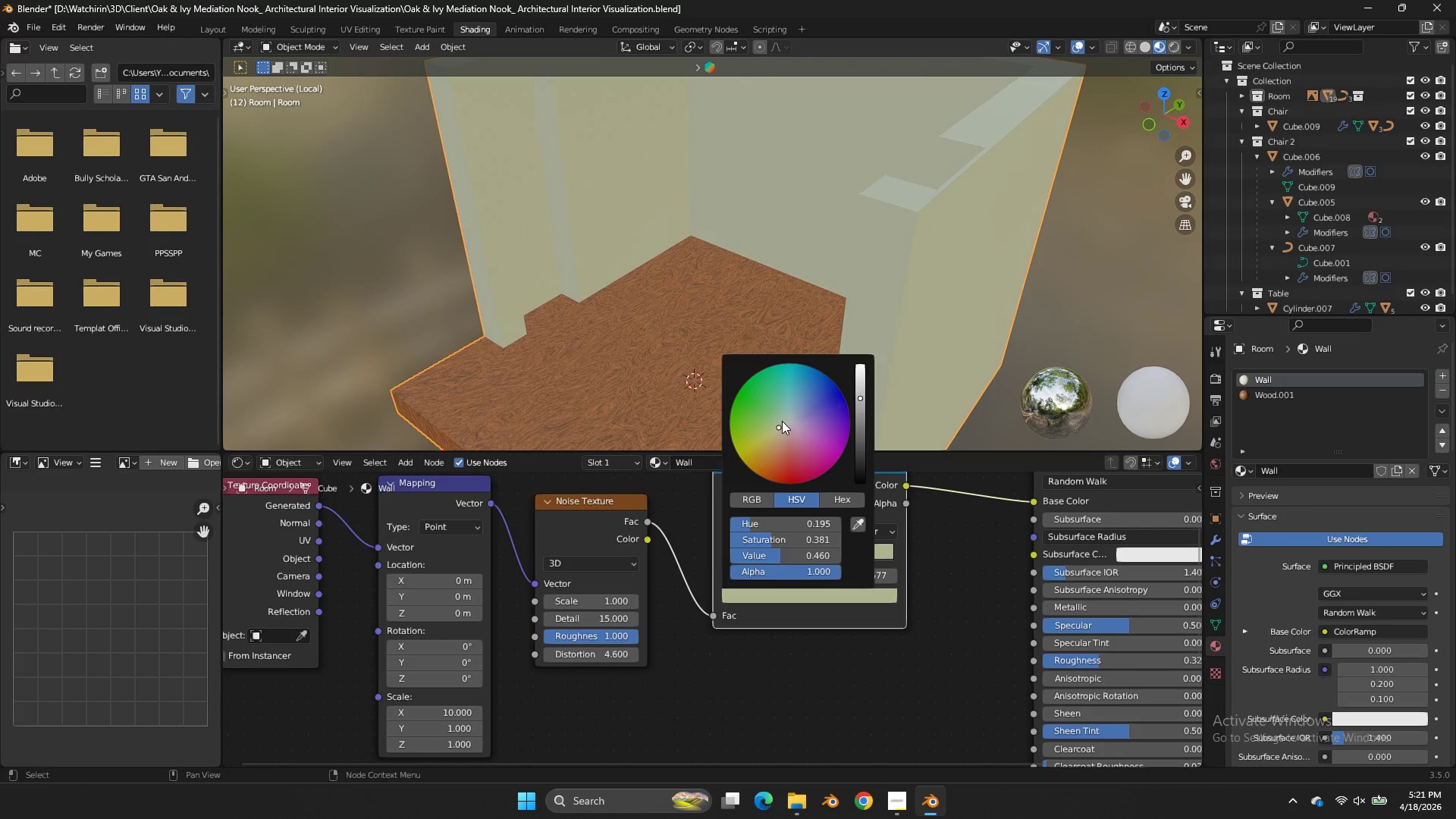 
left_click_drag(start_coordinate=[782, 421], to_coordinate=[778, 416])
 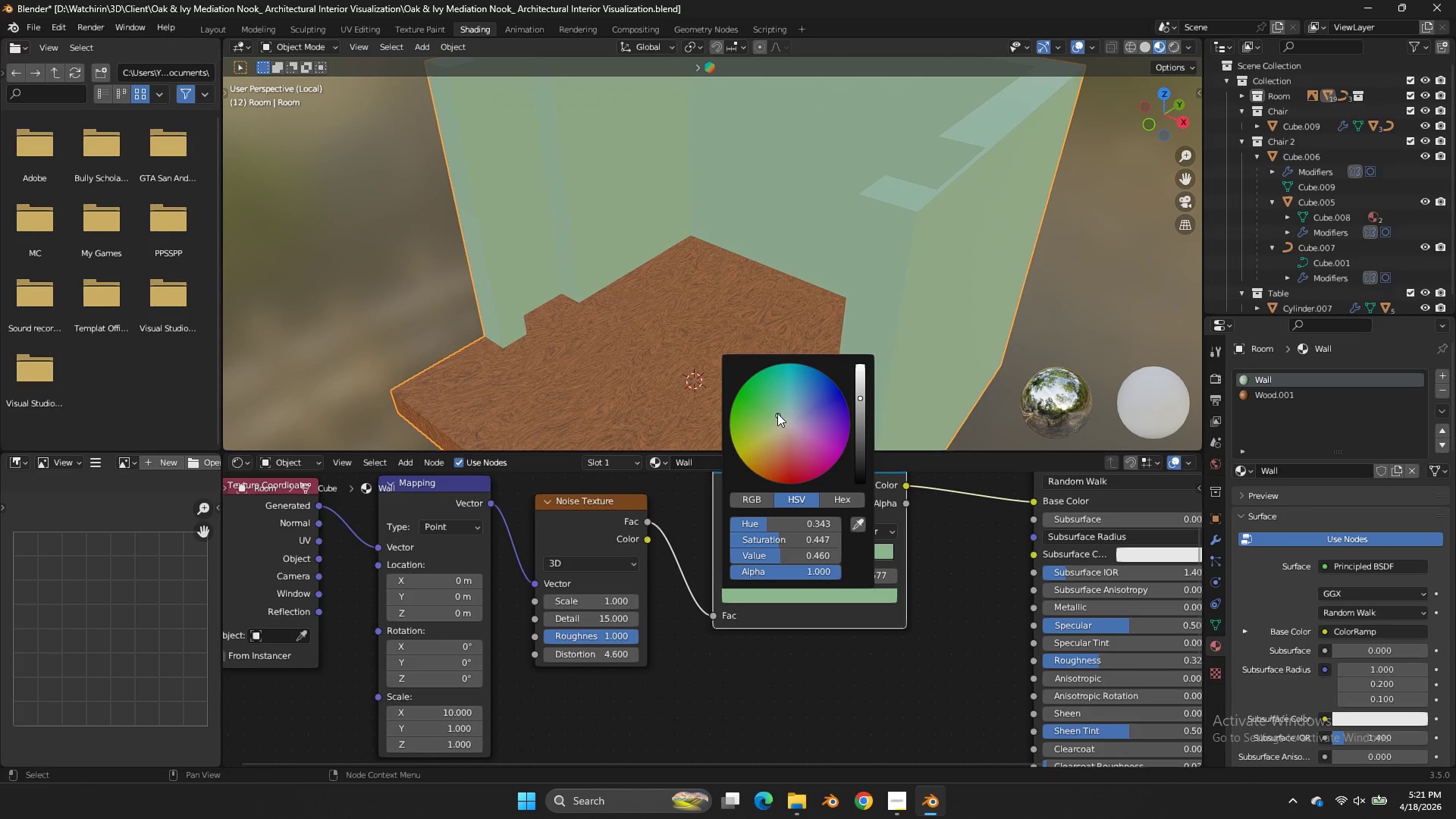 
left_click_drag(start_coordinate=[777, 416], to_coordinate=[784, 422])
 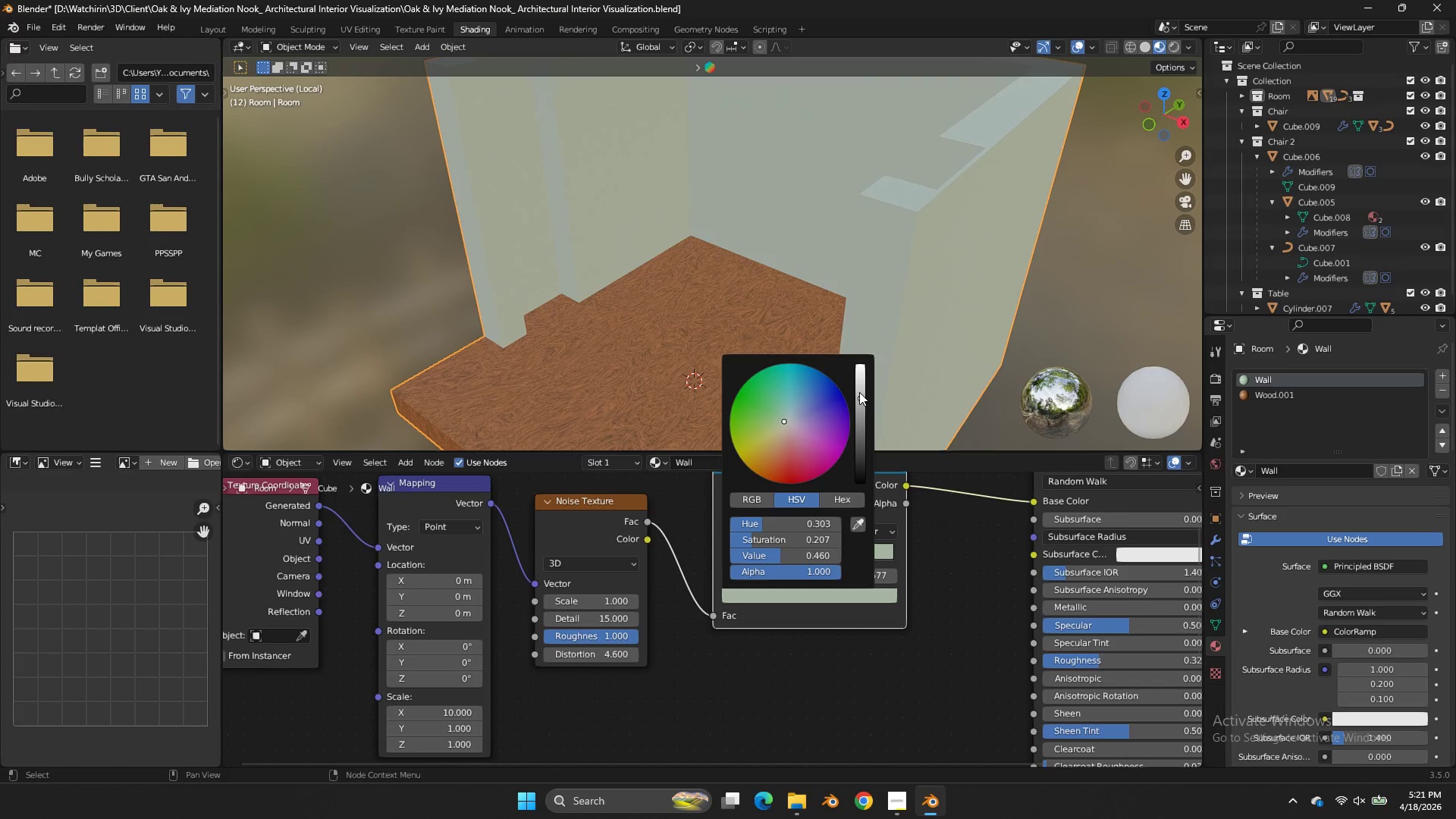 
left_click_drag(start_coordinate=[859, 392], to_coordinate=[864, 378])
 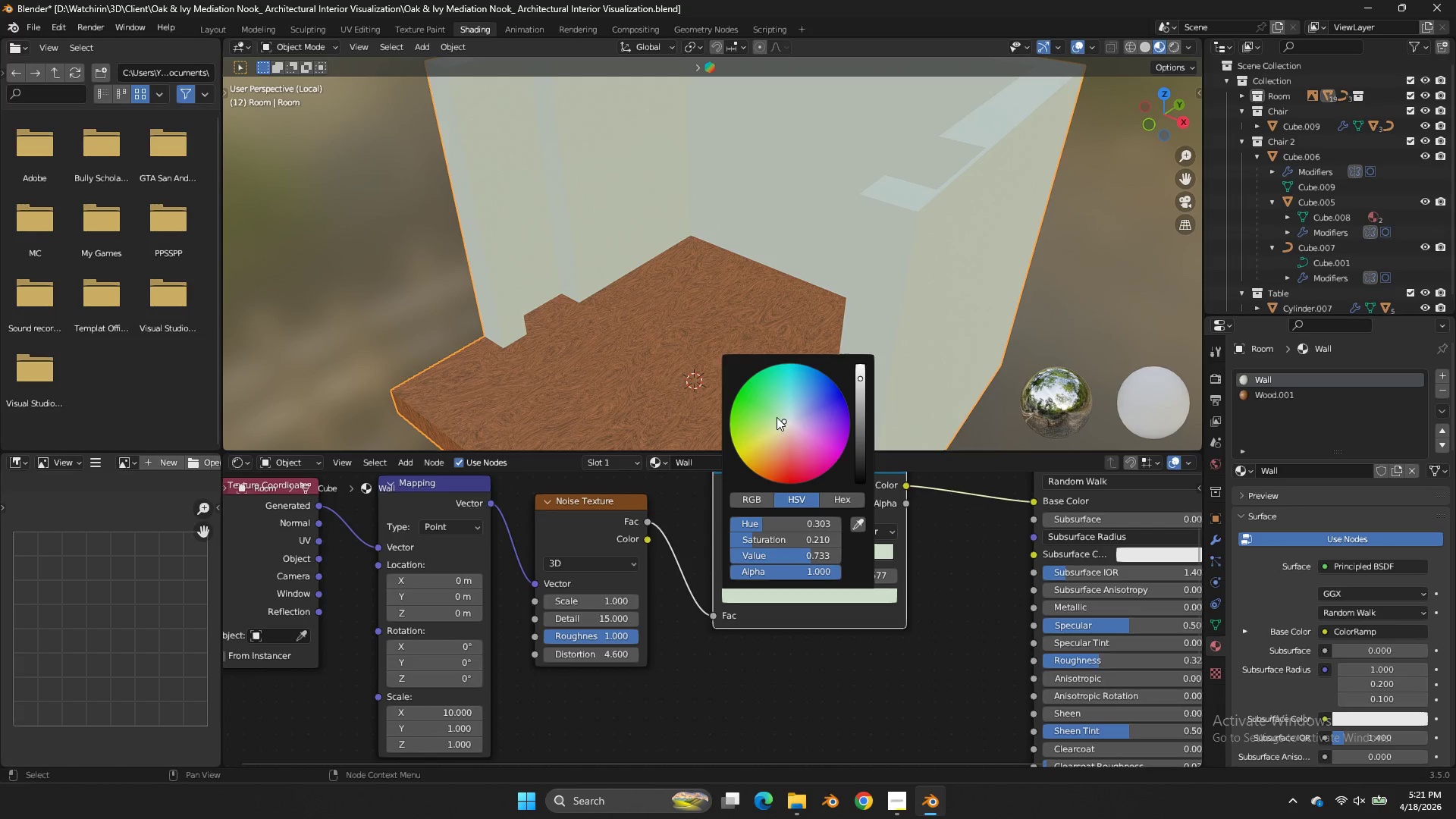 
left_click([777, 418])
 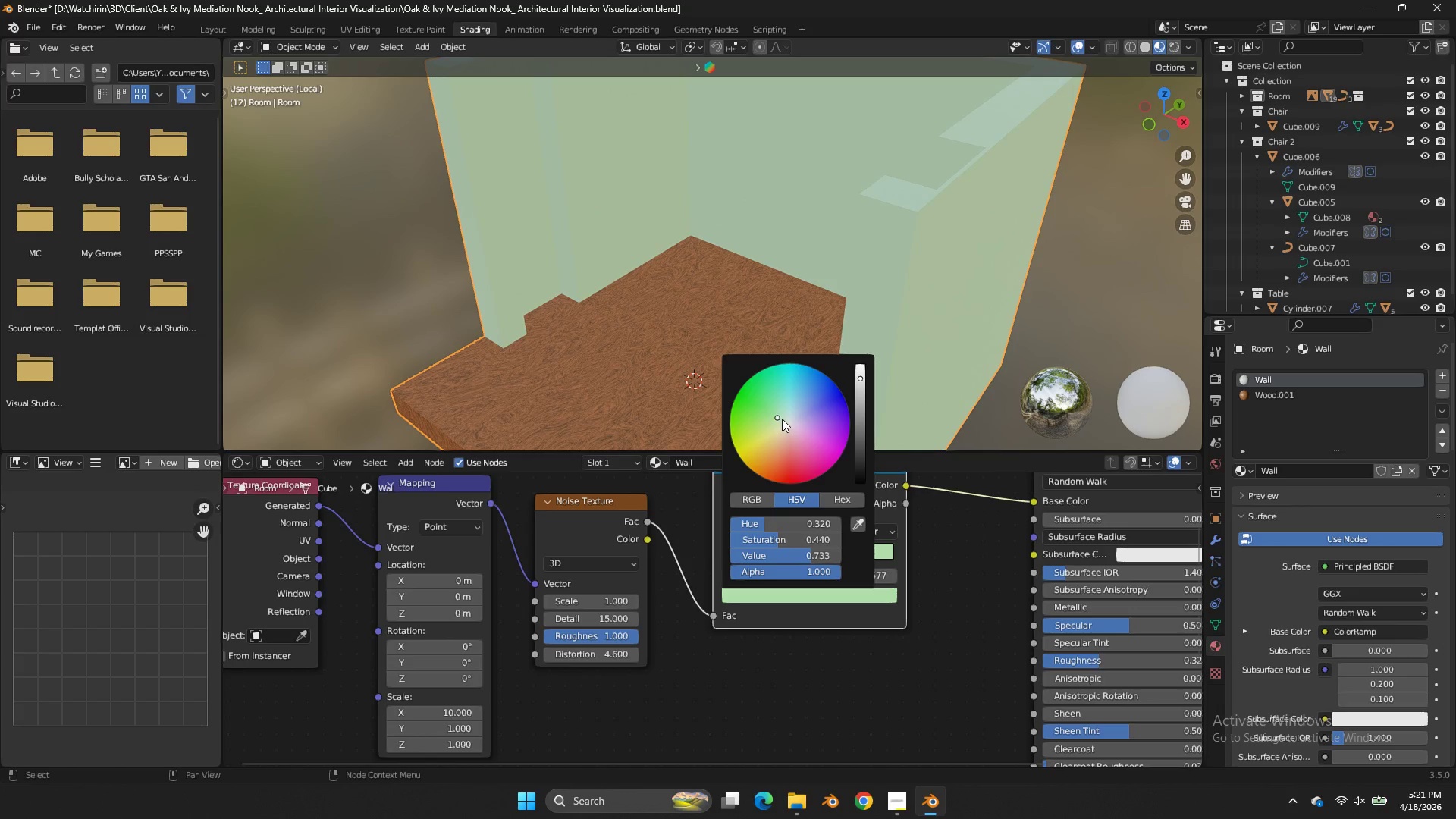 
scroll: coordinate [783, 419], scroll_direction: up, amount: 1.0
 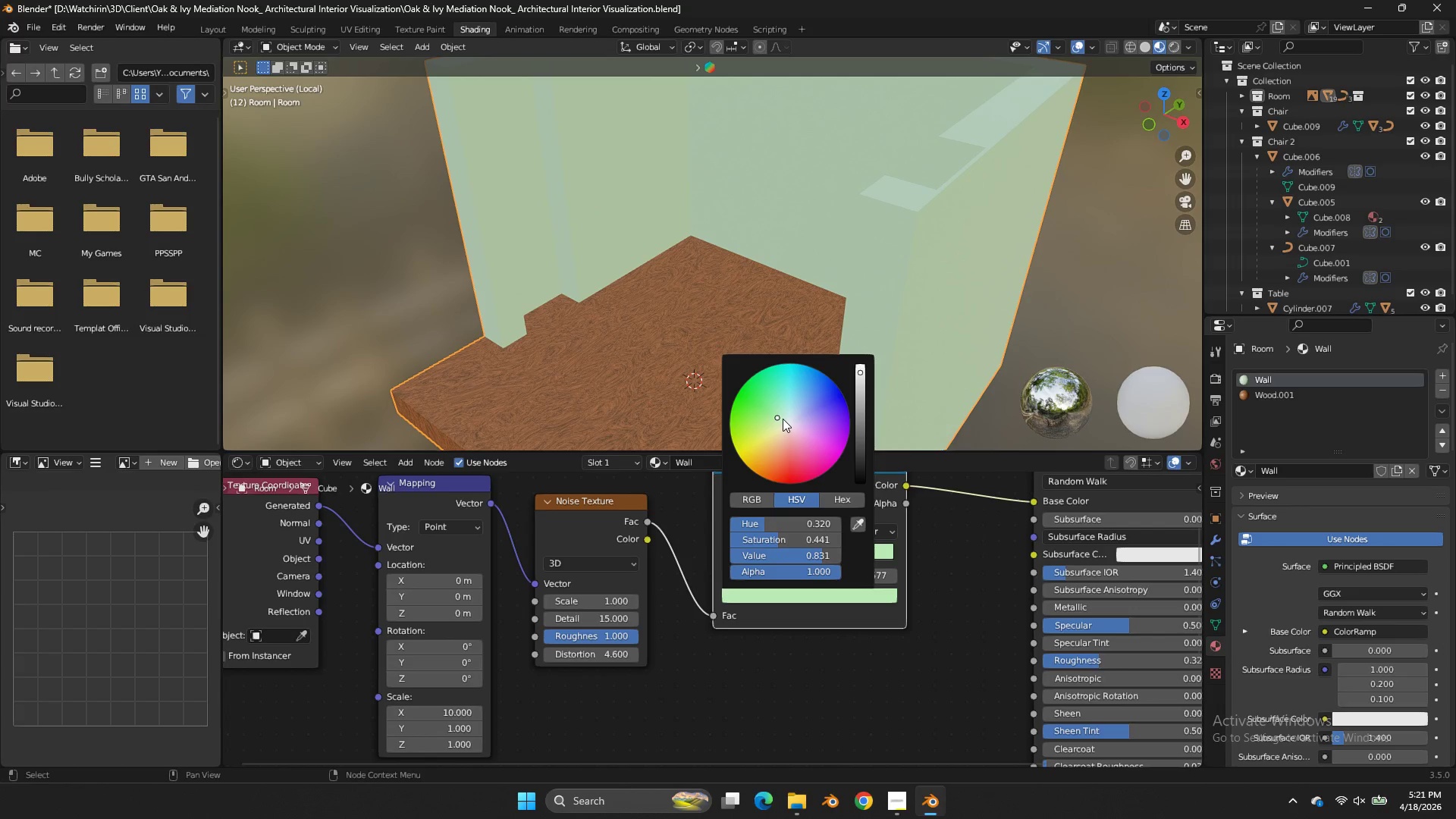 
scroll: coordinate [783, 419], scroll_direction: down, amount: 1.0
 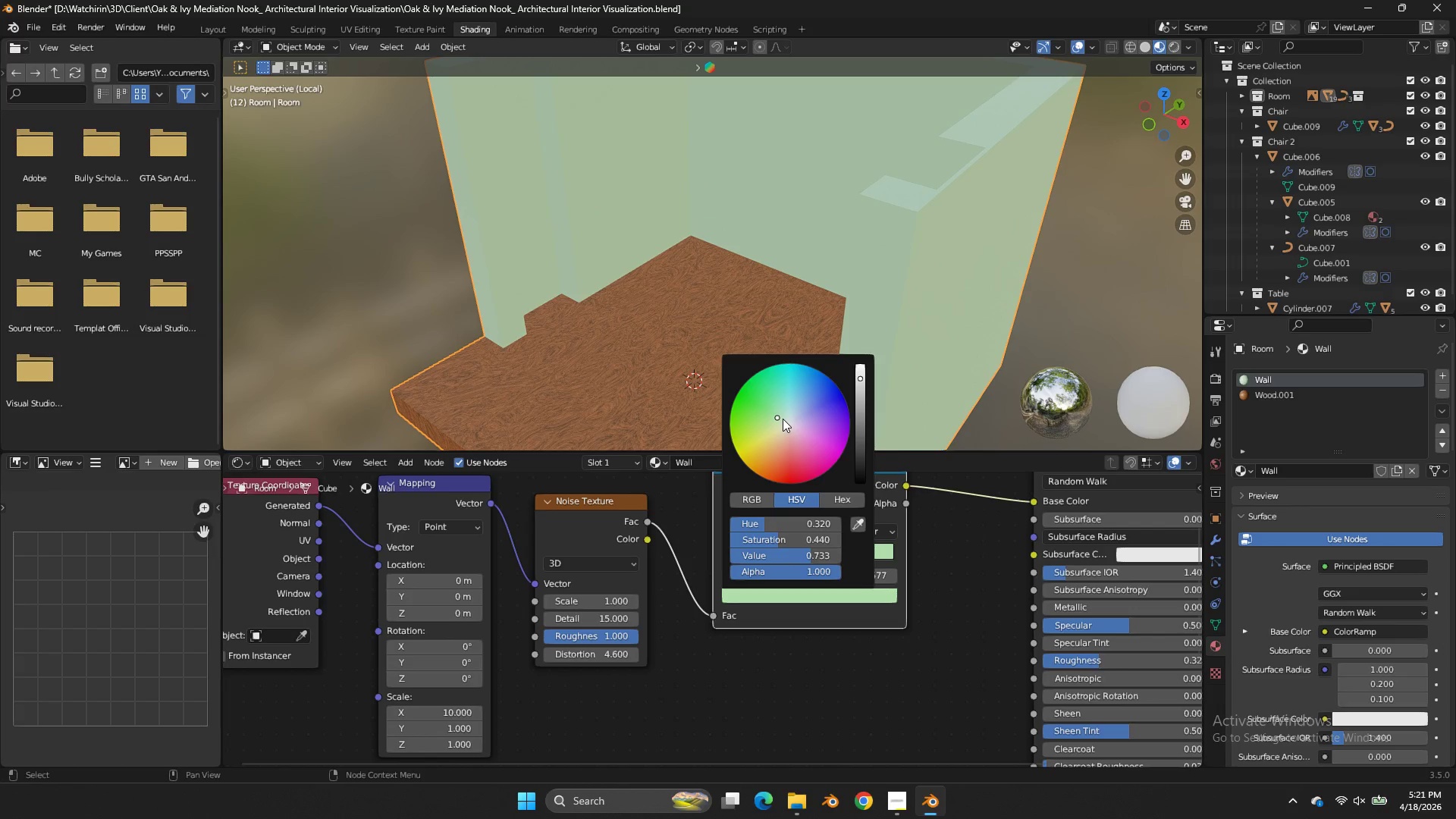 
key(Tab)
 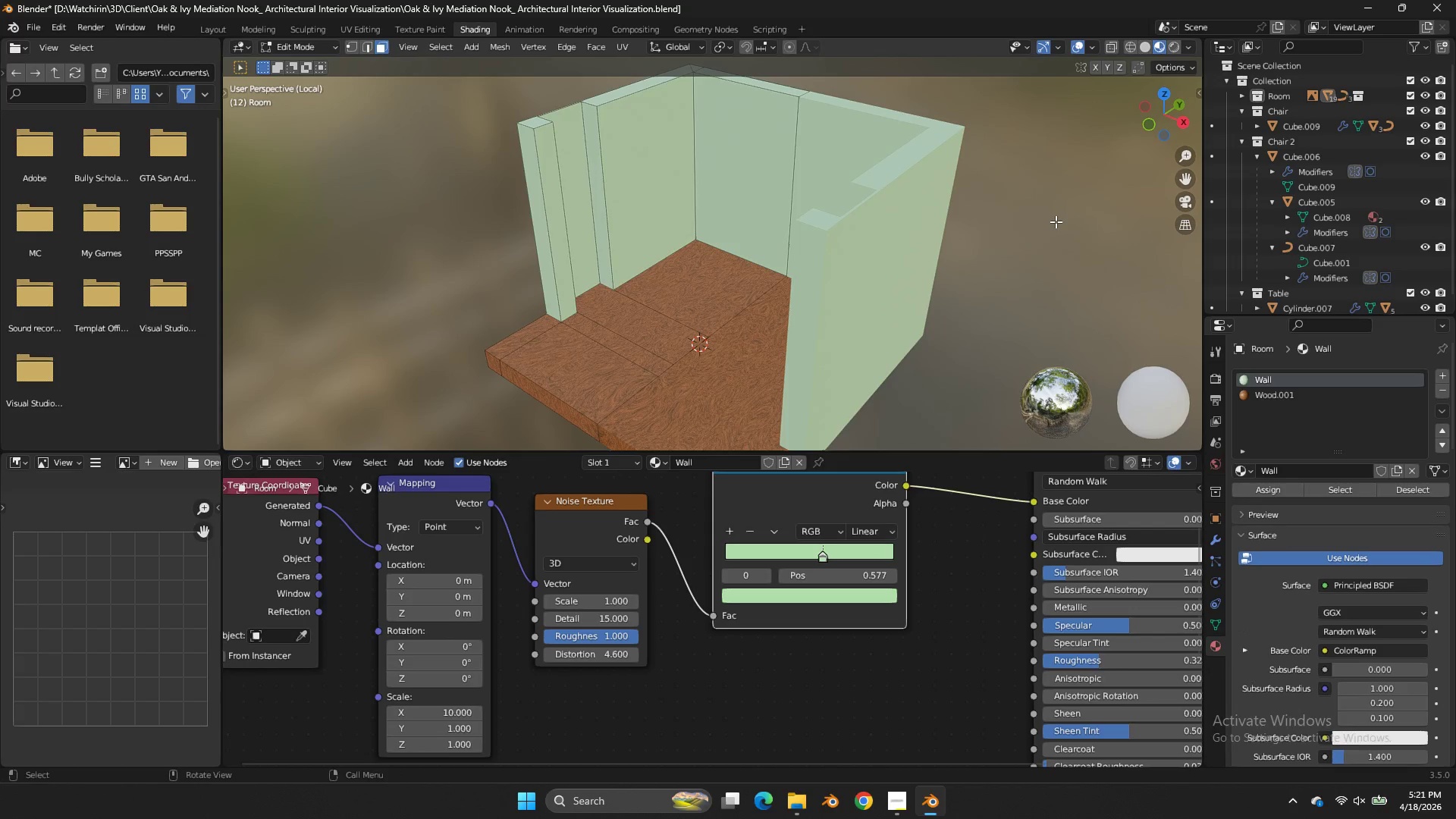 
scroll: coordinate [1029, 218], scroll_direction: down, amount: 2.0
 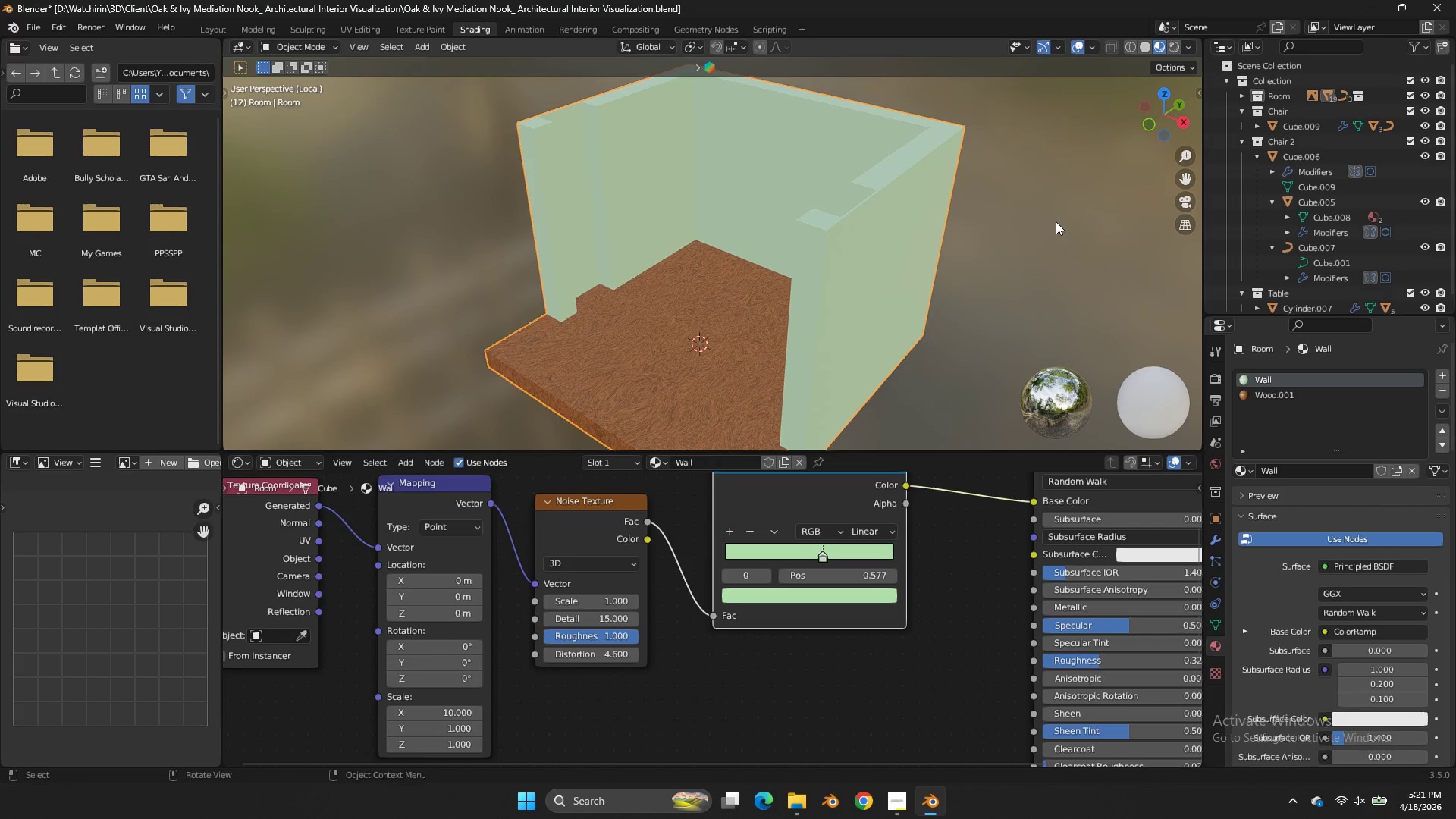 
key(Tab)
 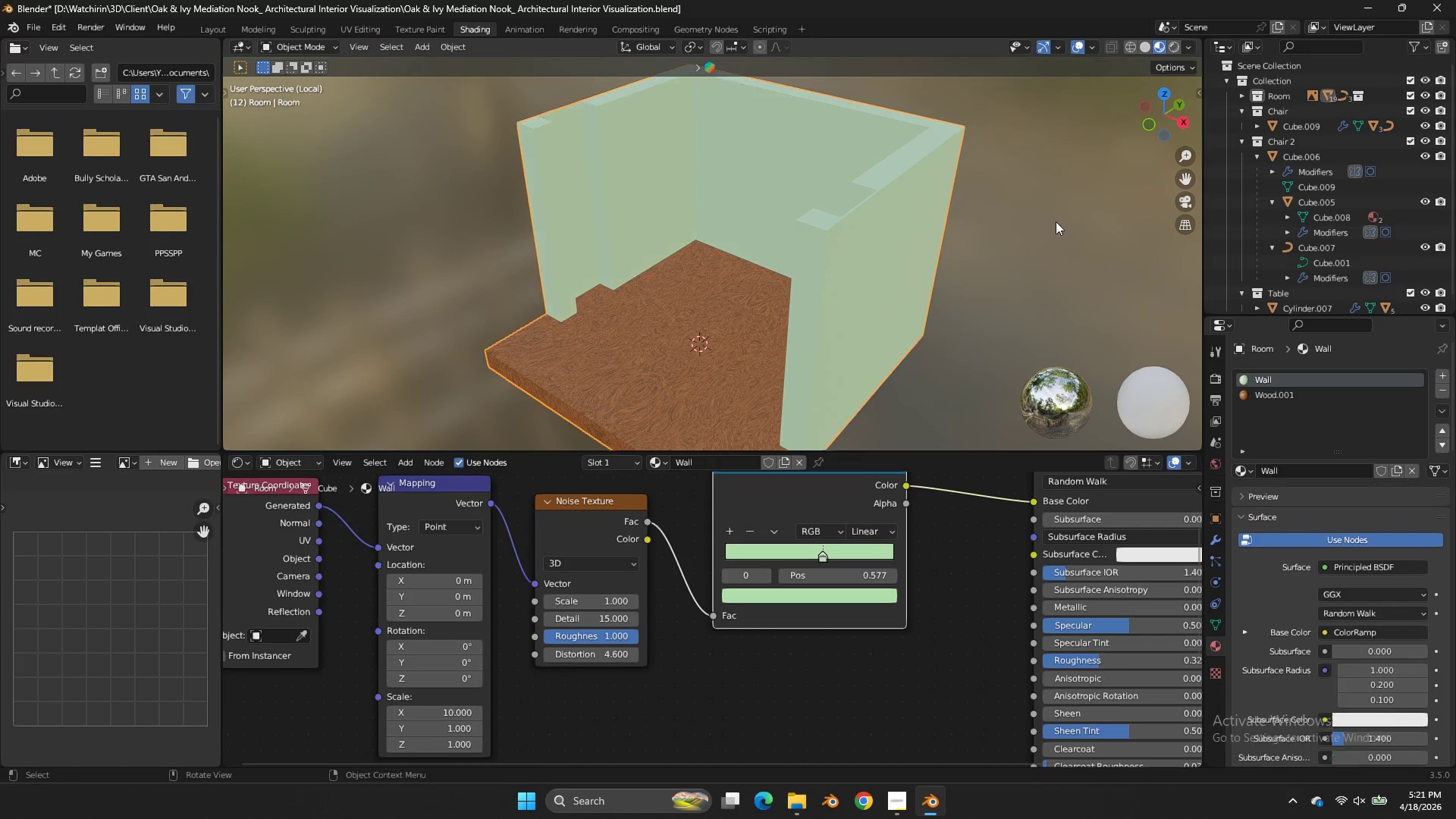 
left_click([1056, 221])
 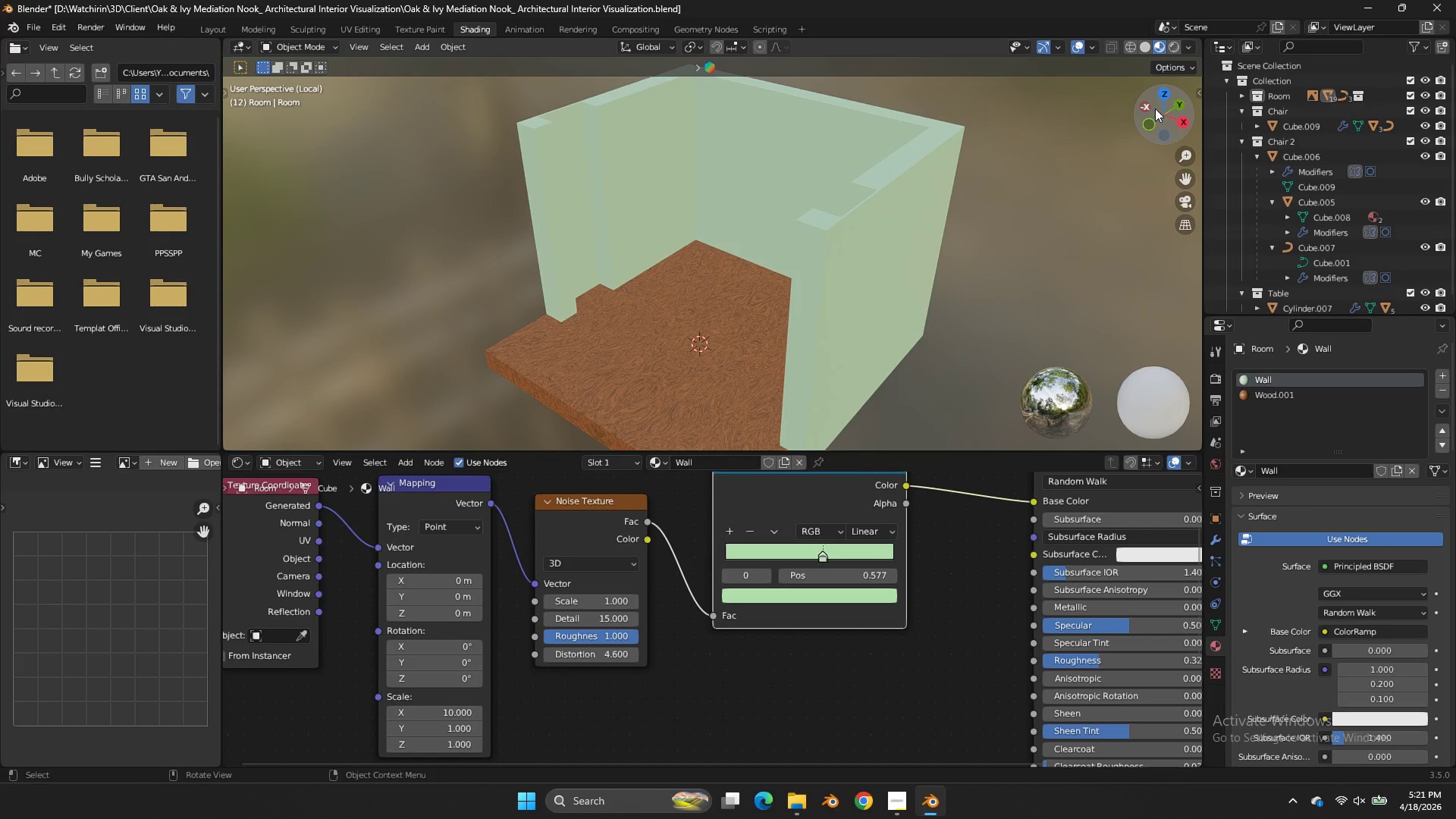 
left_click_drag(start_coordinate=[1155, 108], to_coordinate=[240, 87])
 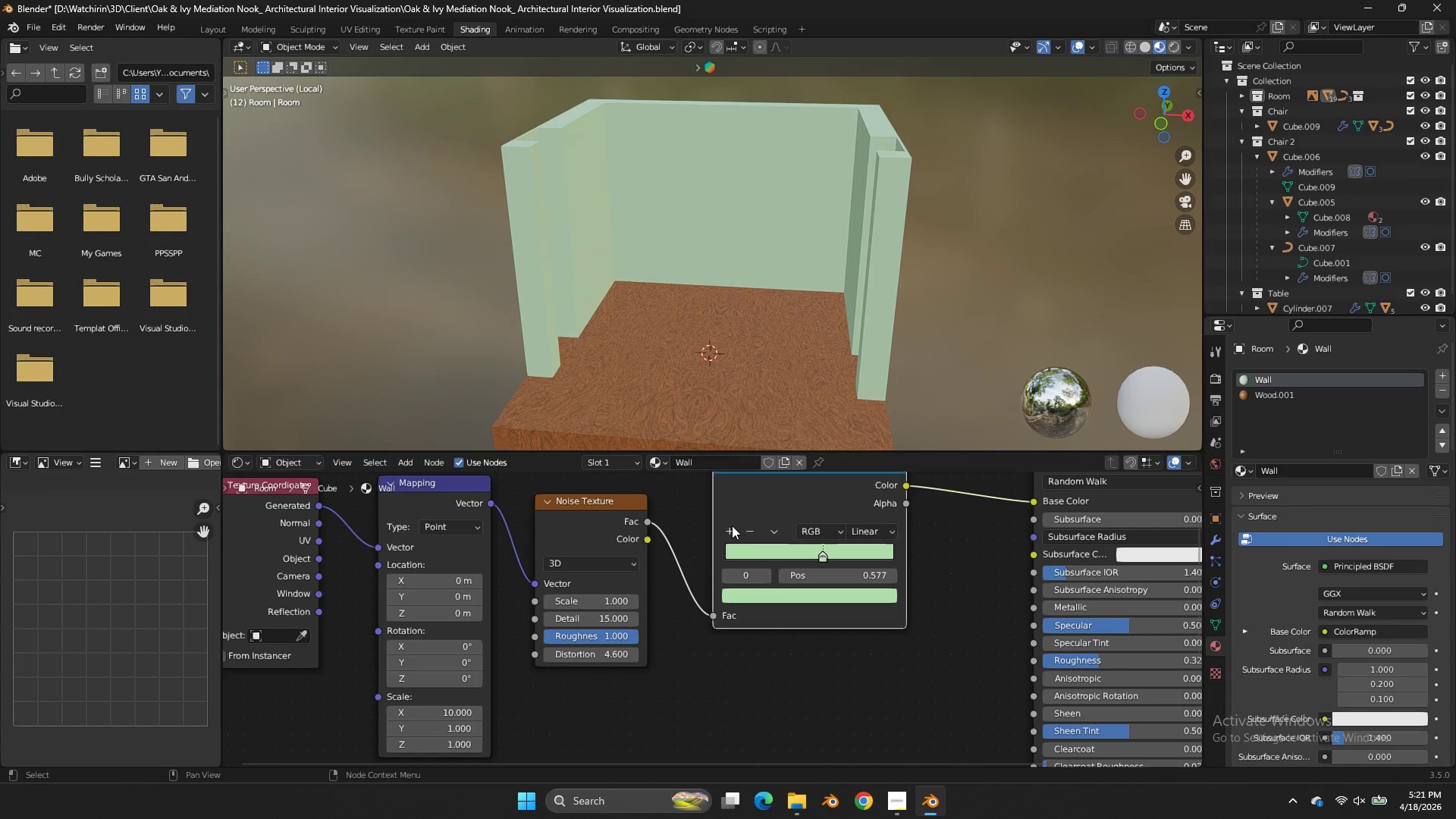 
left_click([731, 526])
 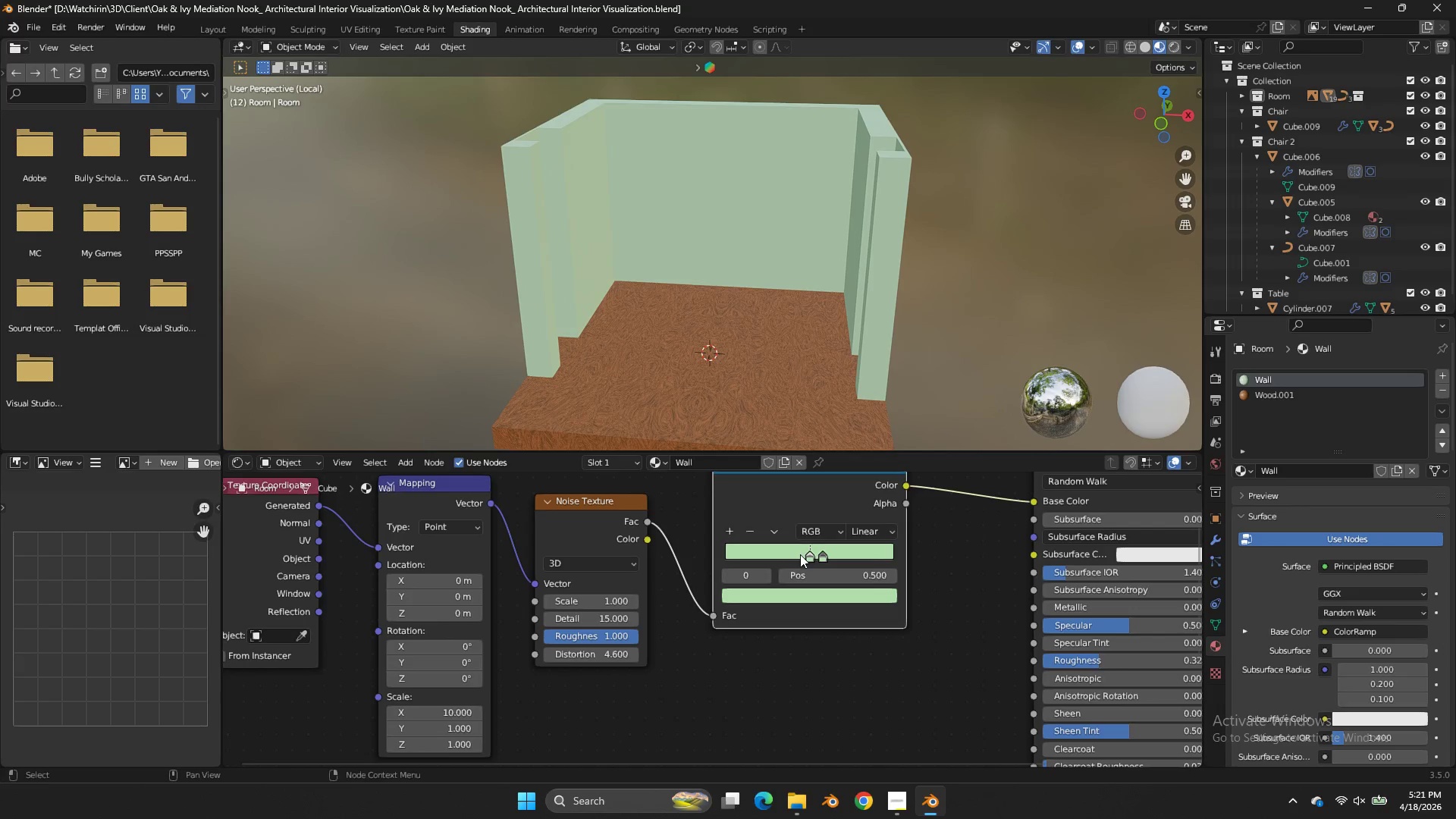 
left_click_drag(start_coordinate=[801, 555], to_coordinate=[713, 551])
 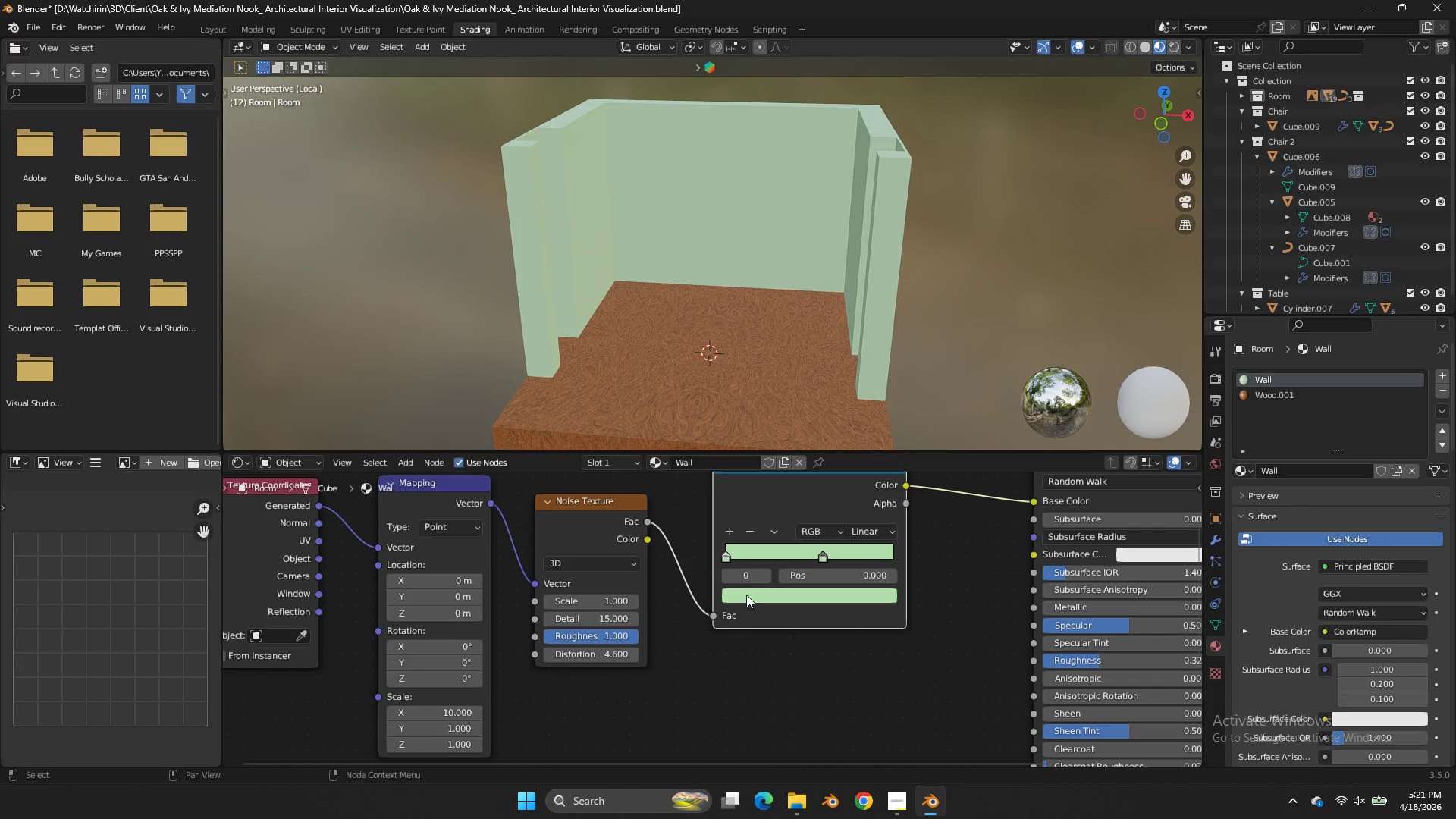 
left_click([746, 595])
 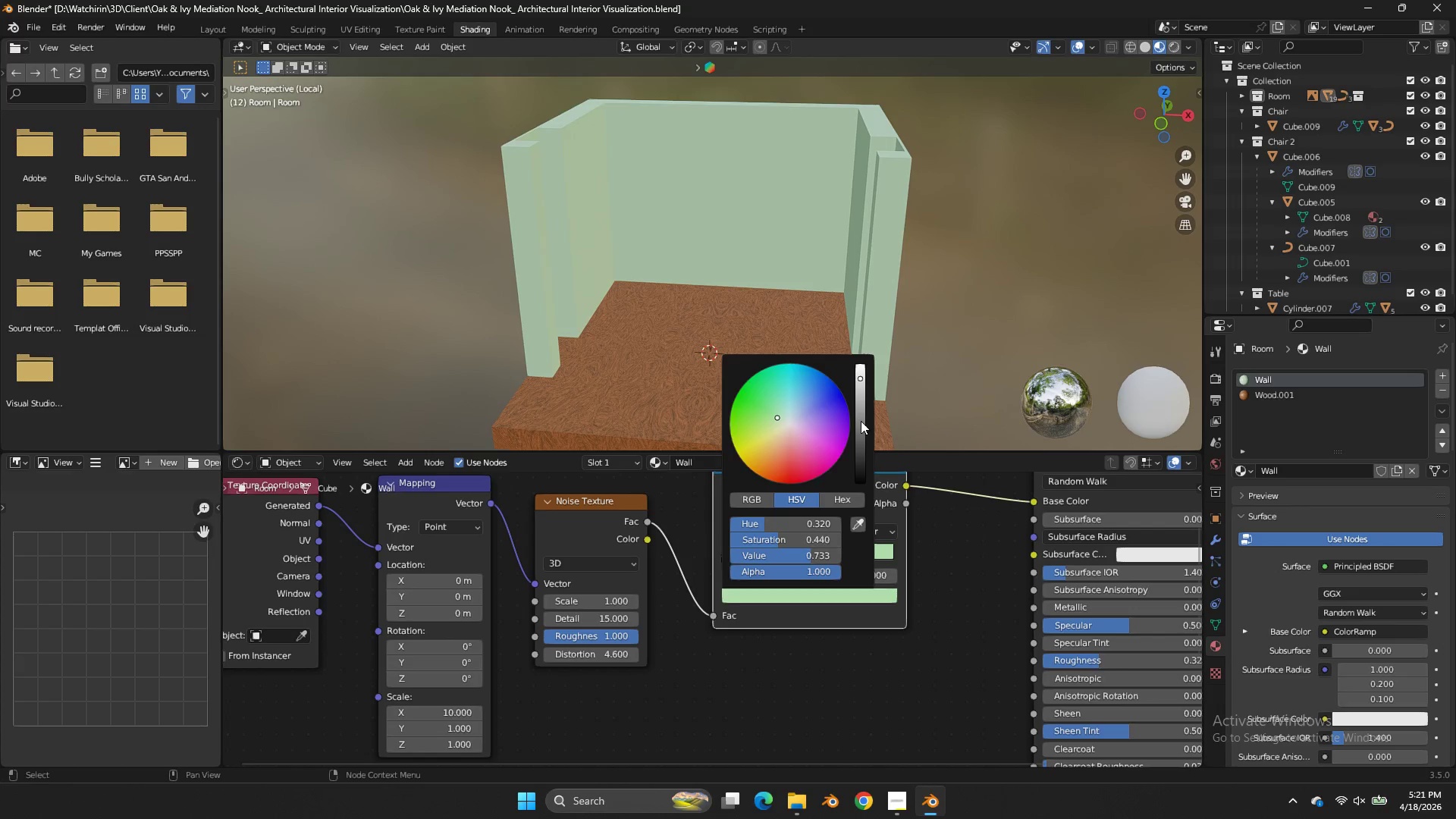 
left_click_drag(start_coordinate=[863, 419], to_coordinate=[855, 480])
 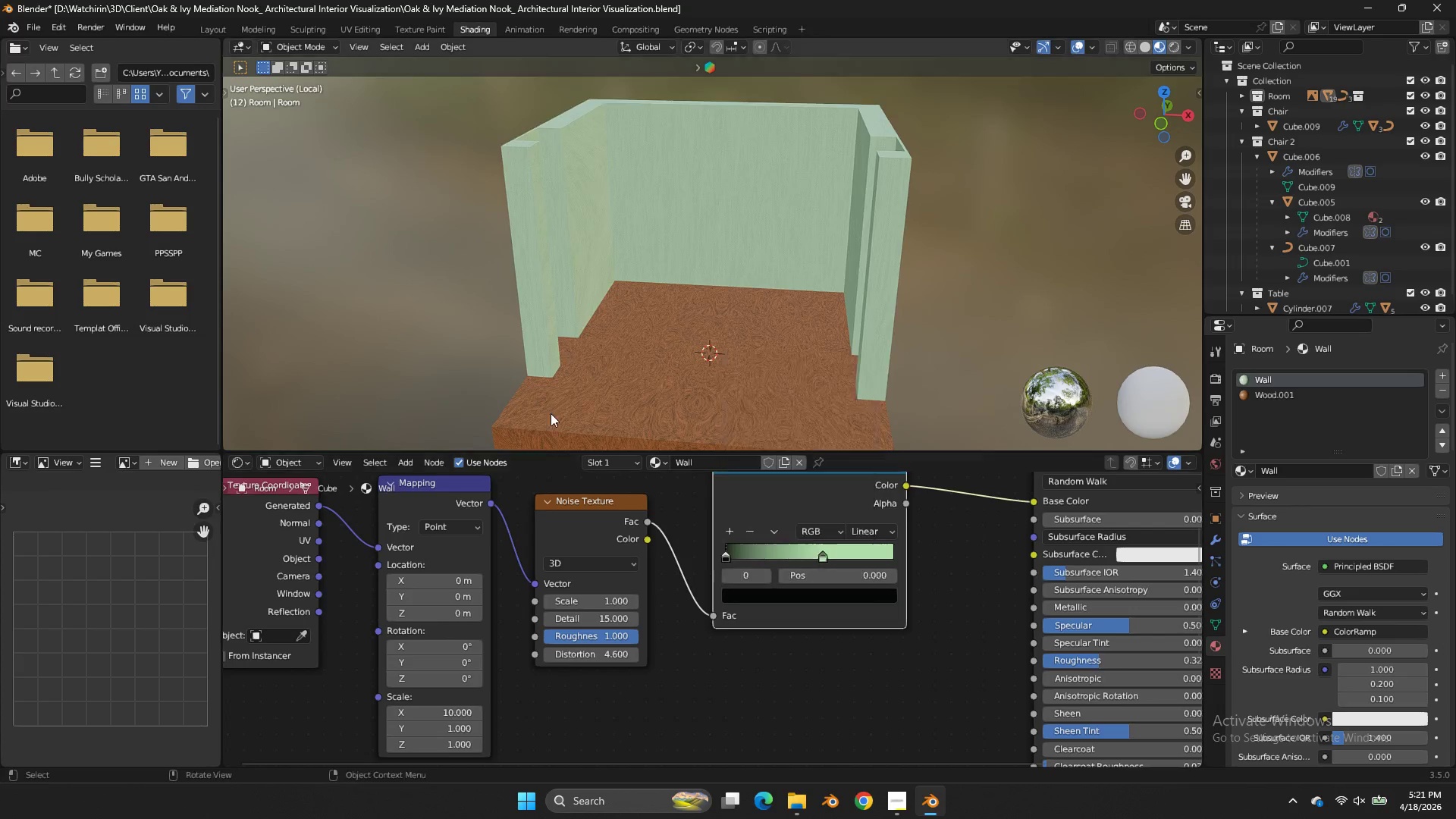 
scroll: coordinate [553, 447], scroll_direction: up, amount: 3.0
 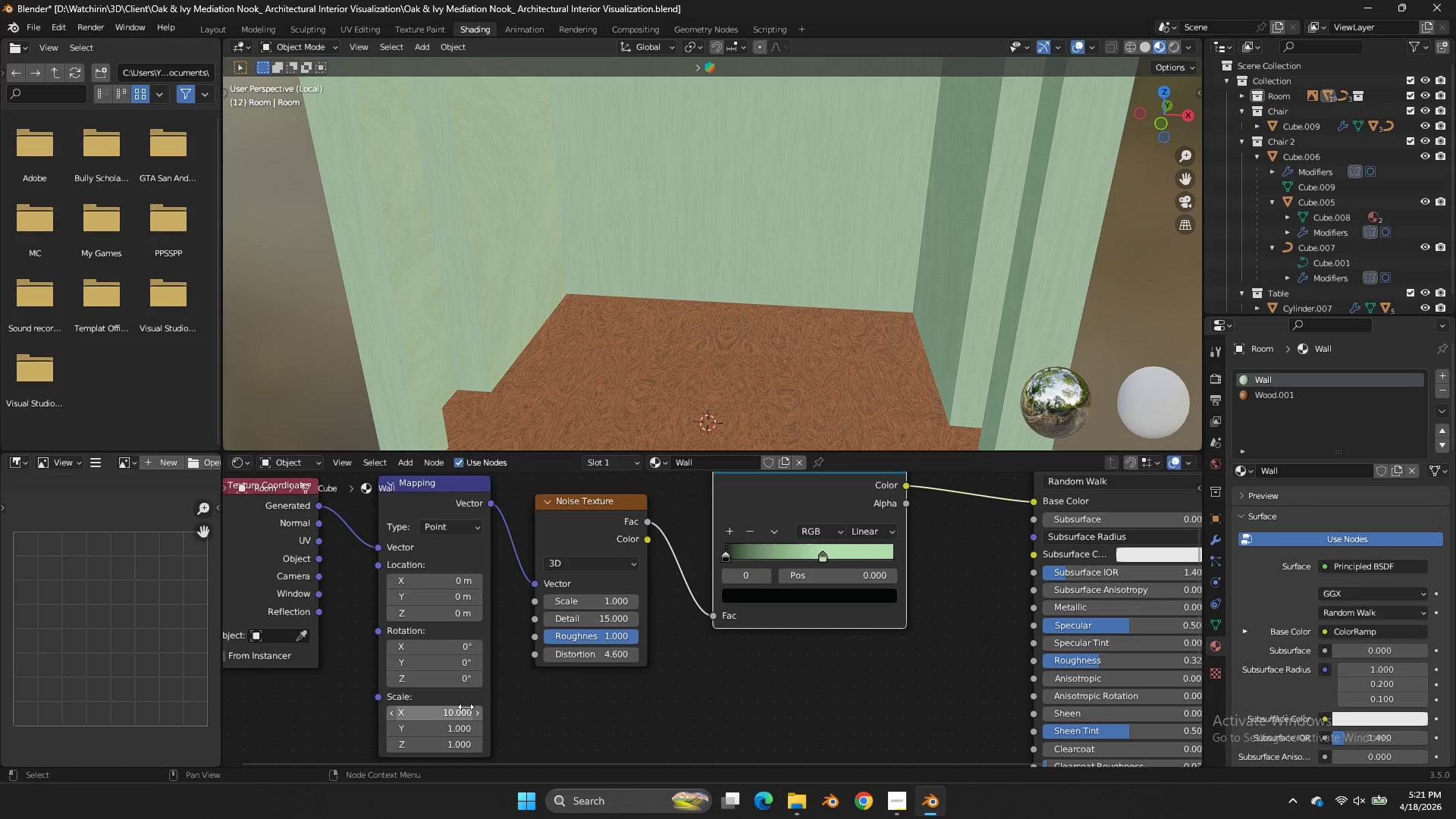 
left_click_drag(start_coordinate=[462, 708], to_coordinate=[826, 327])
 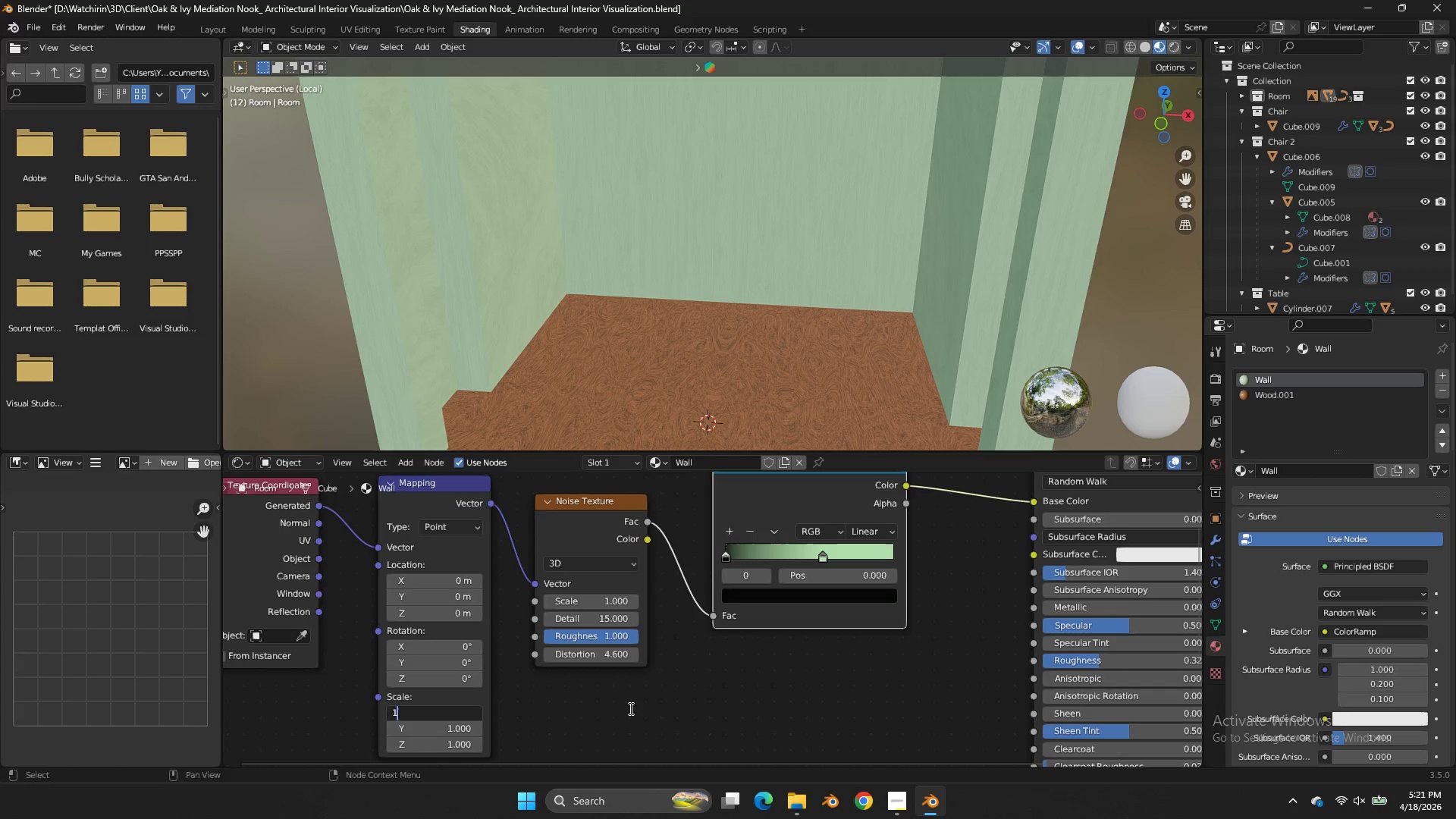 
key(1)
 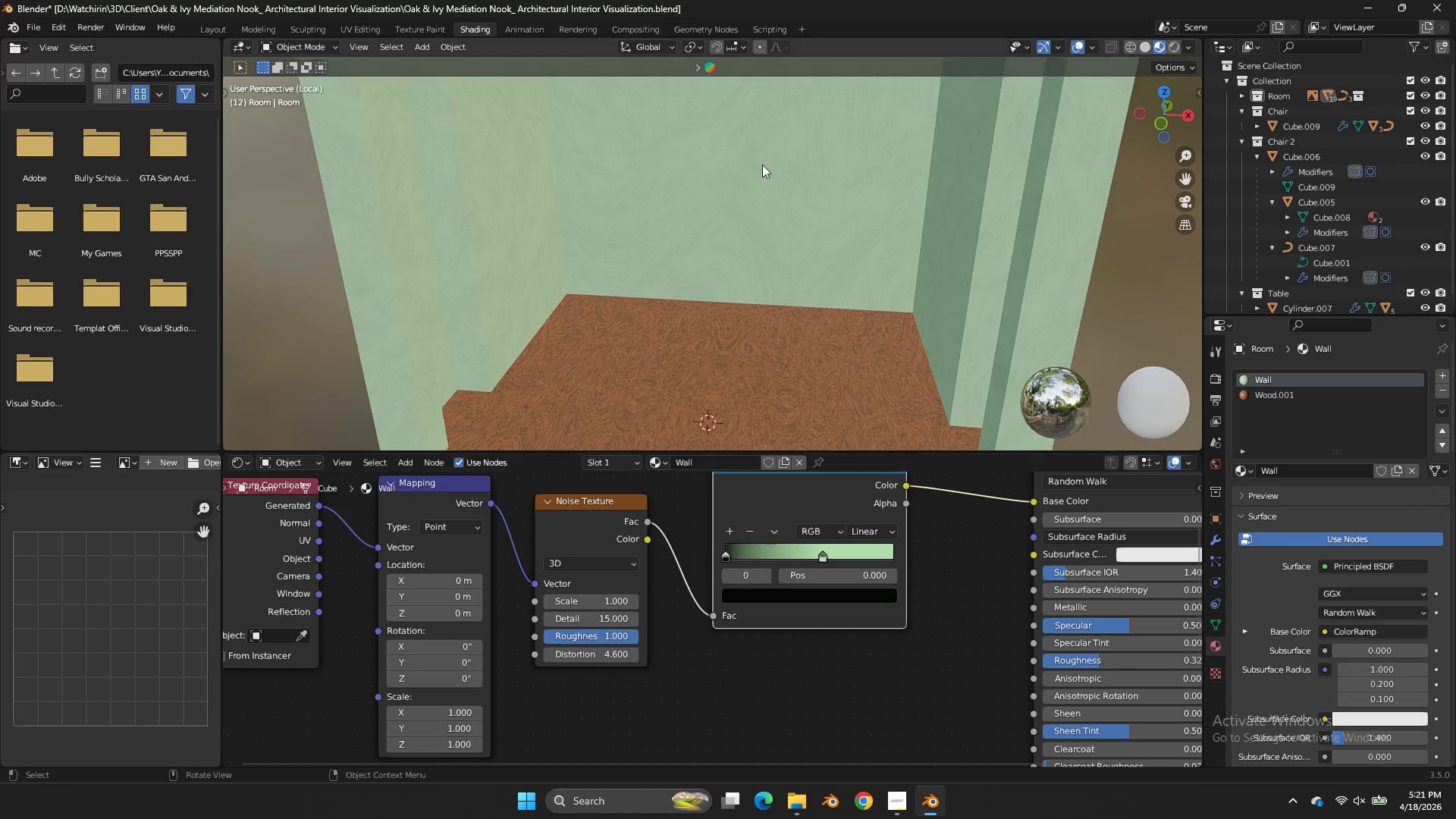 
scroll: coordinate [748, 259], scroll_direction: up, amount: 4.0
 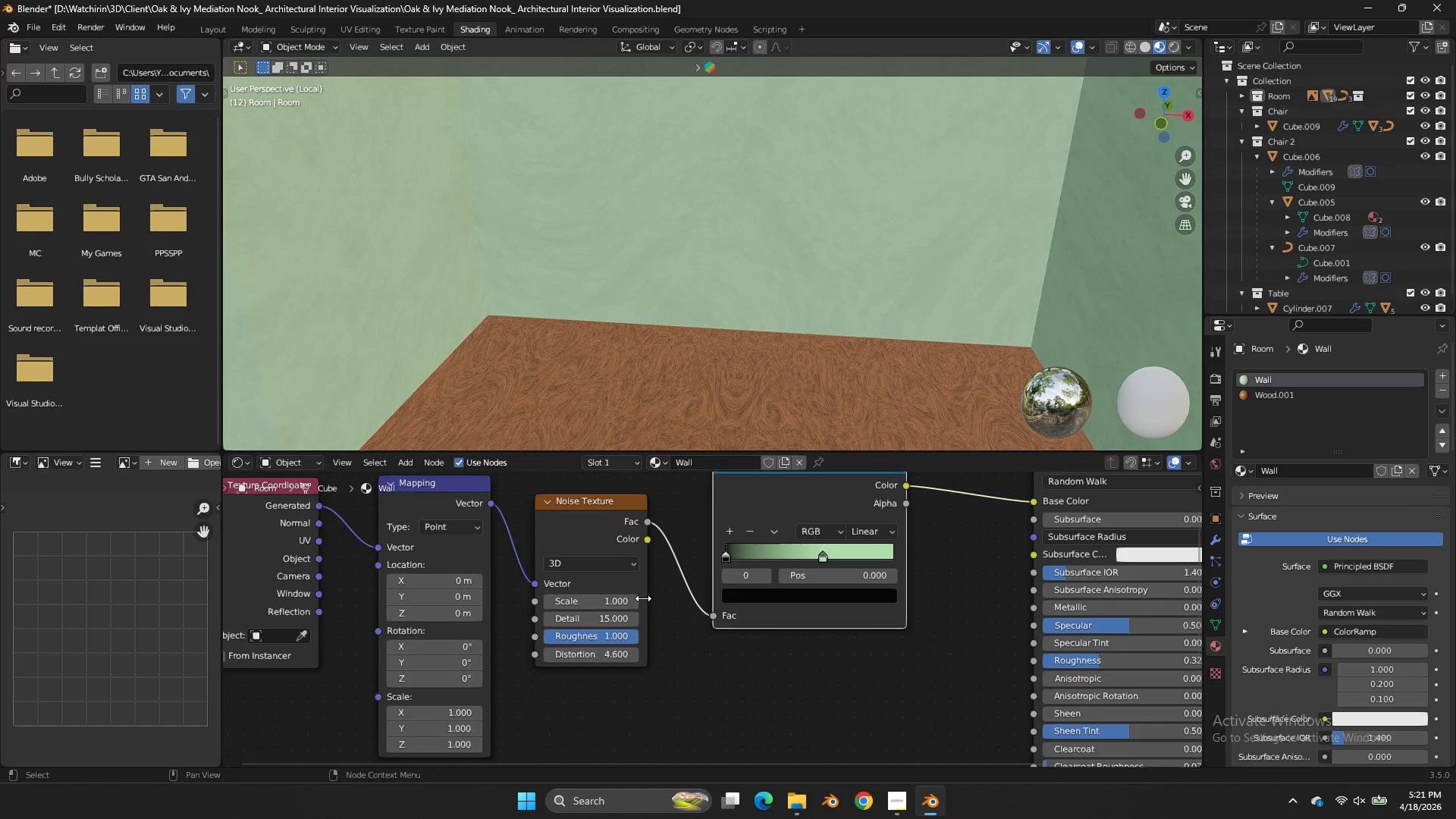 
scroll: coordinate [643, 598], scroll_direction: down, amount: 1.0
 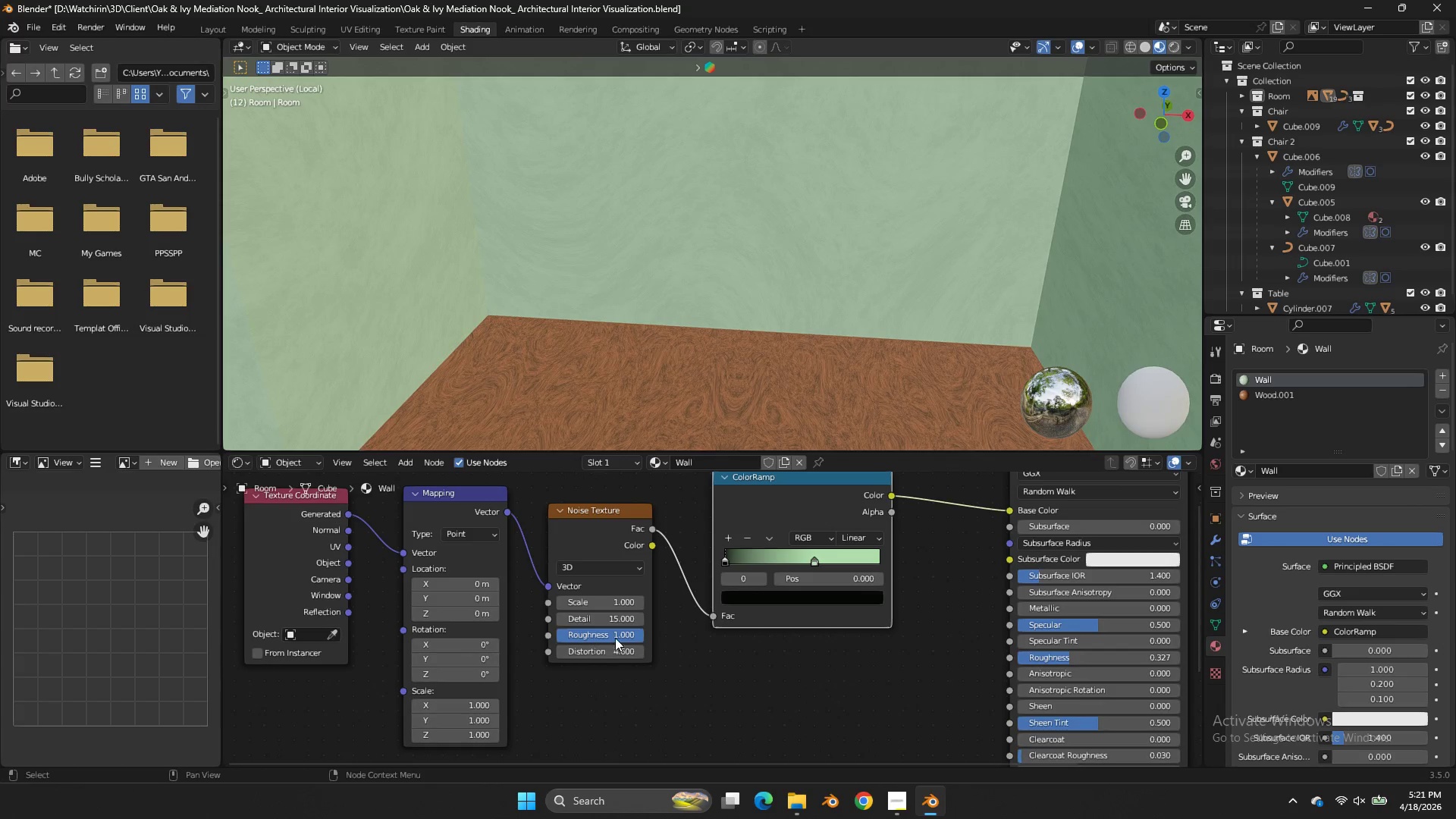 
left_click_drag(start_coordinate=[617, 634], to_coordinate=[839, 450])
 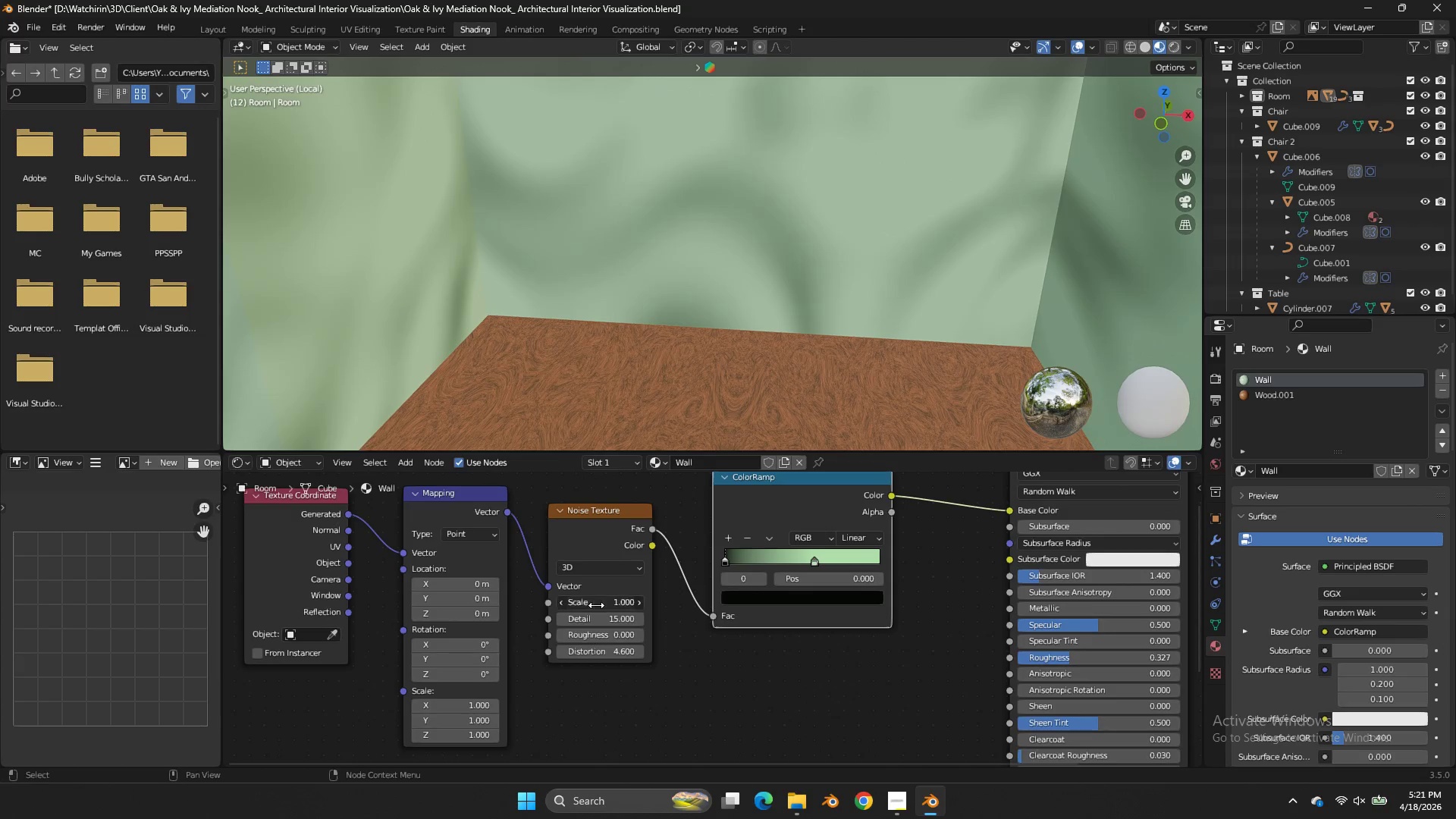 
left_click_drag(start_coordinate=[596, 605], to_coordinate=[594, 413])
 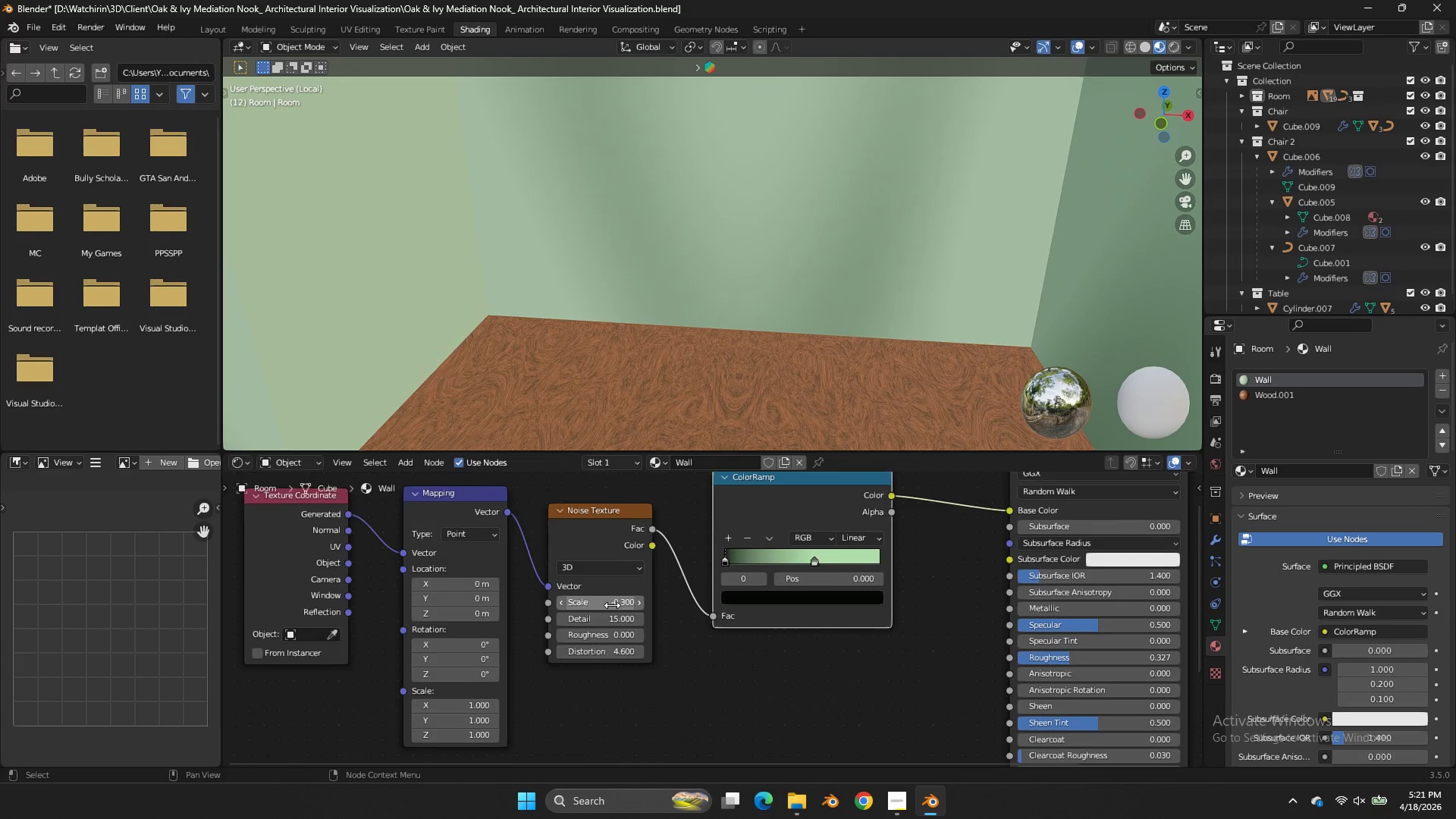 
scroll: coordinate [612, 605], scroll_direction: down, amount: 2.0
 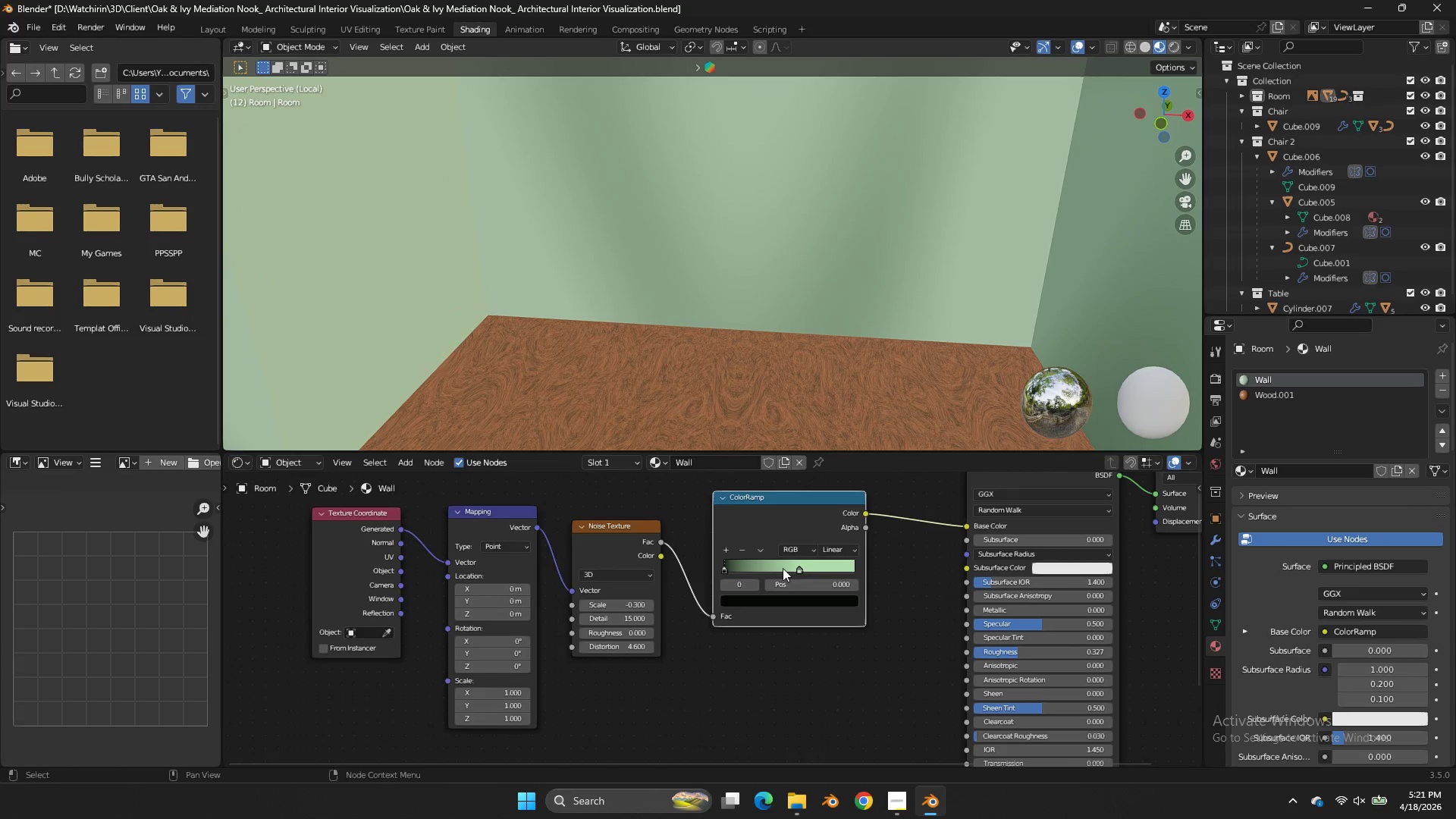 
left_click_drag(start_coordinate=[802, 566], to_coordinate=[851, 567])
 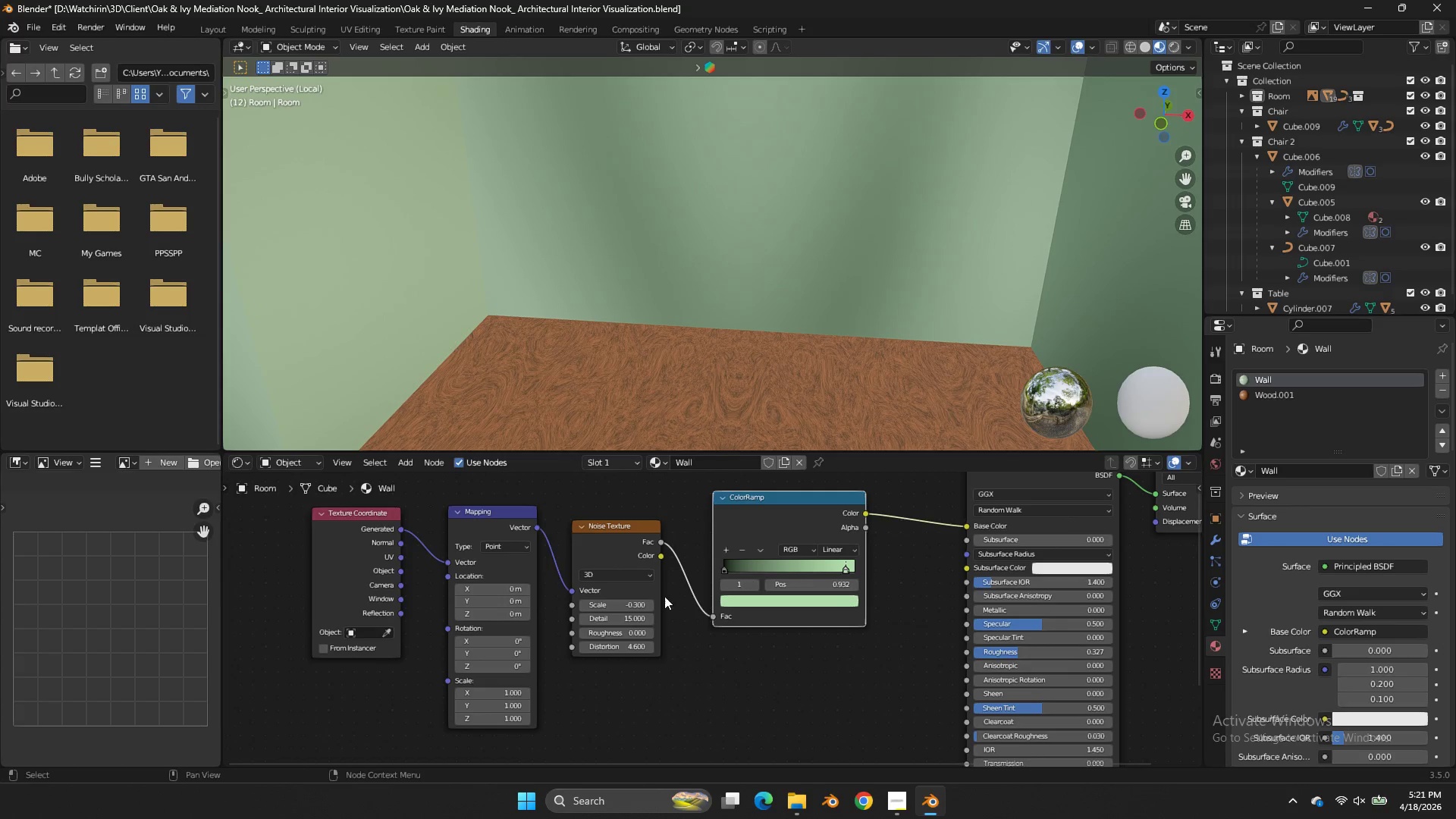 
left_click_drag(start_coordinate=[631, 602], to_coordinate=[670, 413])
 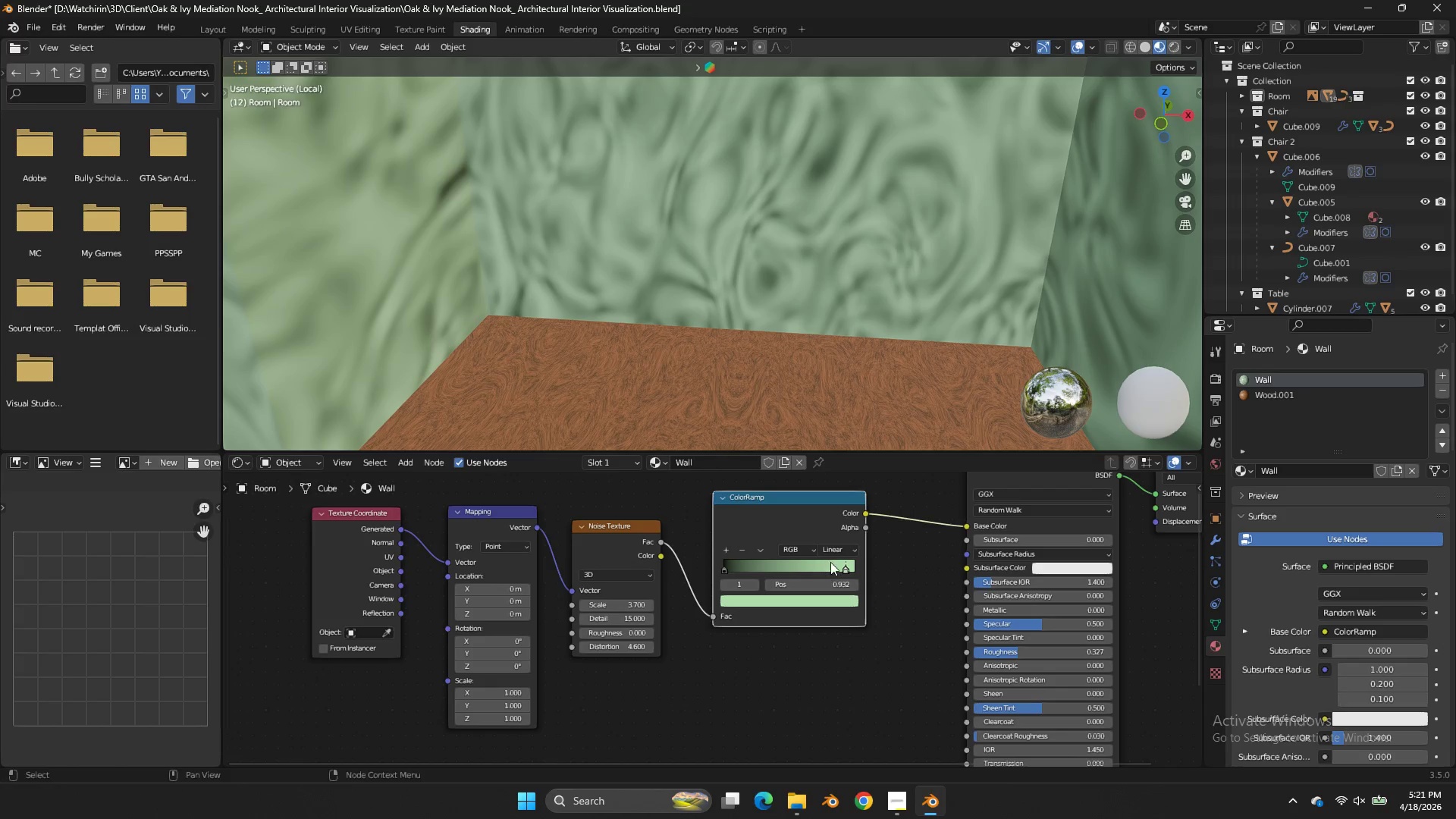 
left_click_drag(start_coordinate=[836, 563], to_coordinate=[735, 563])
 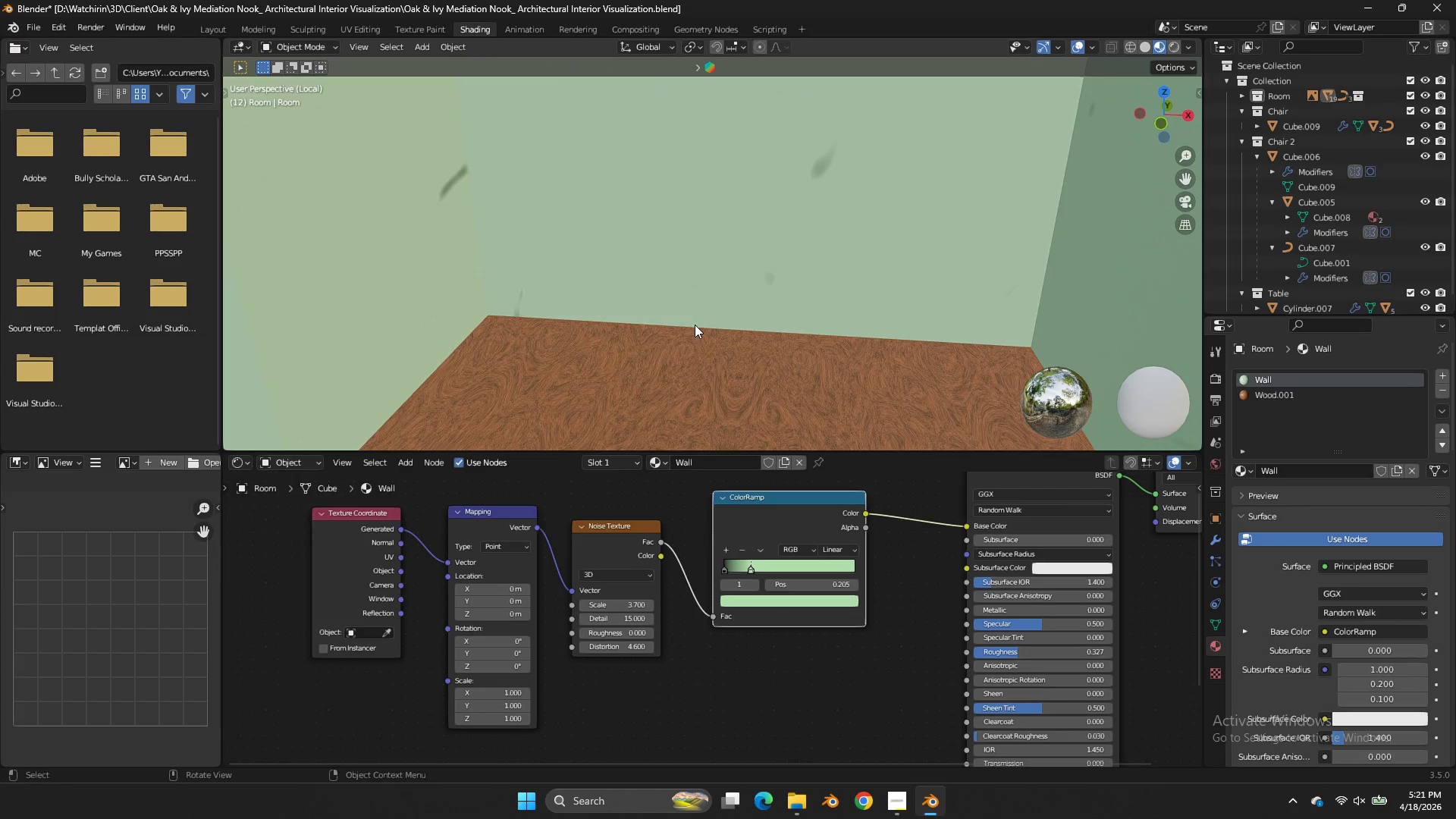 
scroll: coordinate [713, 360], scroll_direction: down, amount: 1.0
 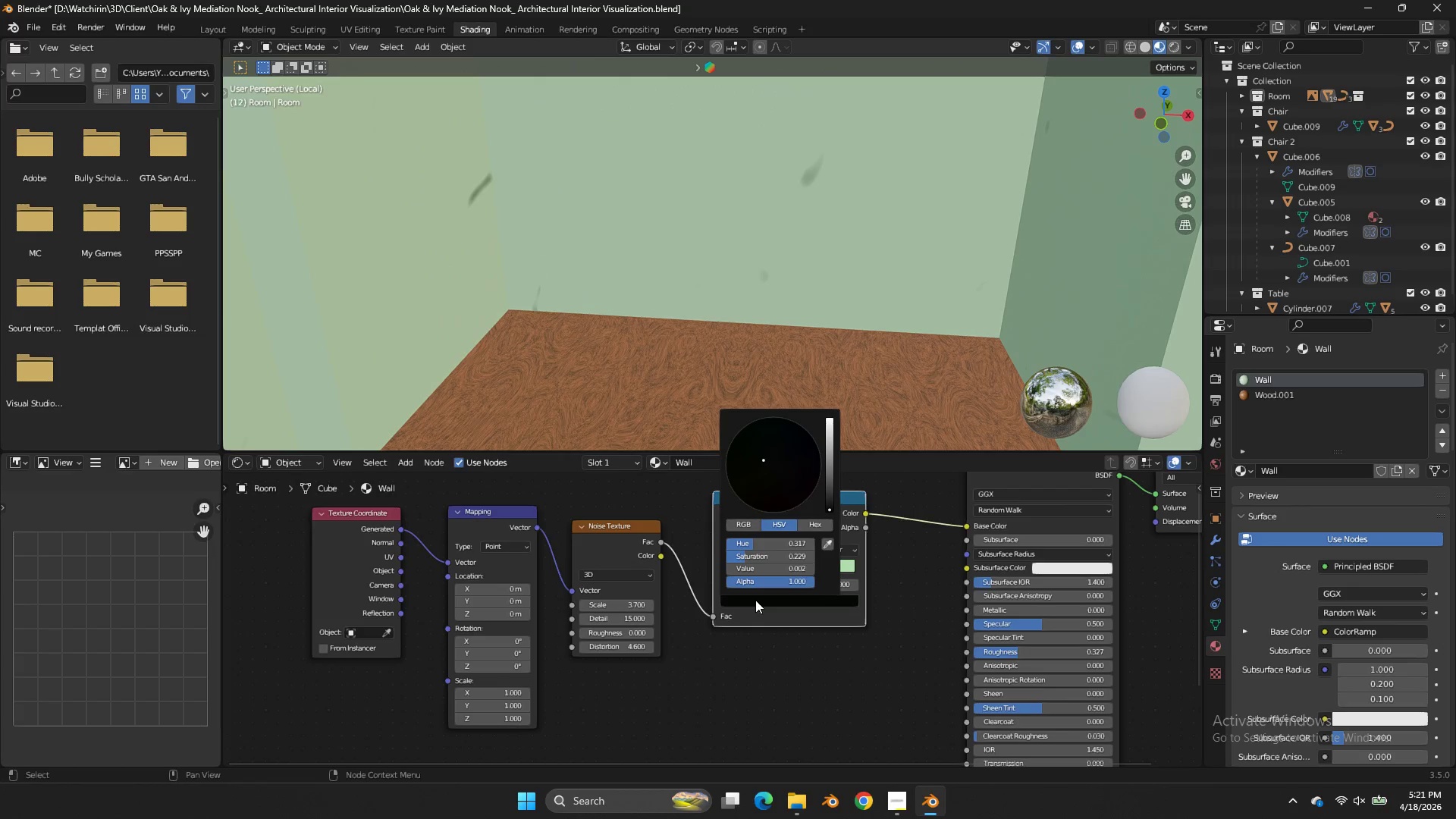 
left_click([827, 542])
 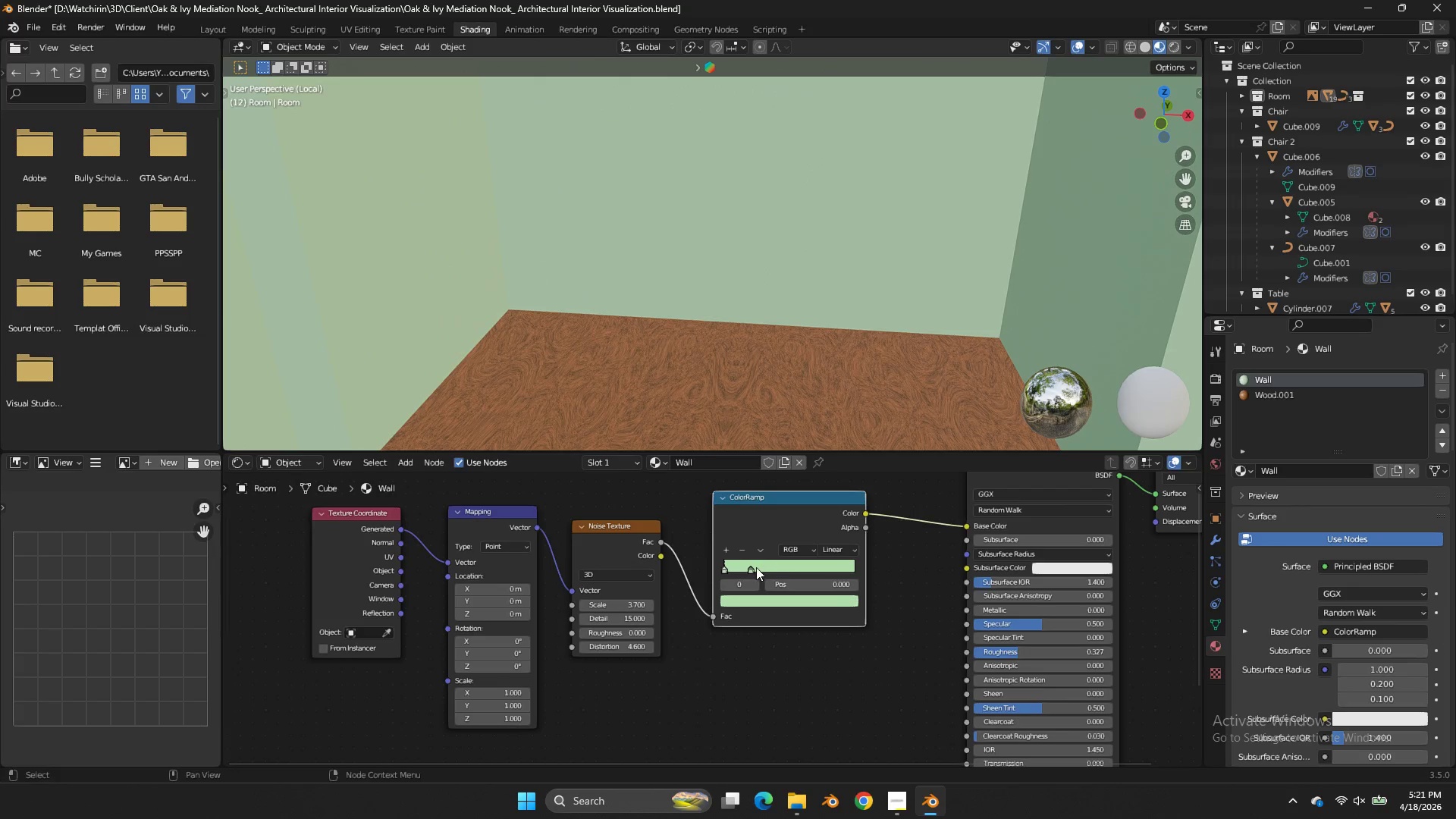 
left_click([753, 566])
 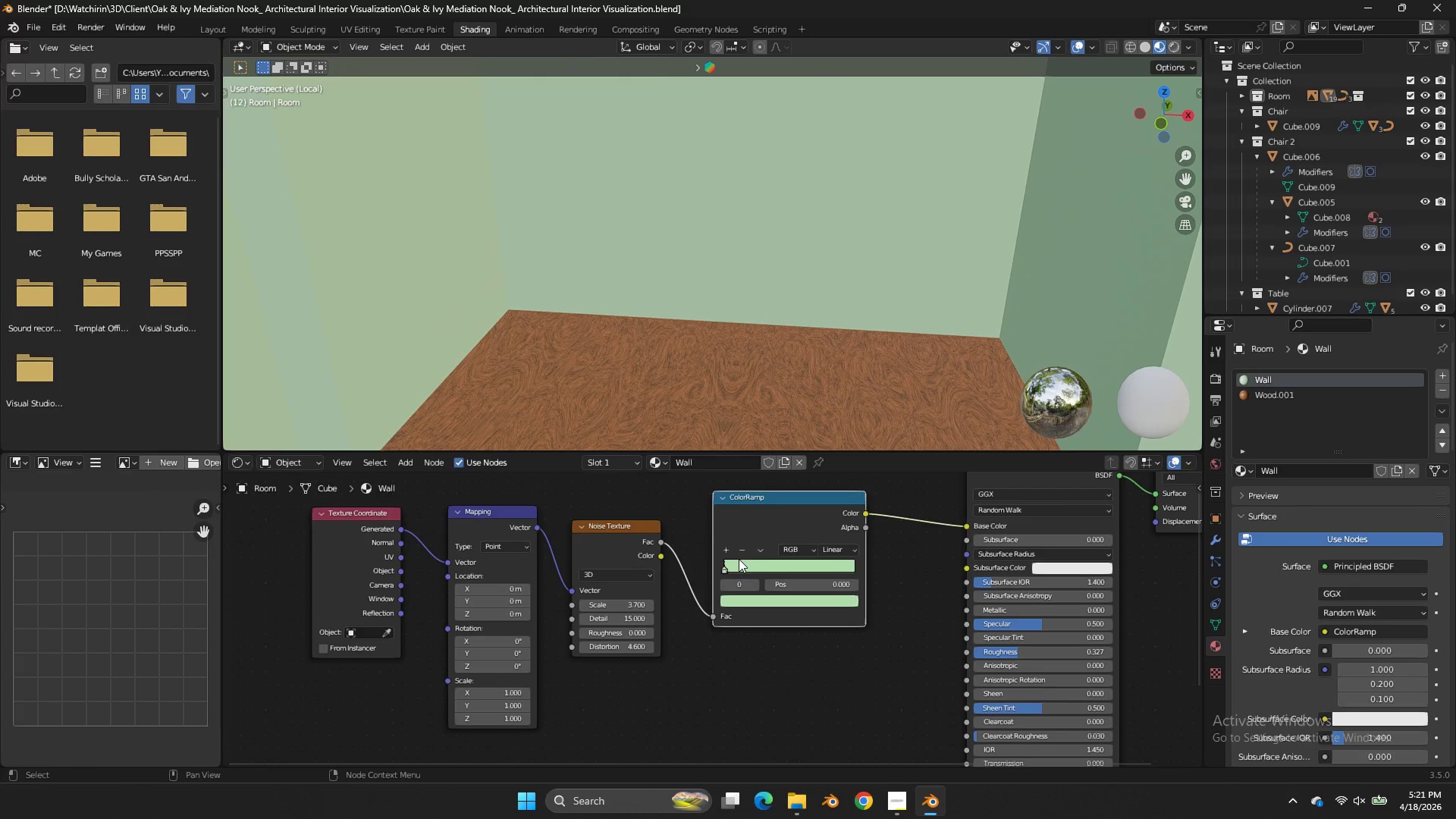 
left_click_drag(start_coordinate=[729, 563], to_coordinate=[767, 566])
 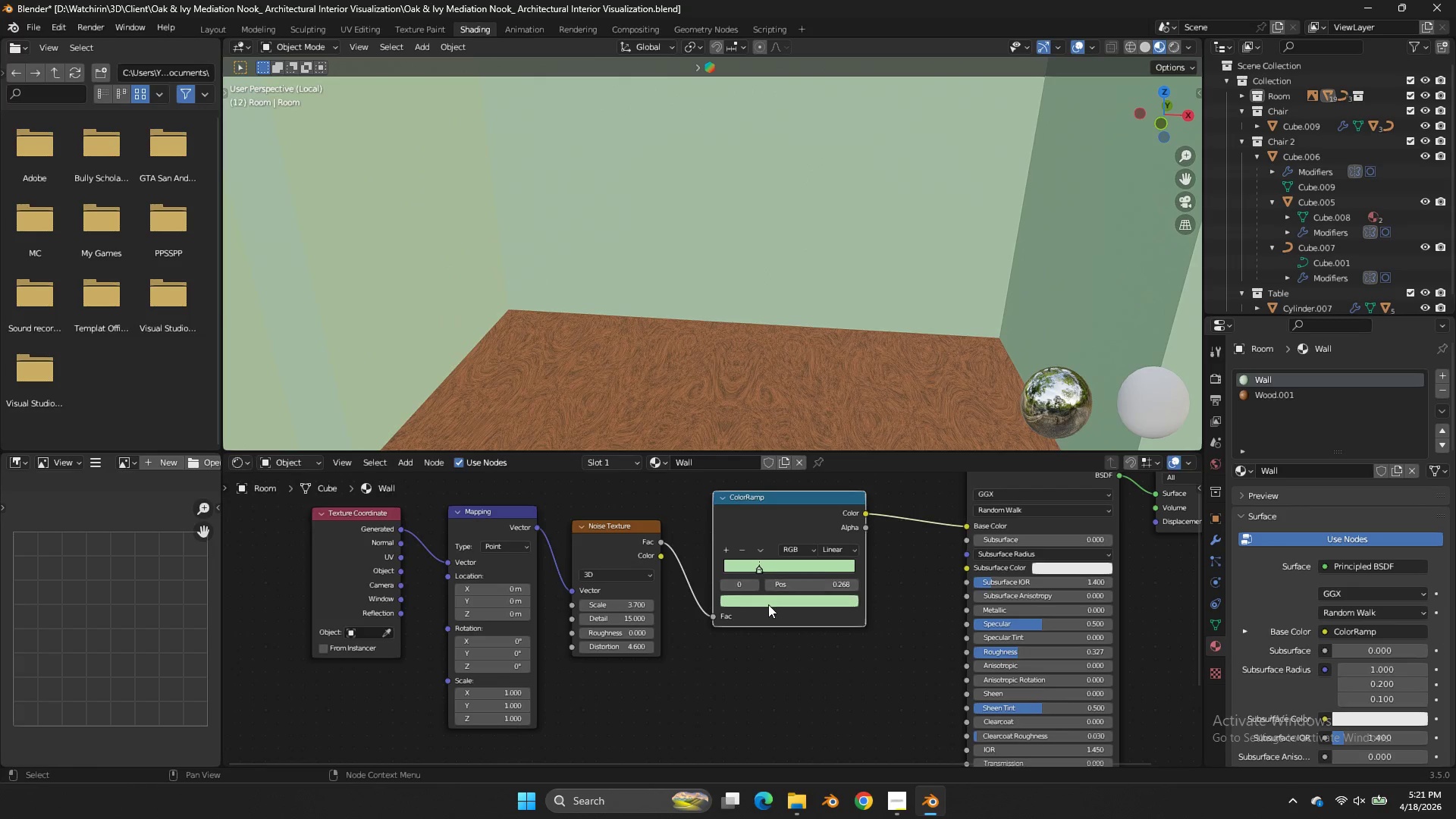 
left_click([768, 604])
 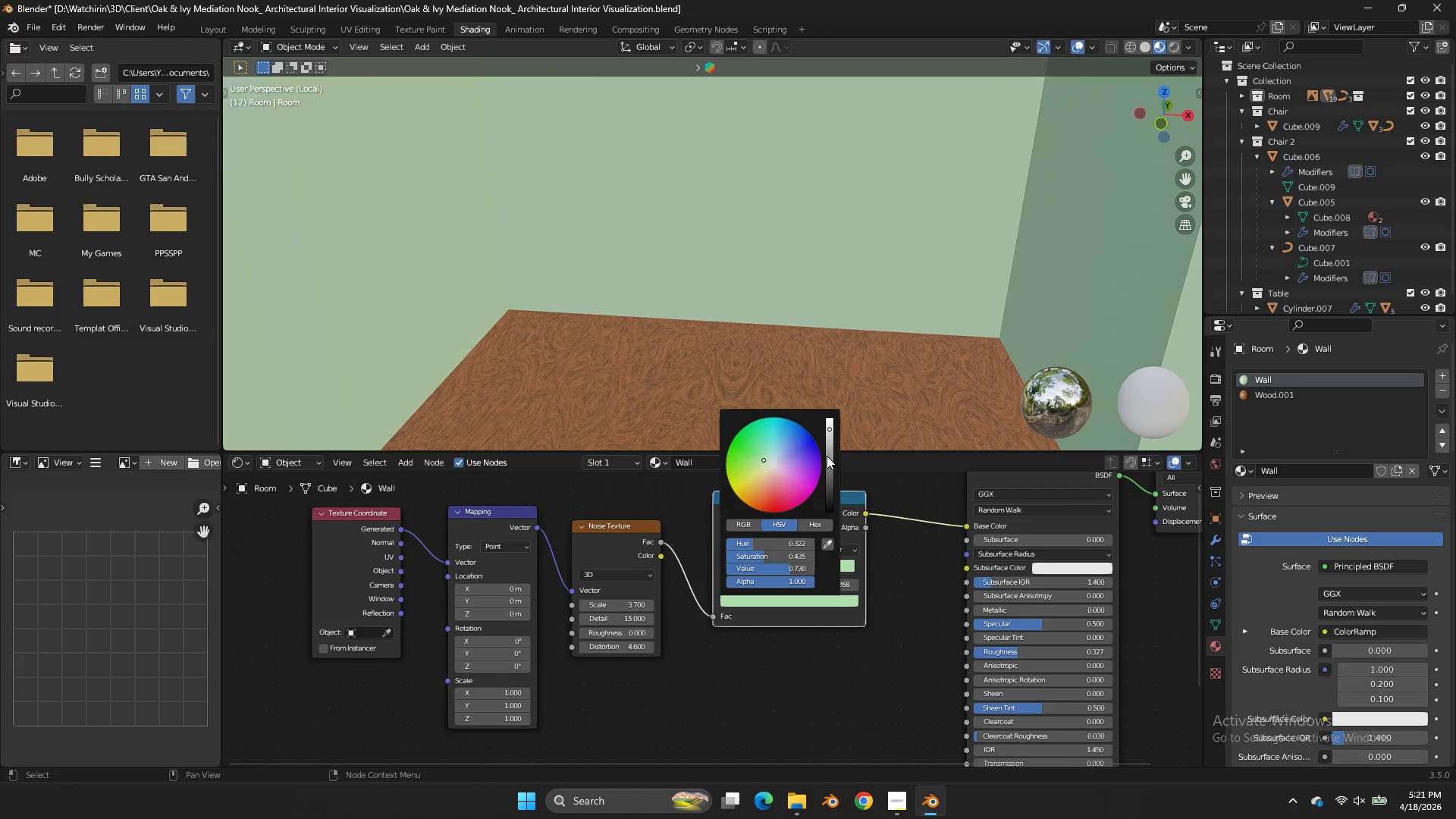 
left_click_drag(start_coordinate=[827, 455], to_coordinate=[838, 434])
 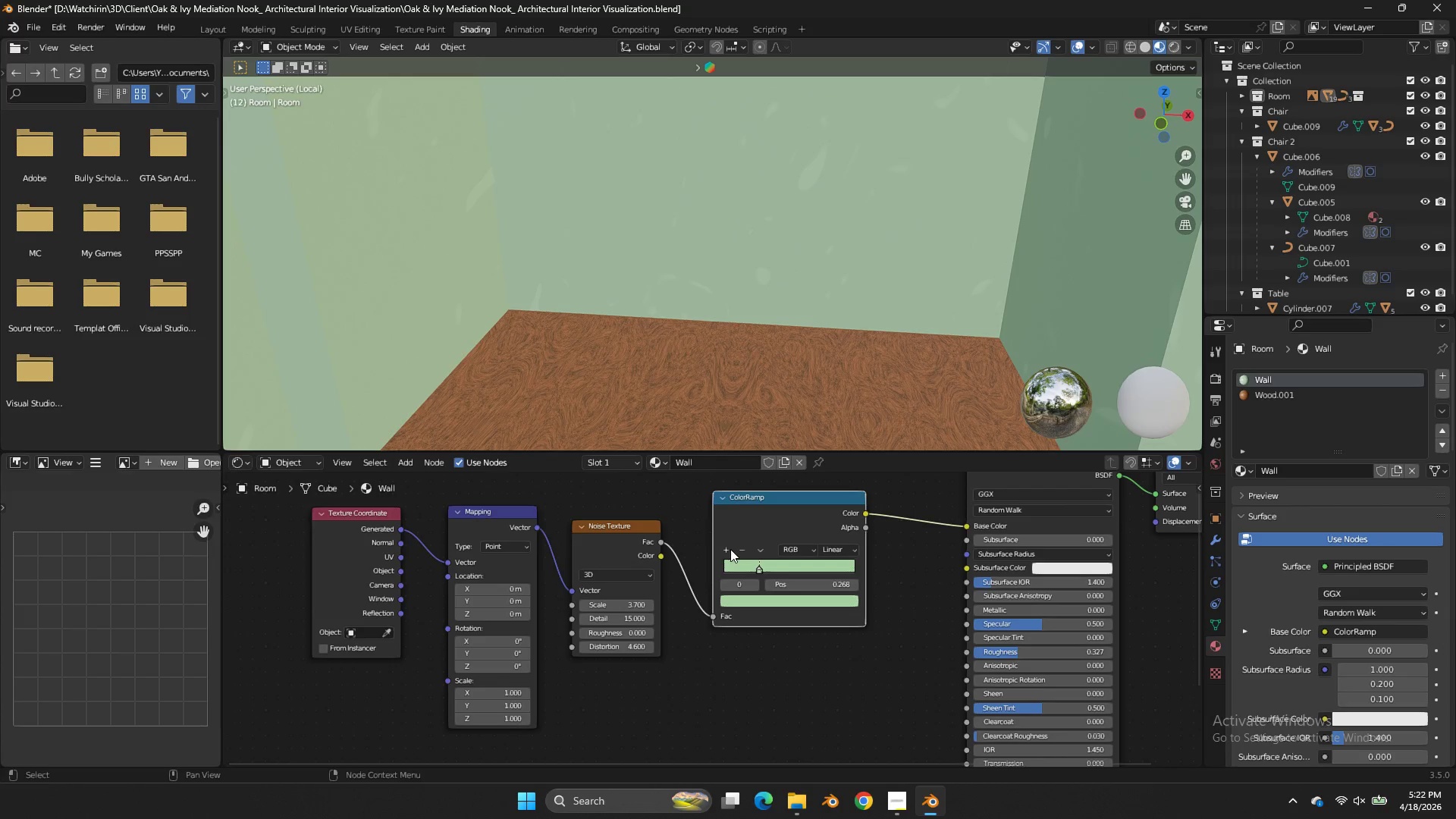 
left_click([733, 544])
 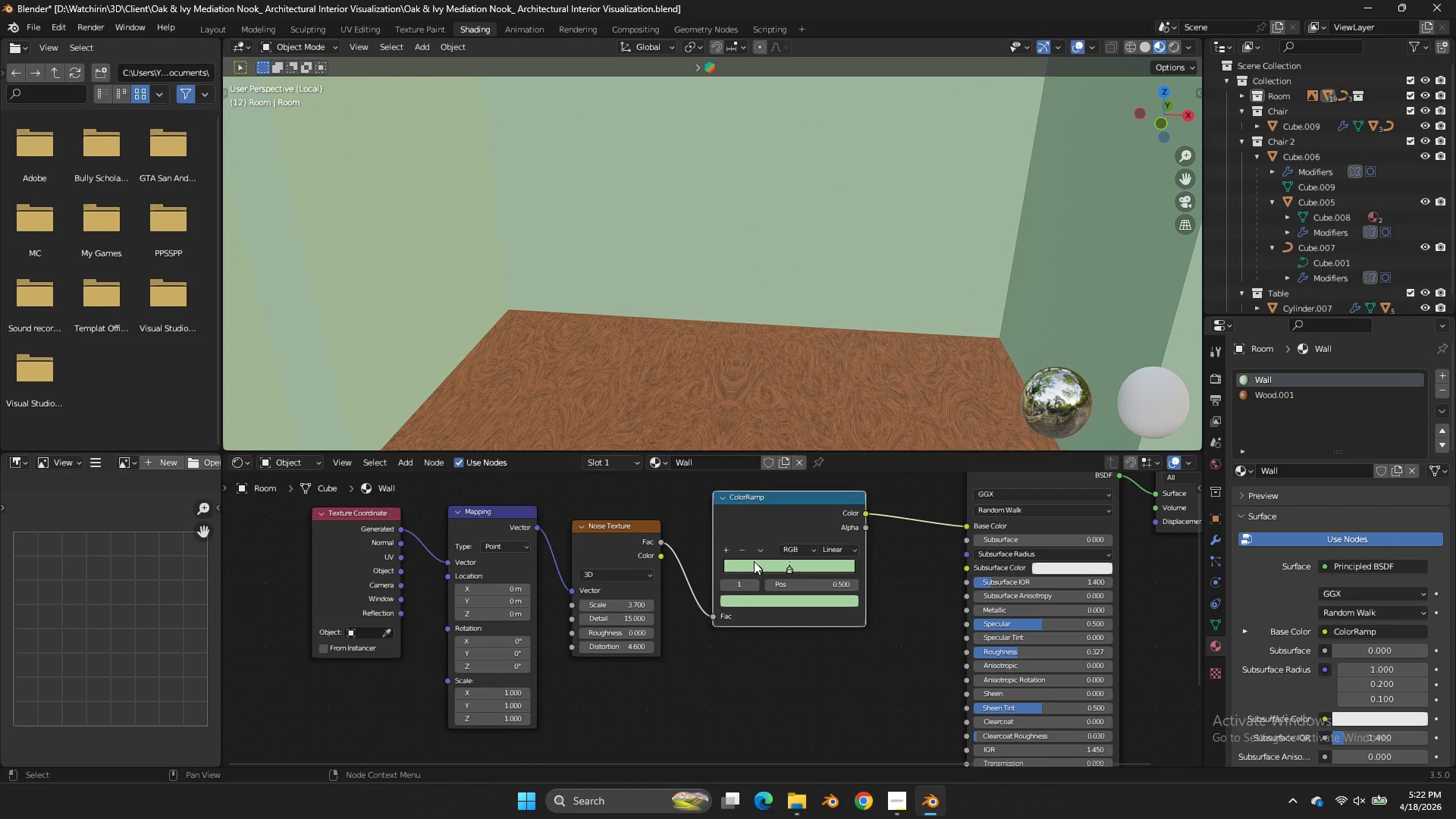 
left_click_drag(start_coordinate=[755, 566], to_coordinate=[686, 585])
 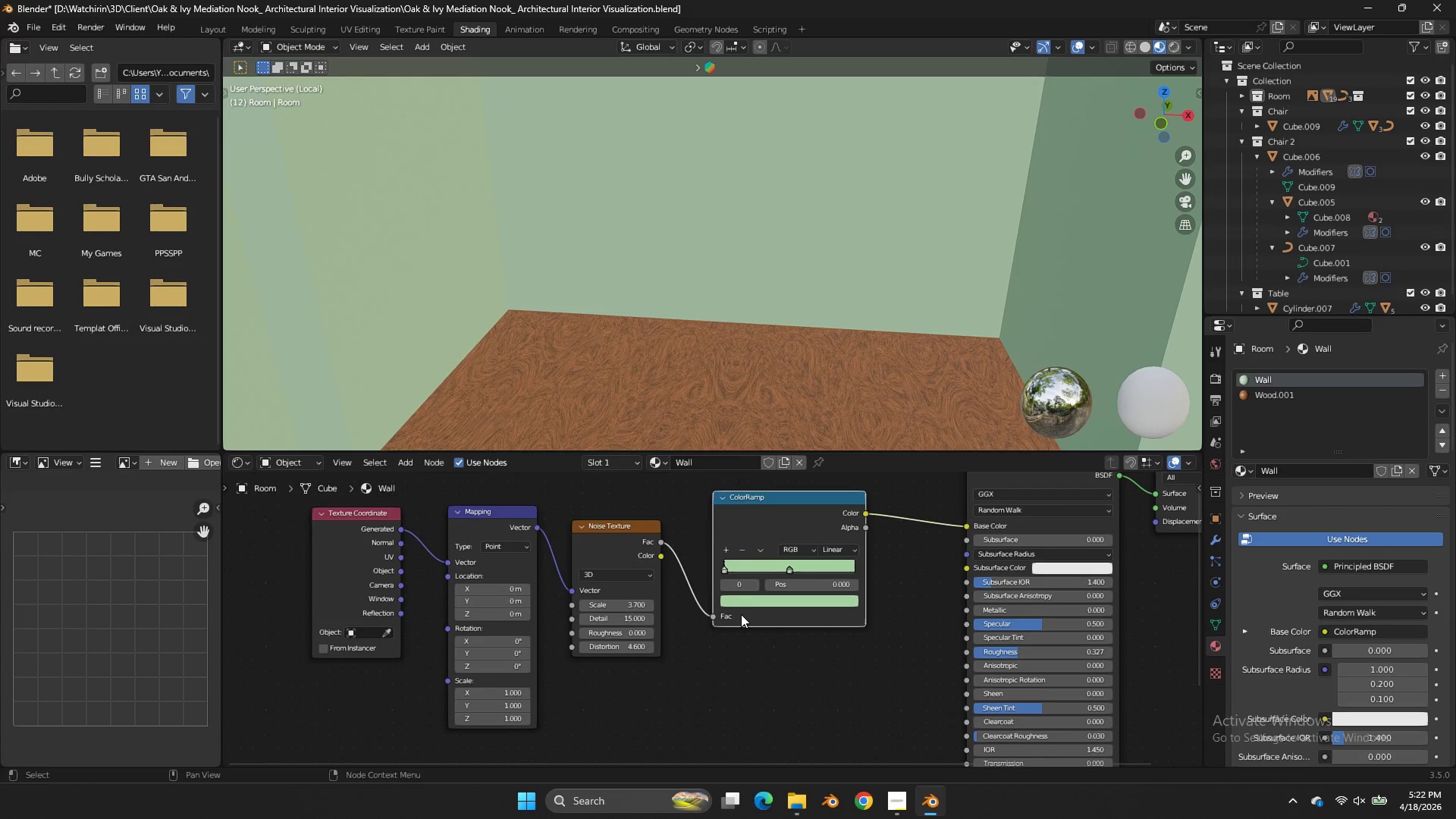 
left_click([741, 614])
 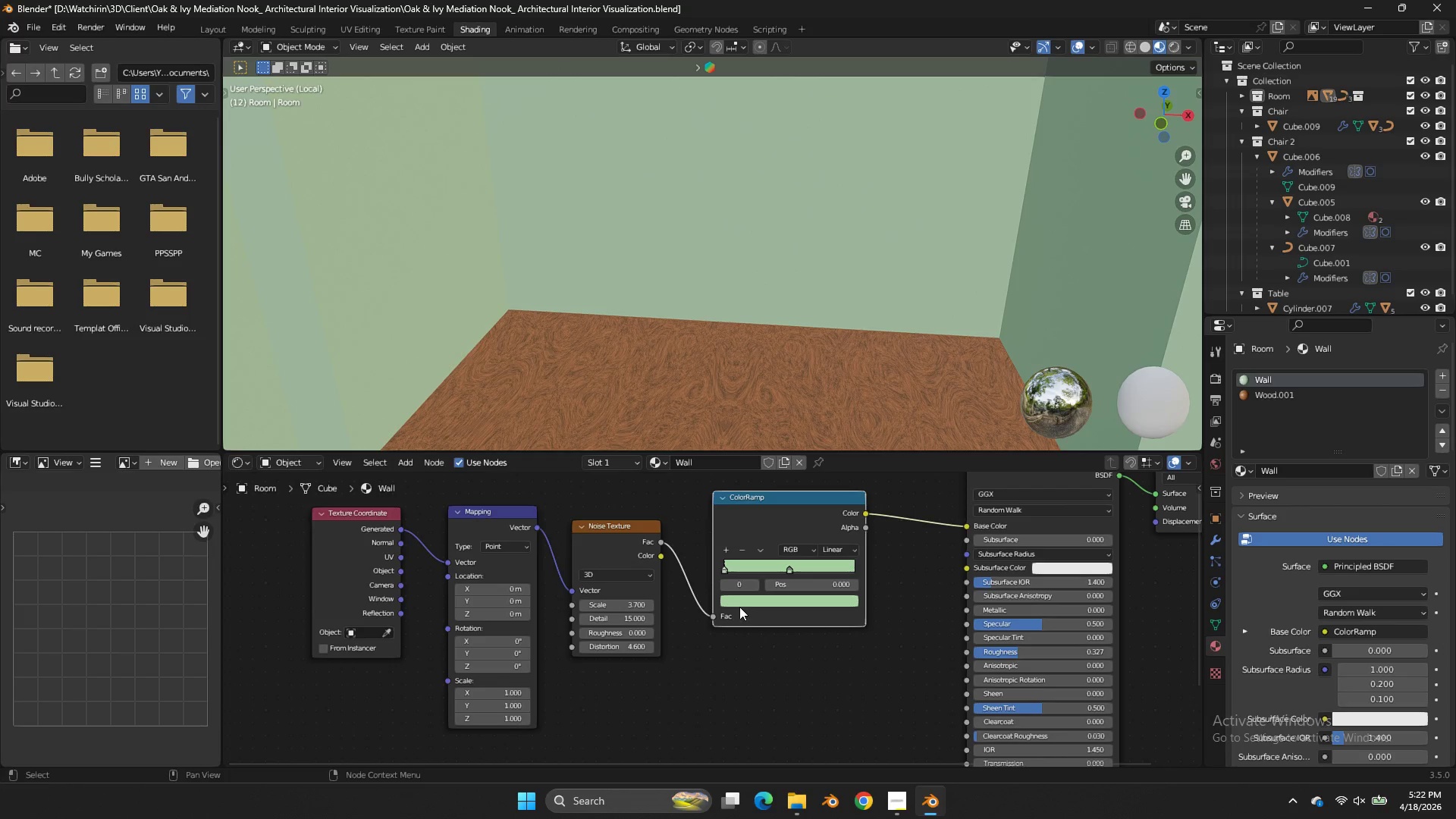 
triple_click([739, 601])
 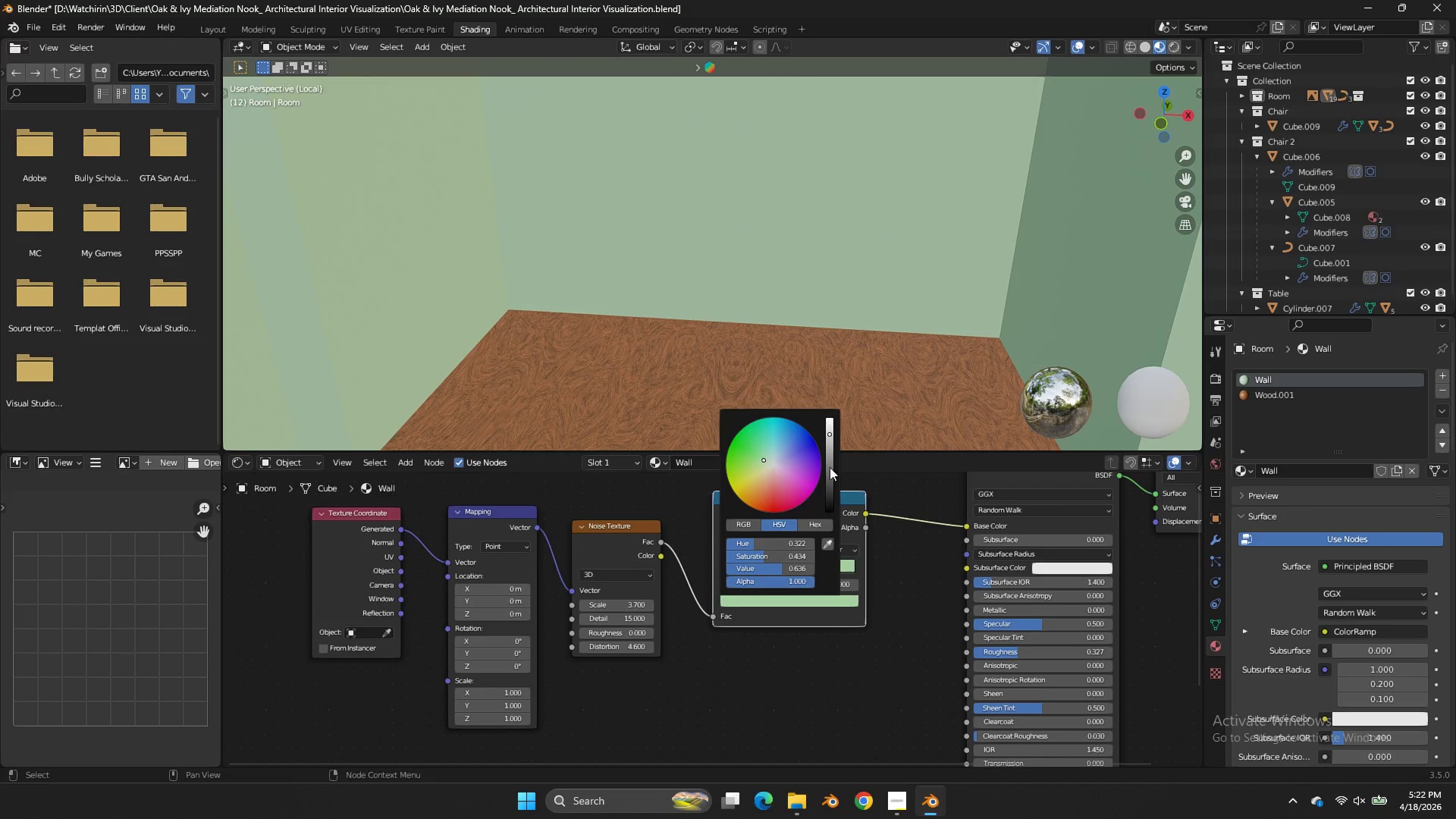 
left_click_drag(start_coordinate=[833, 464], to_coordinate=[839, 454])
 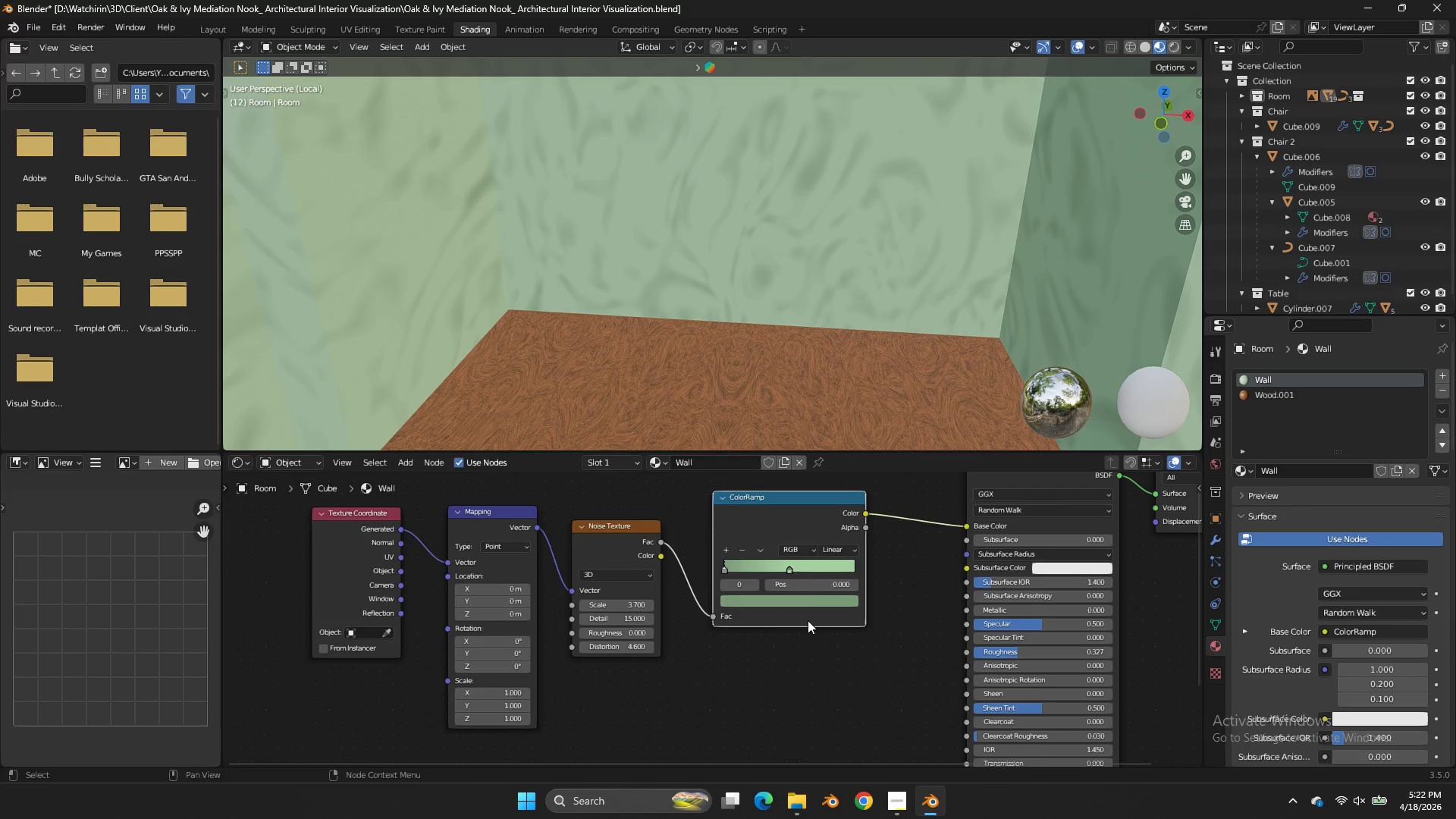 
left_click([808, 620])
 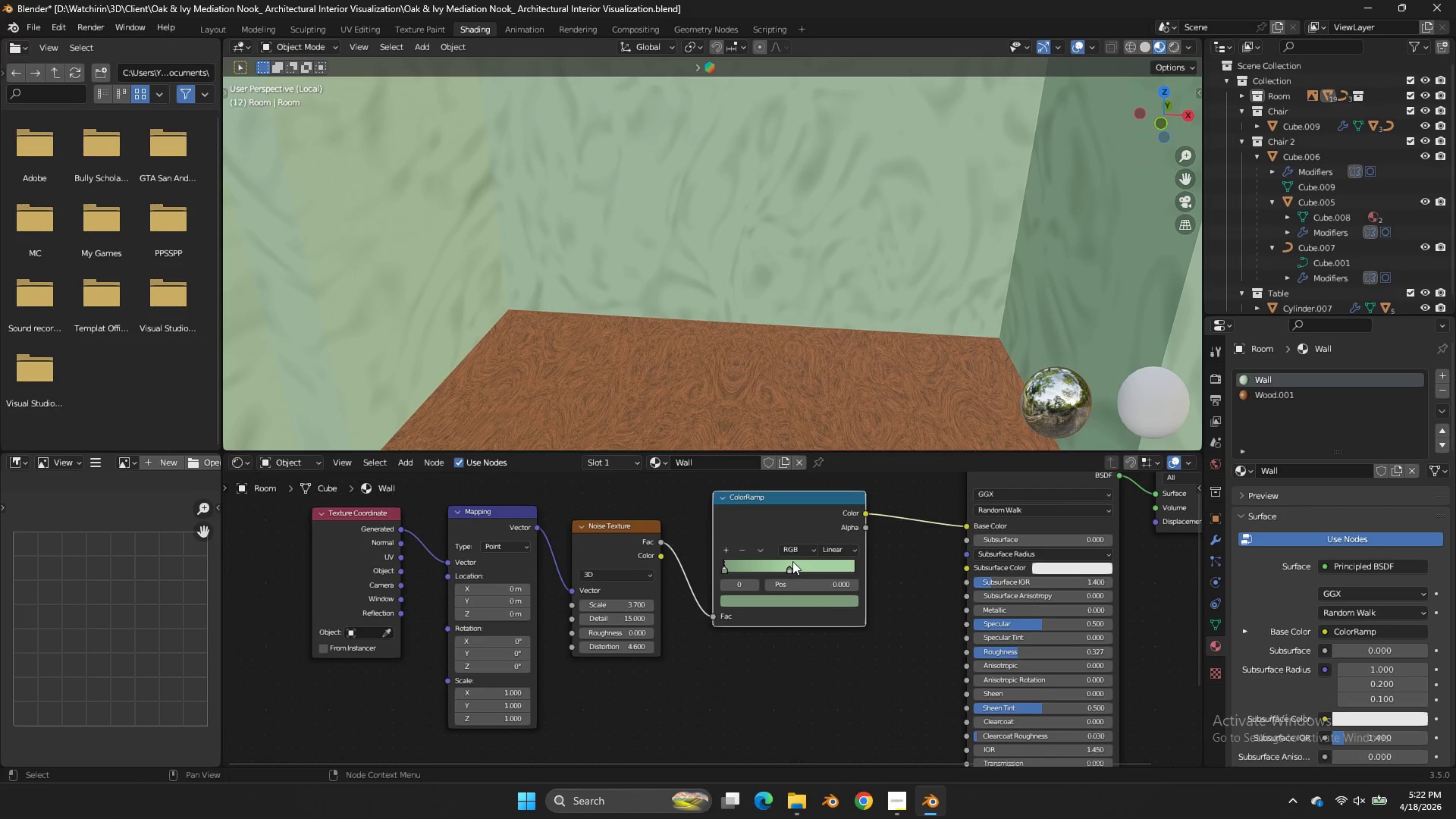 
left_click_drag(start_coordinate=[792, 561], to_coordinate=[762, 564])
 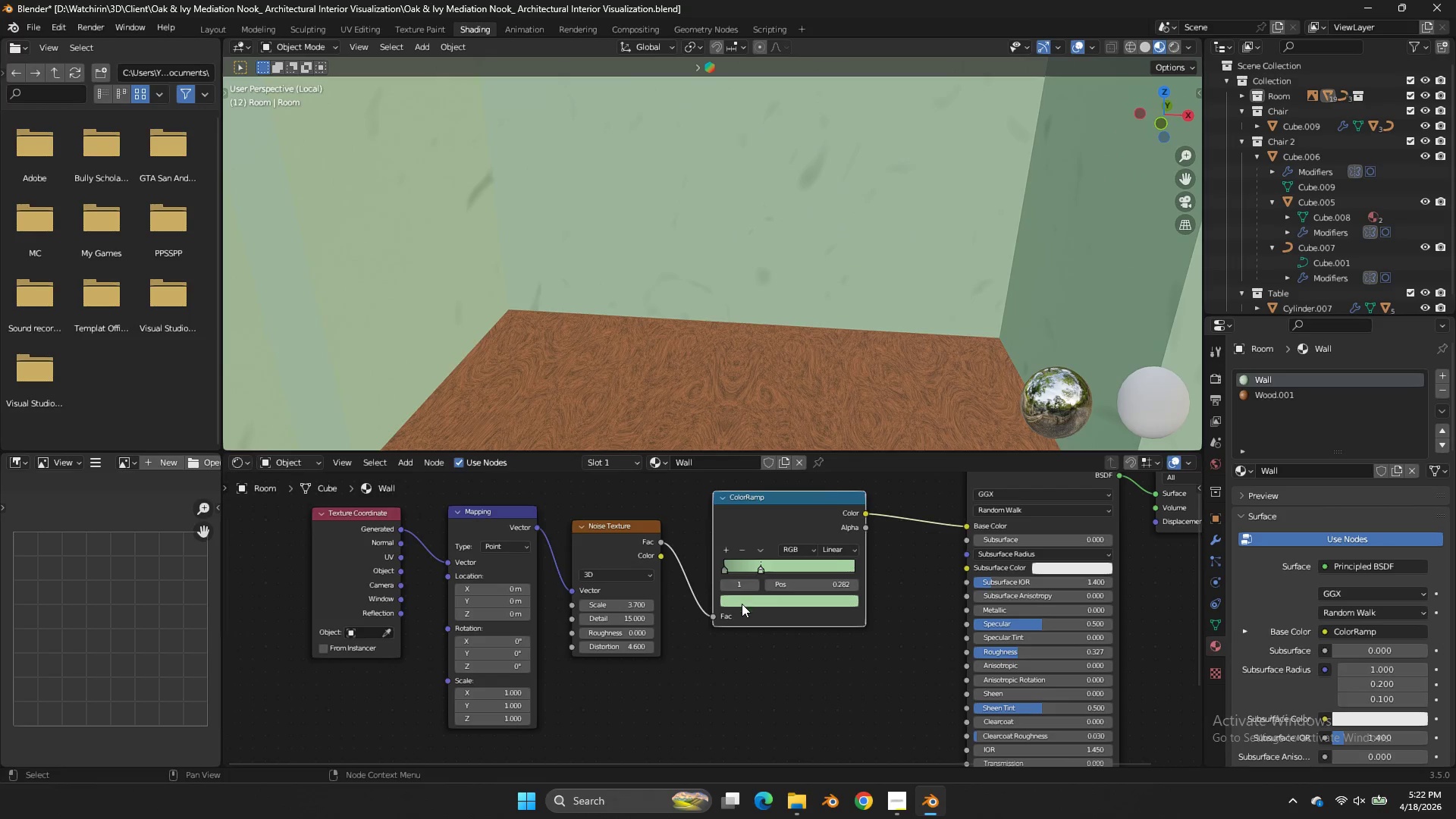 
left_click([742, 605])
 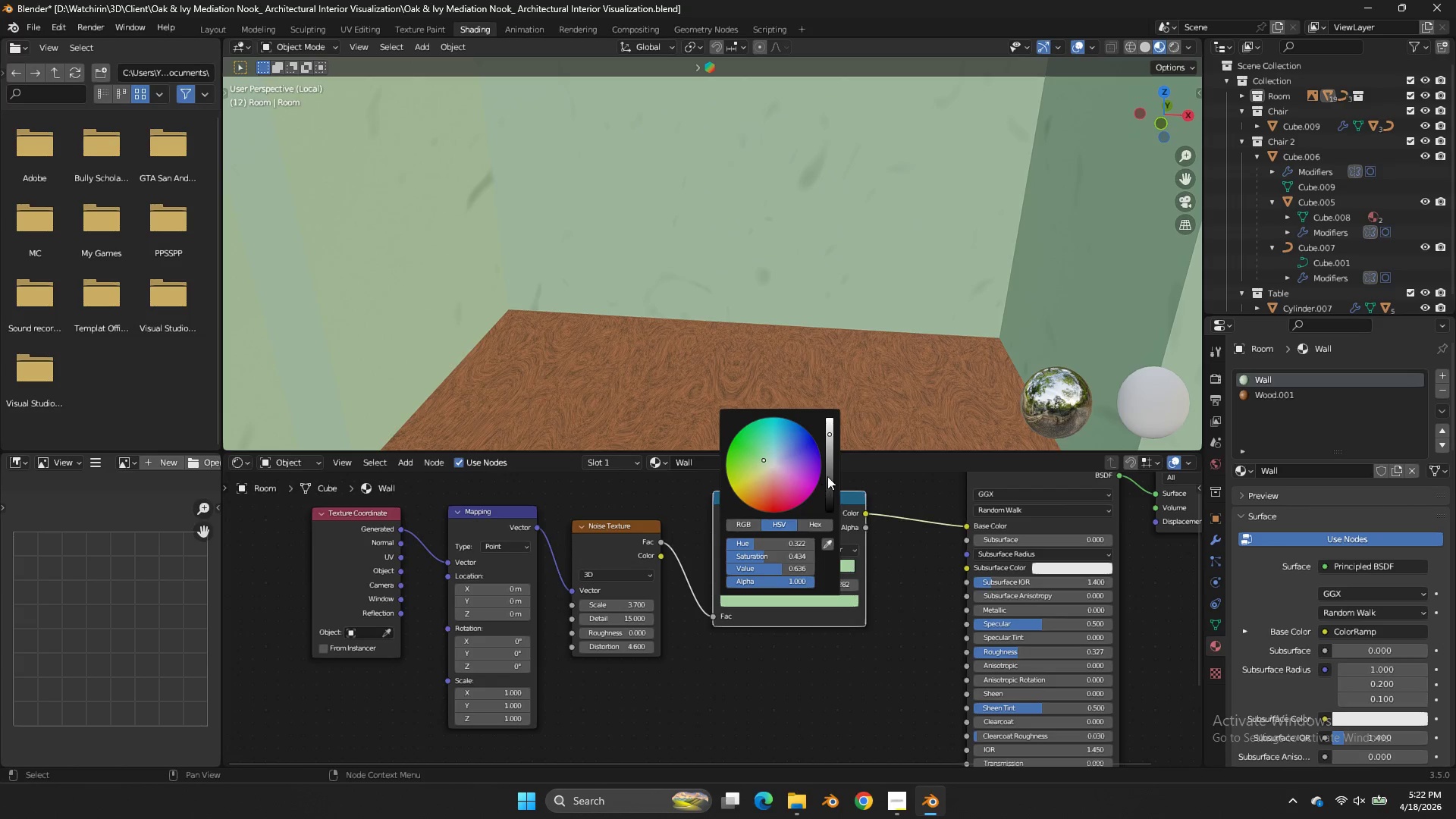 
left_click_drag(start_coordinate=[828, 476], to_coordinate=[829, 353])
 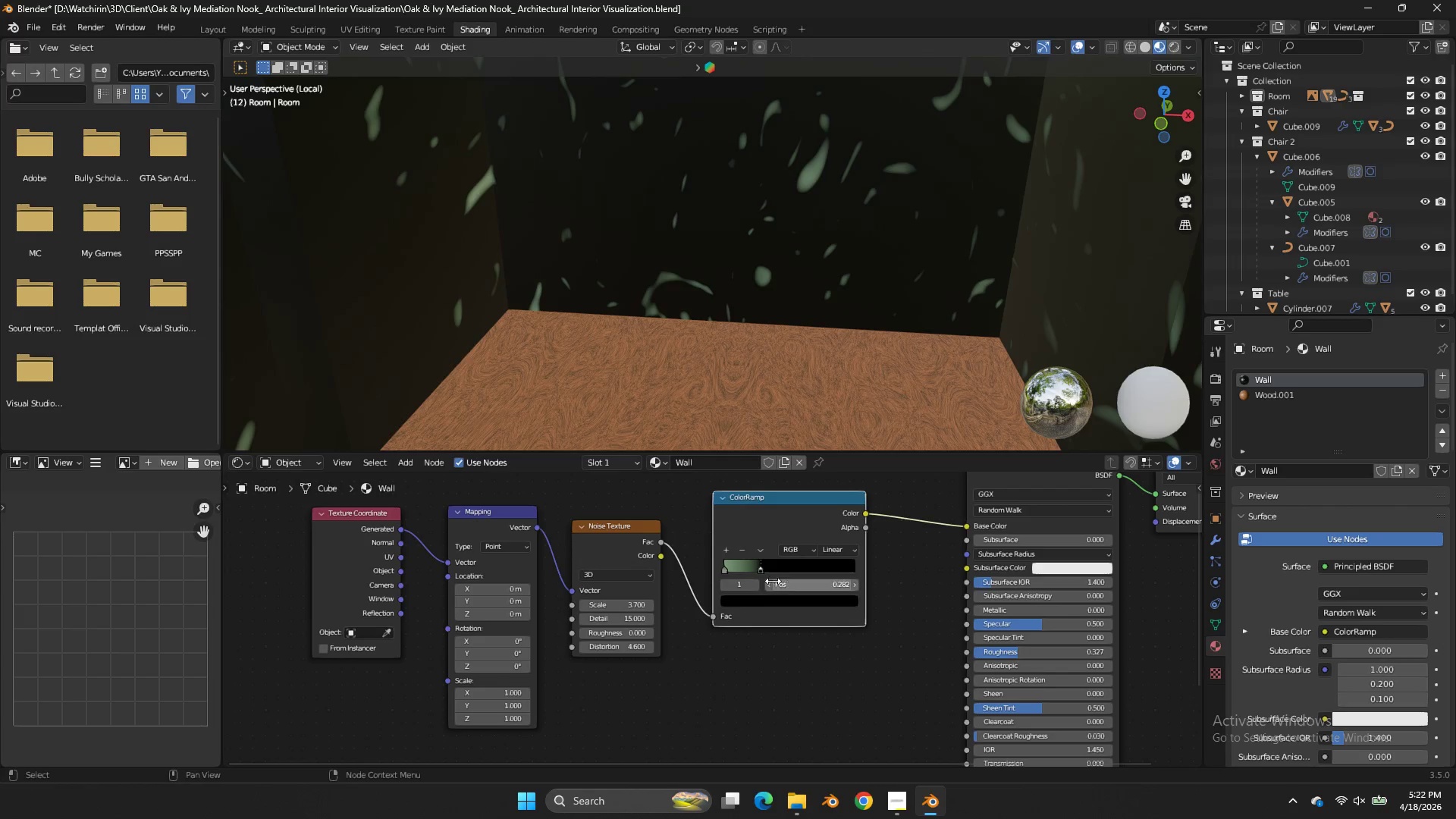 
hold_key(key=ControlLeft, duration=0.42)
 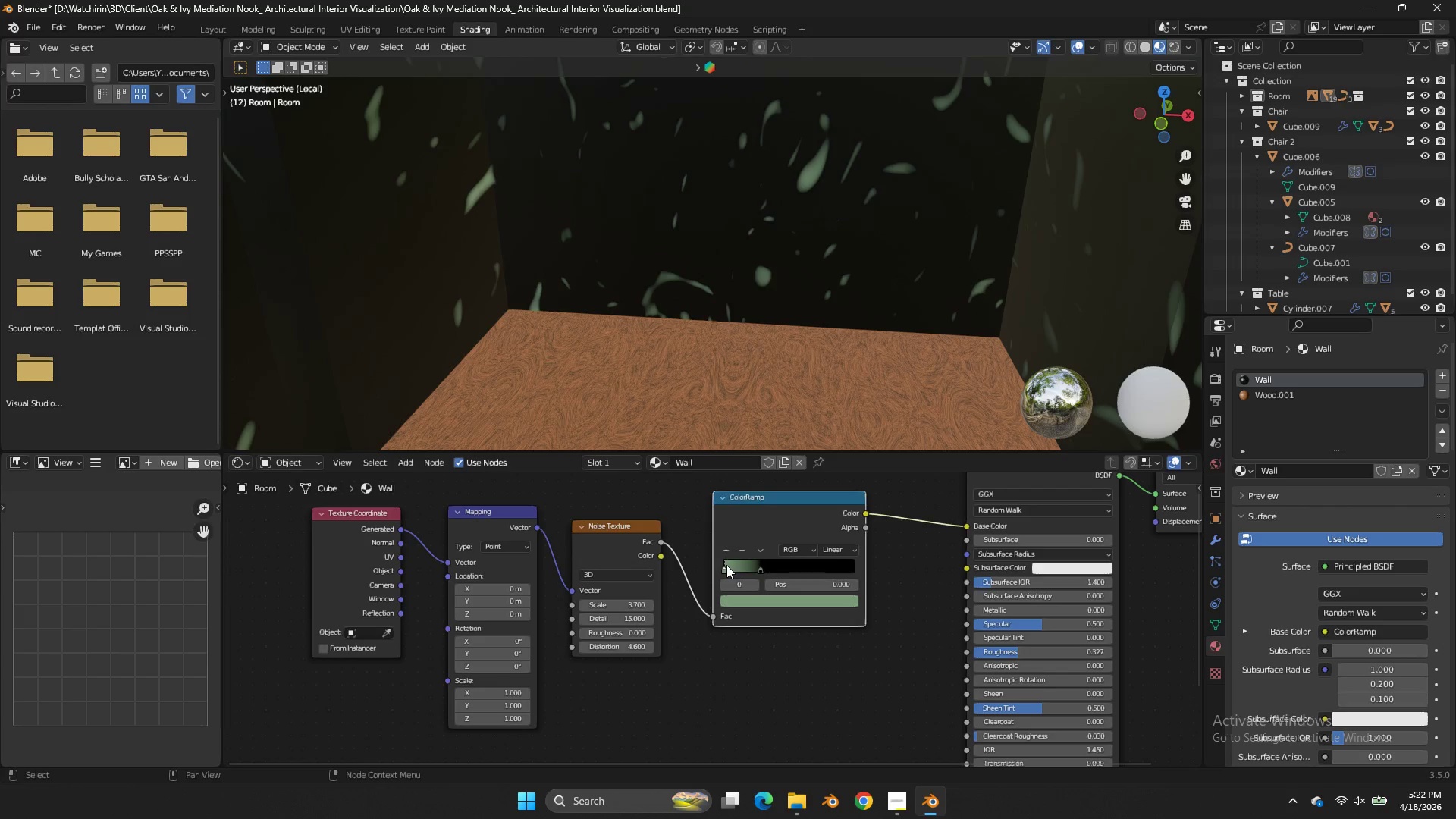 
left_click_drag(start_coordinate=[726, 565], to_coordinate=[779, 568])
 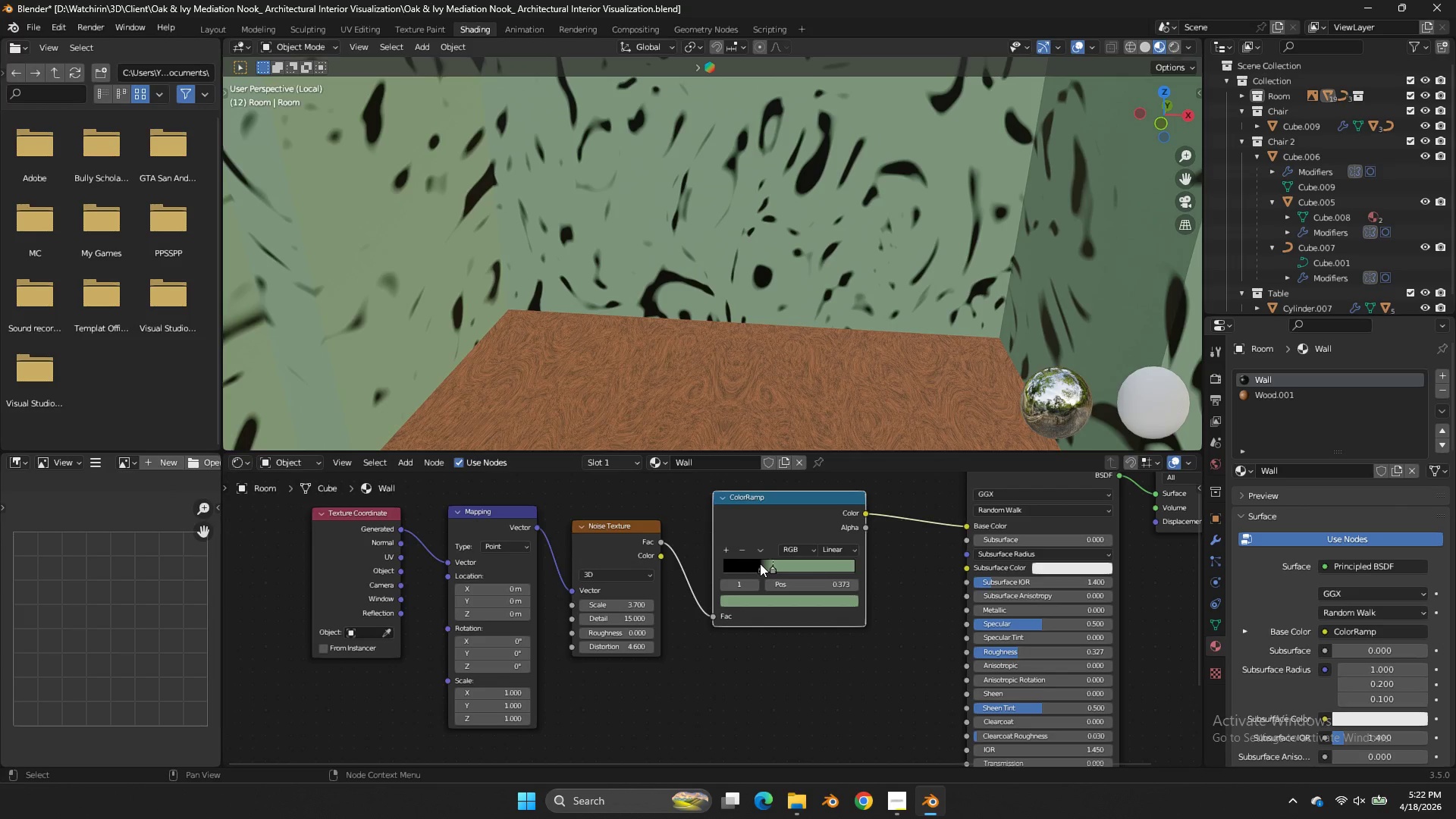 
left_click_drag(start_coordinate=[760, 563], to_coordinate=[701, 562])
 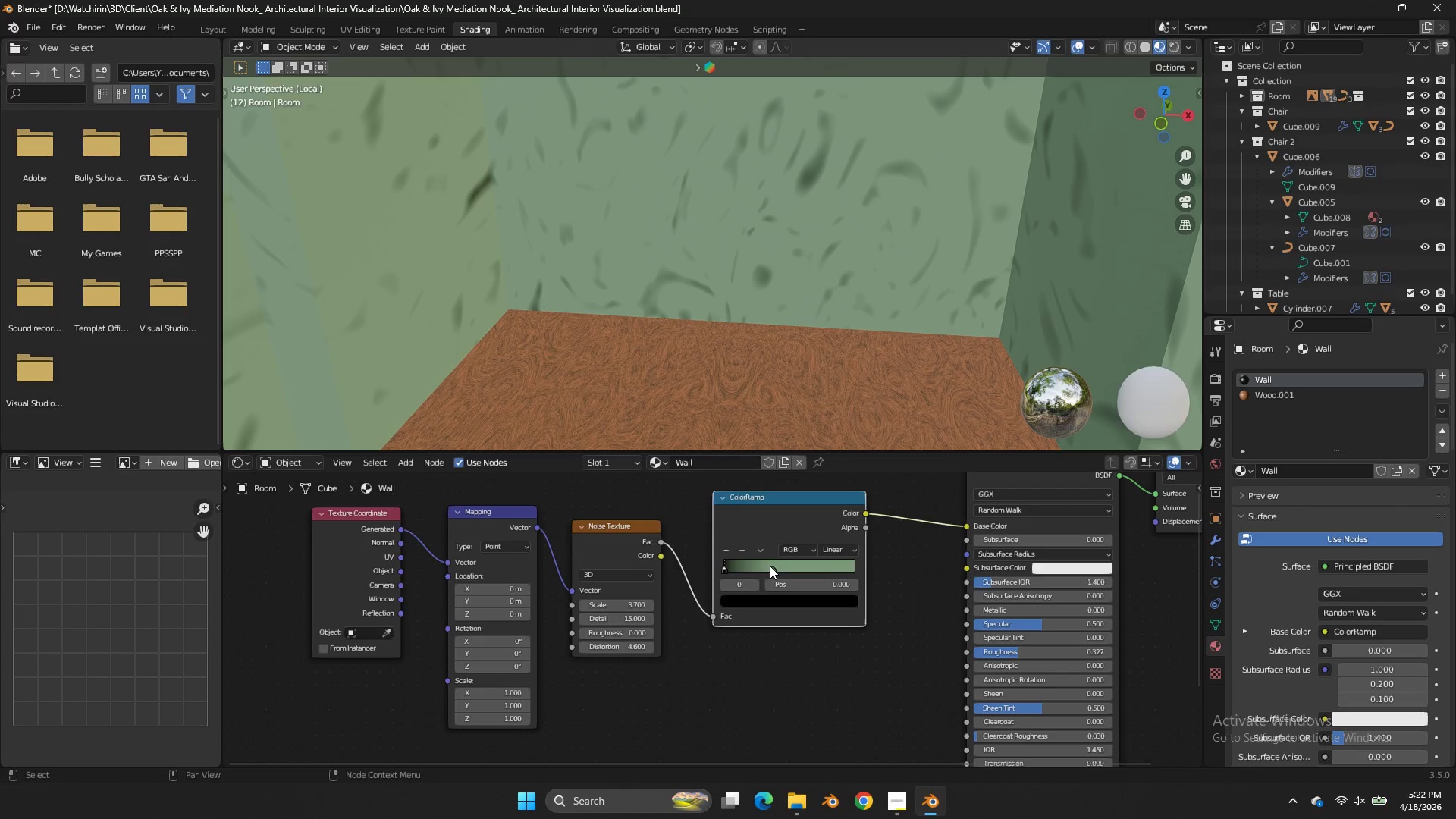 
left_click_drag(start_coordinate=[770, 566], to_coordinate=[751, 566])
 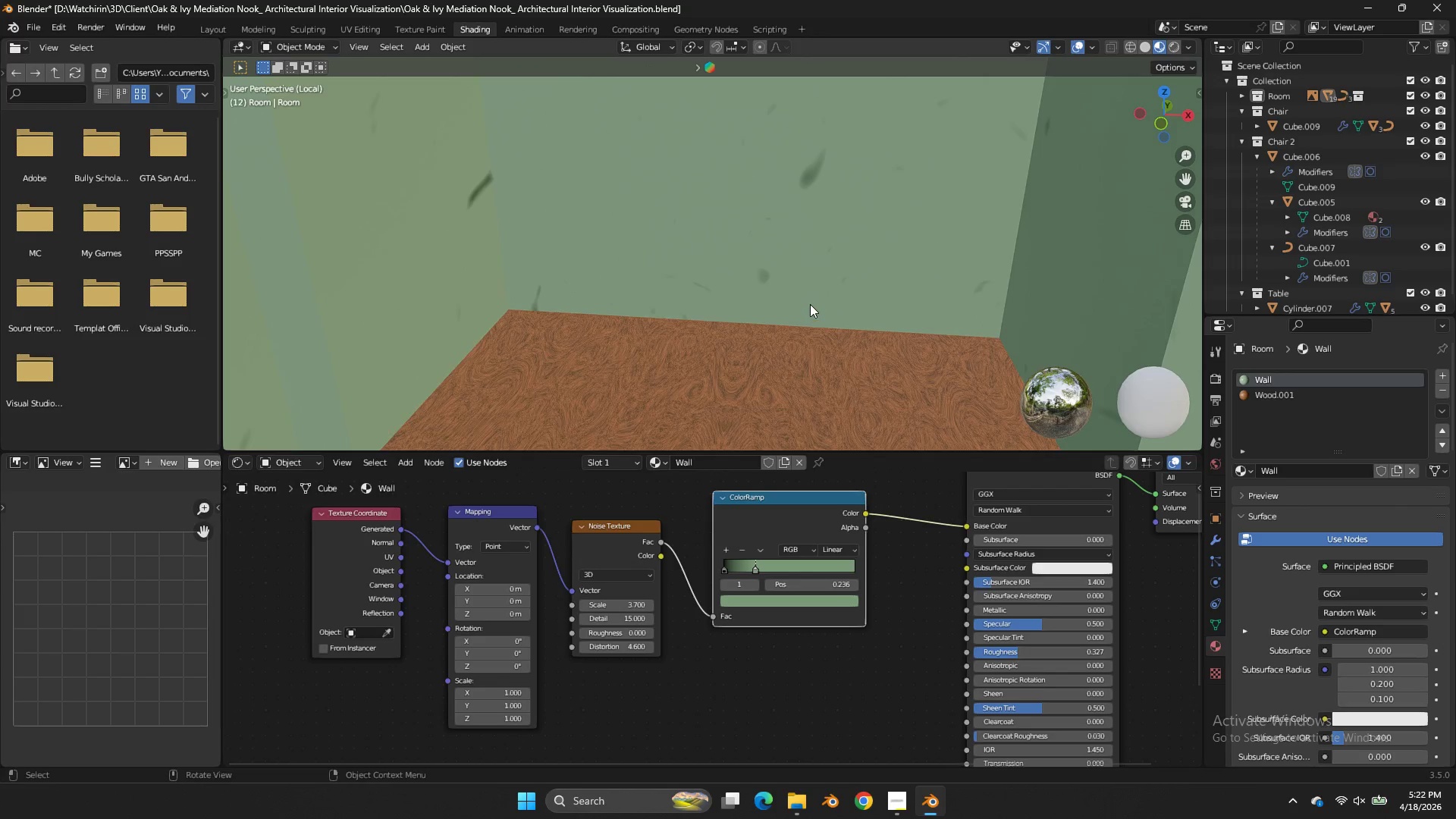 
key(Control+Z)
 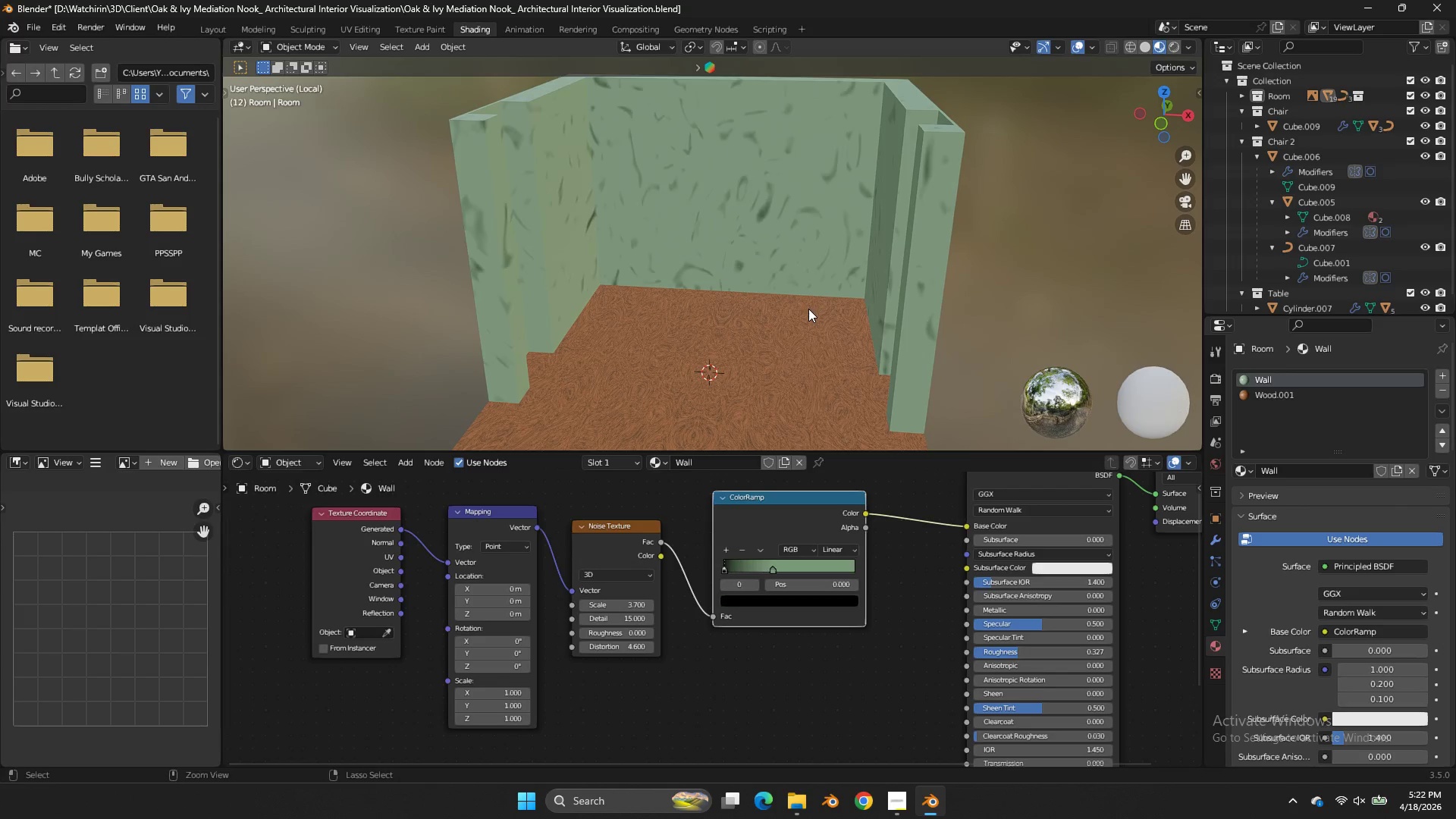 
scroll: coordinate [810, 304], scroll_direction: down, amount: 5.0
 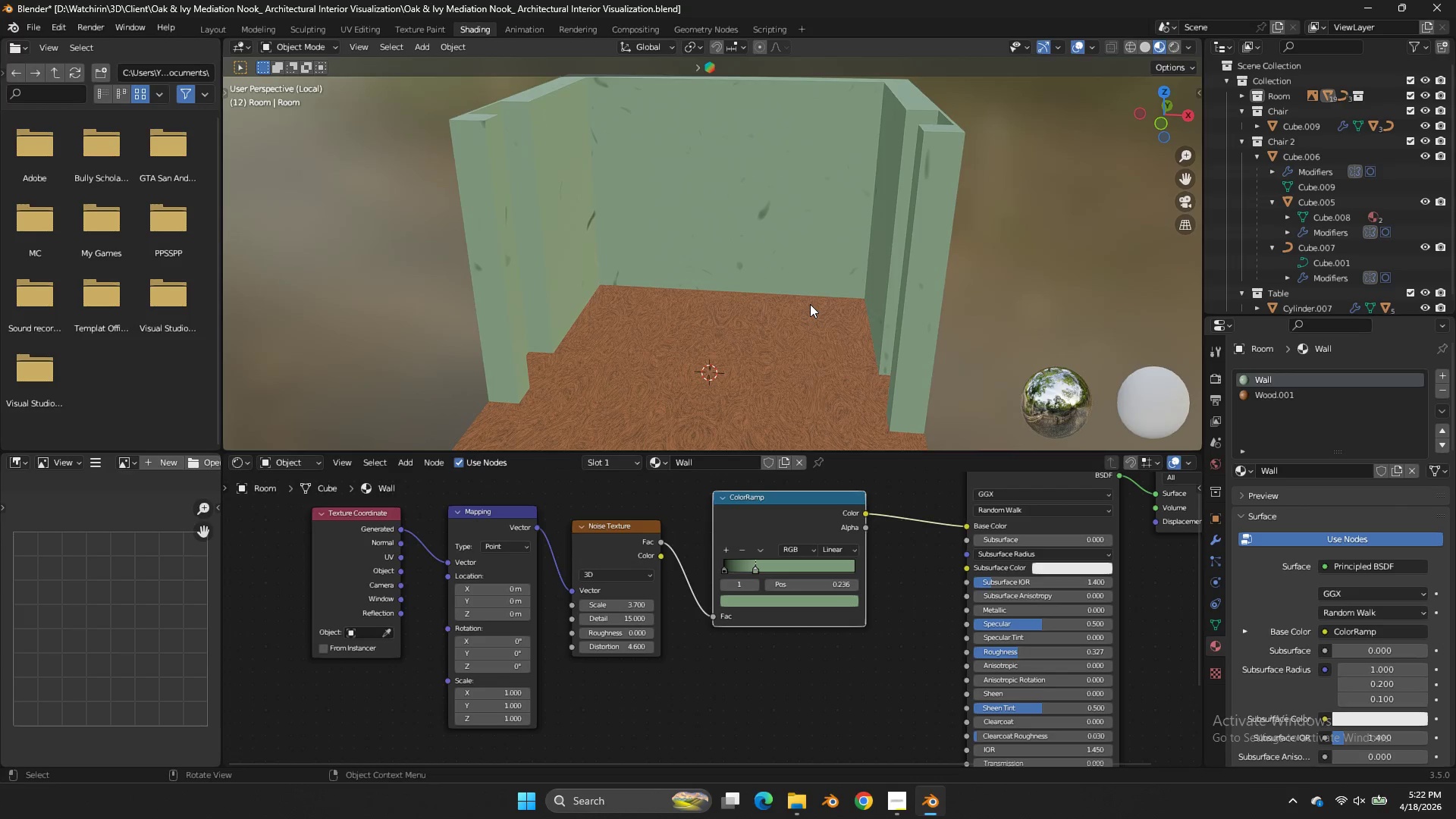 
key(Control+Z)
 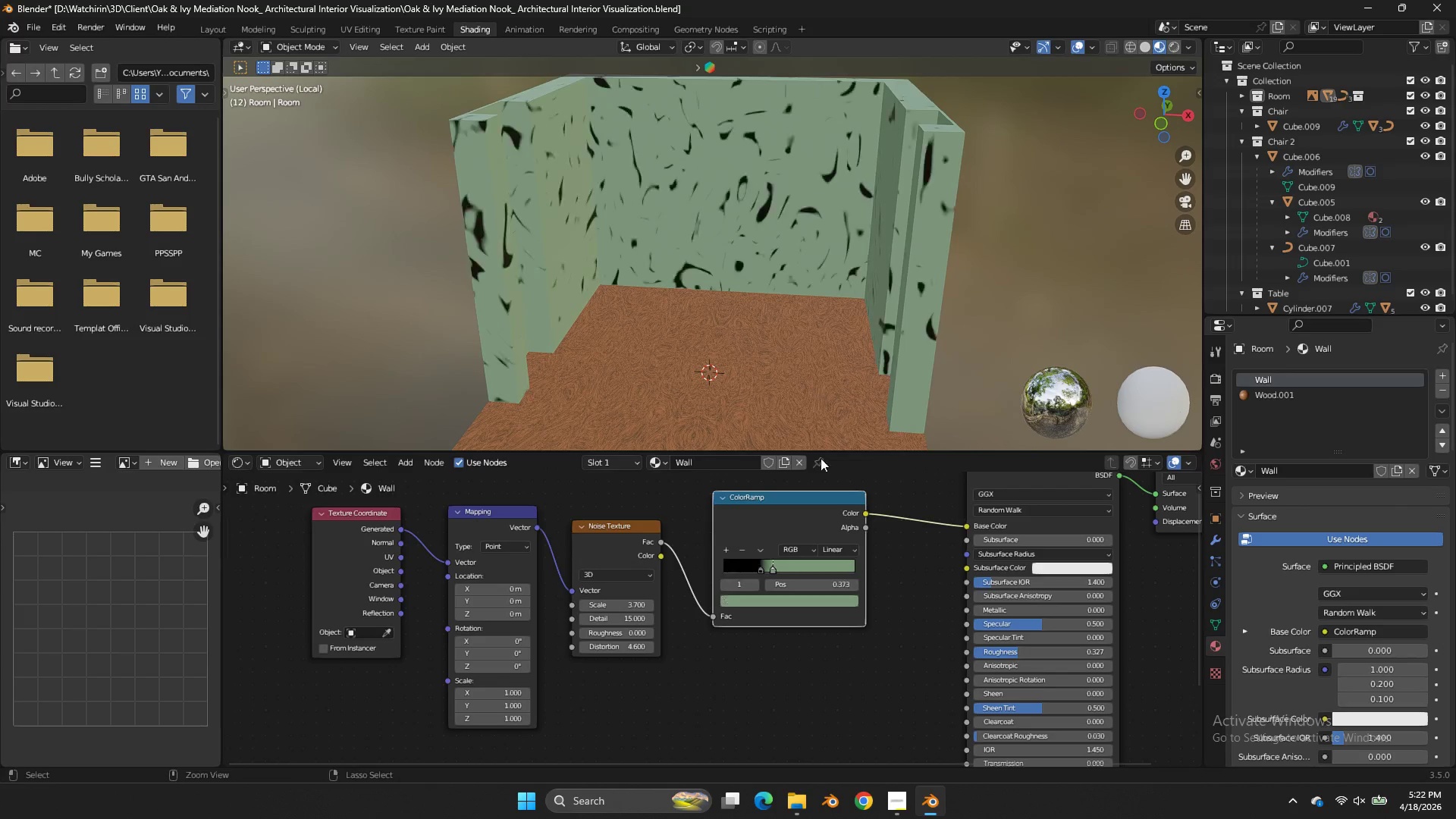 
key(Control+Z)
 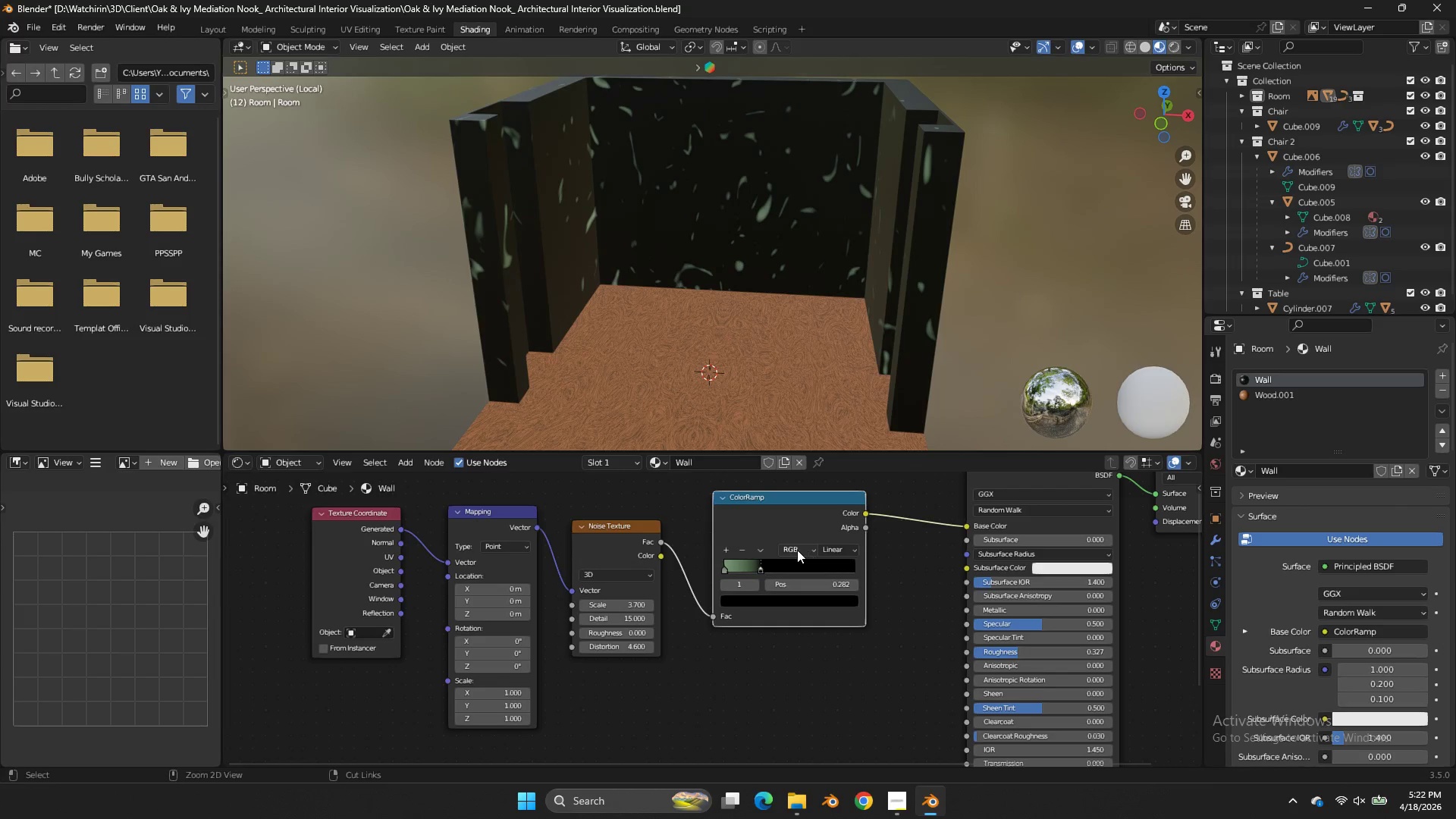 
key(Control+Z)
 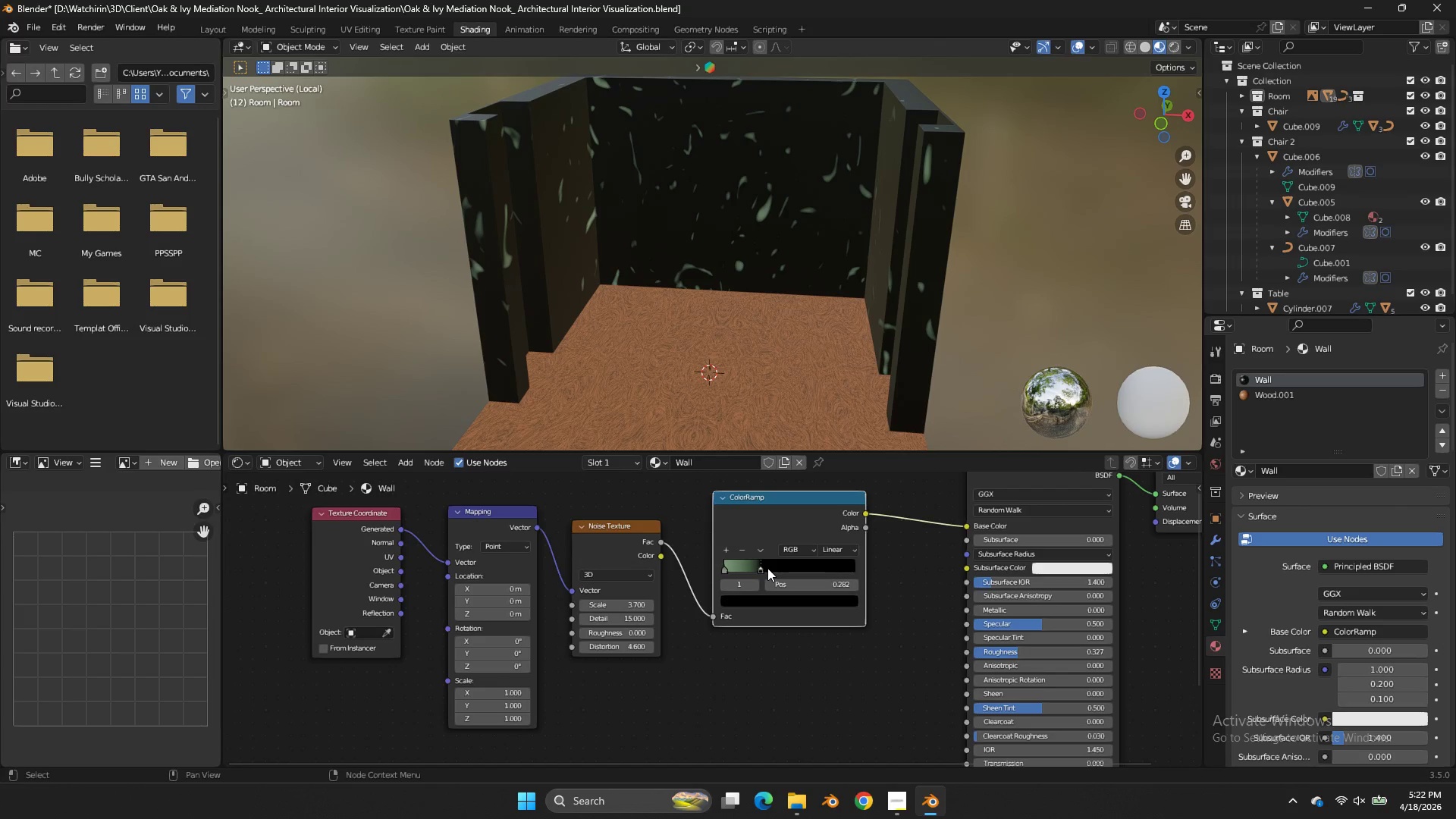 
key(Control+Z)
 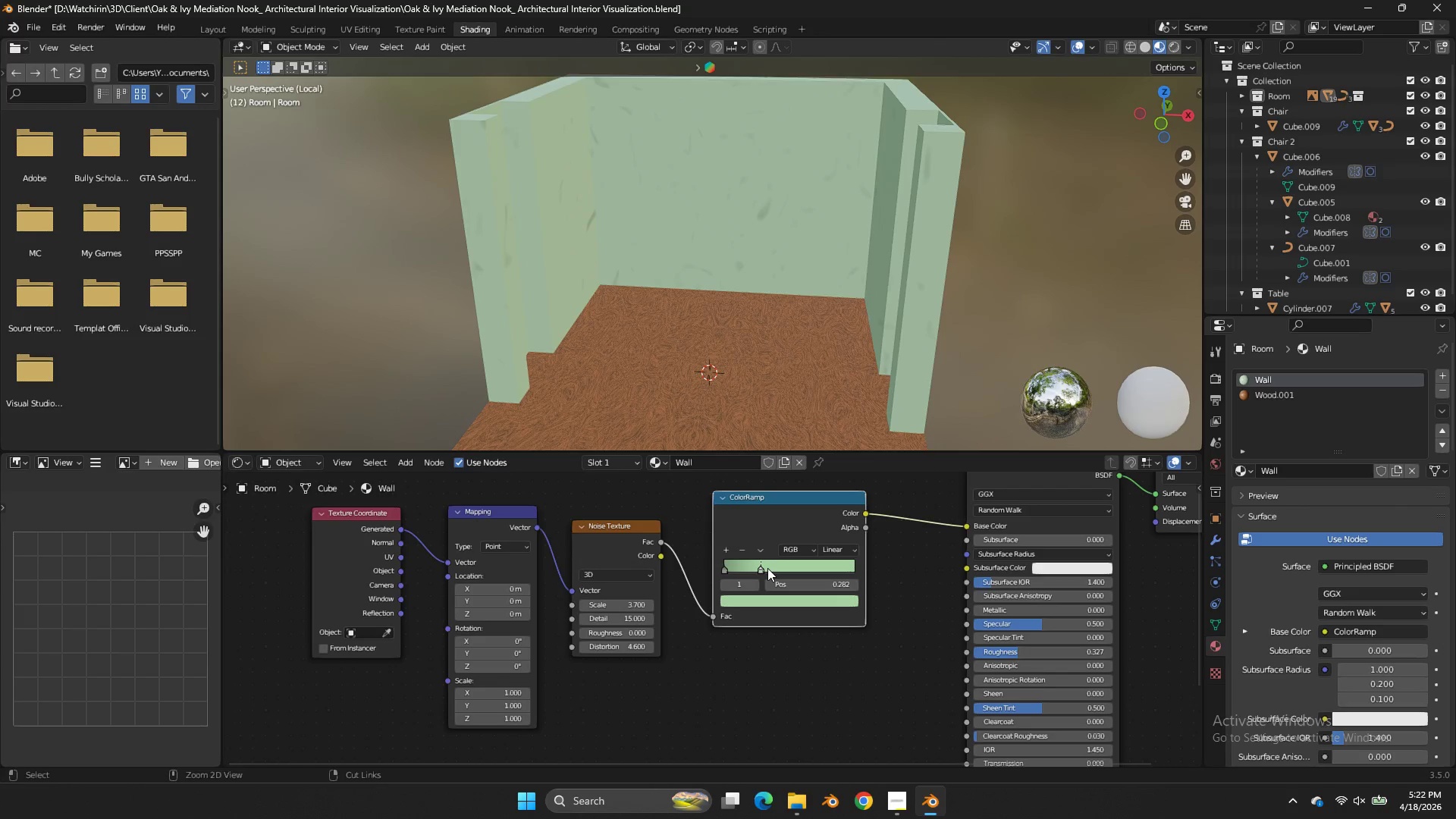 
key(Control+Z)
 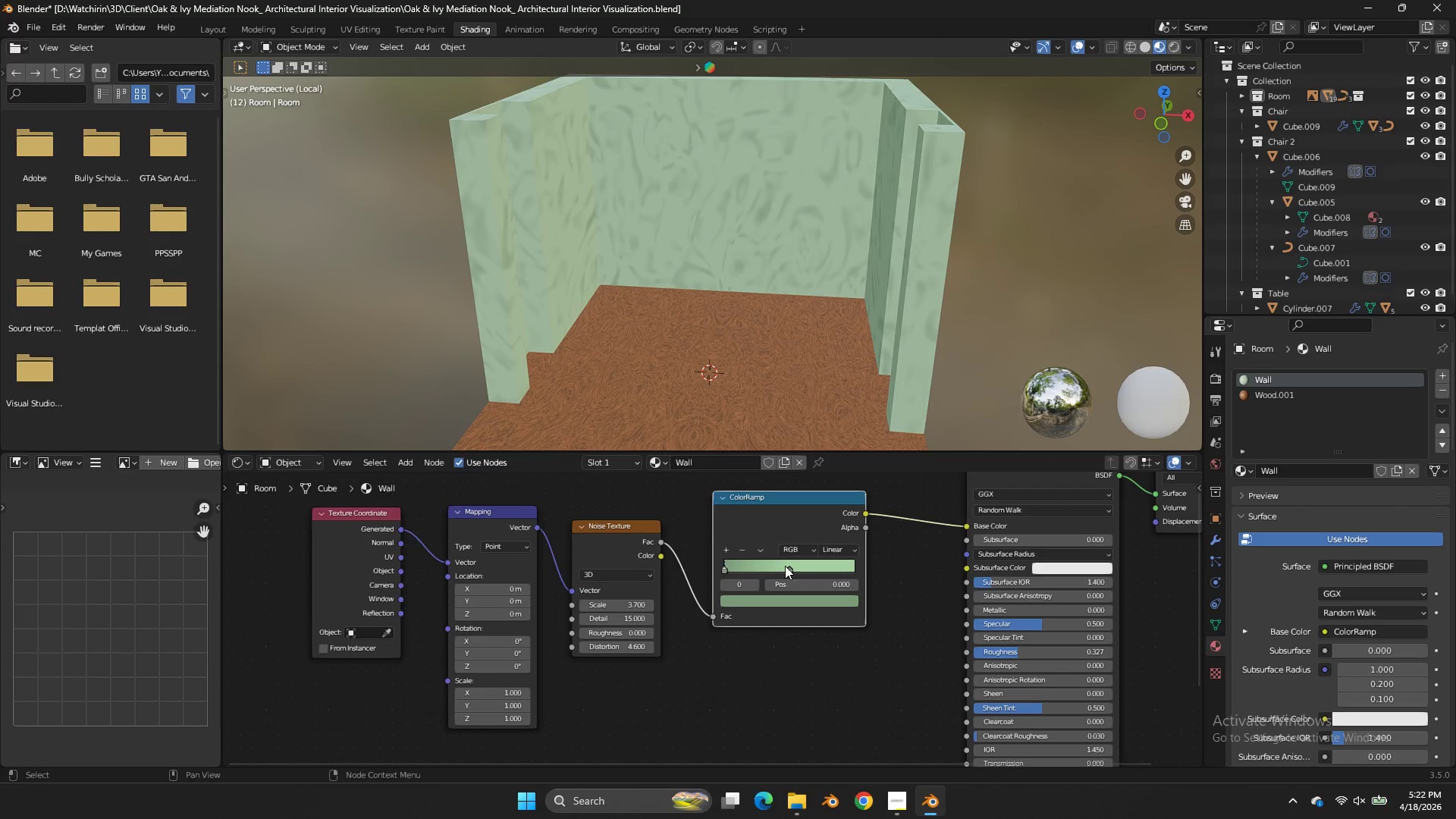 
left_click_drag(start_coordinate=[785, 566], to_coordinate=[753, 564])
 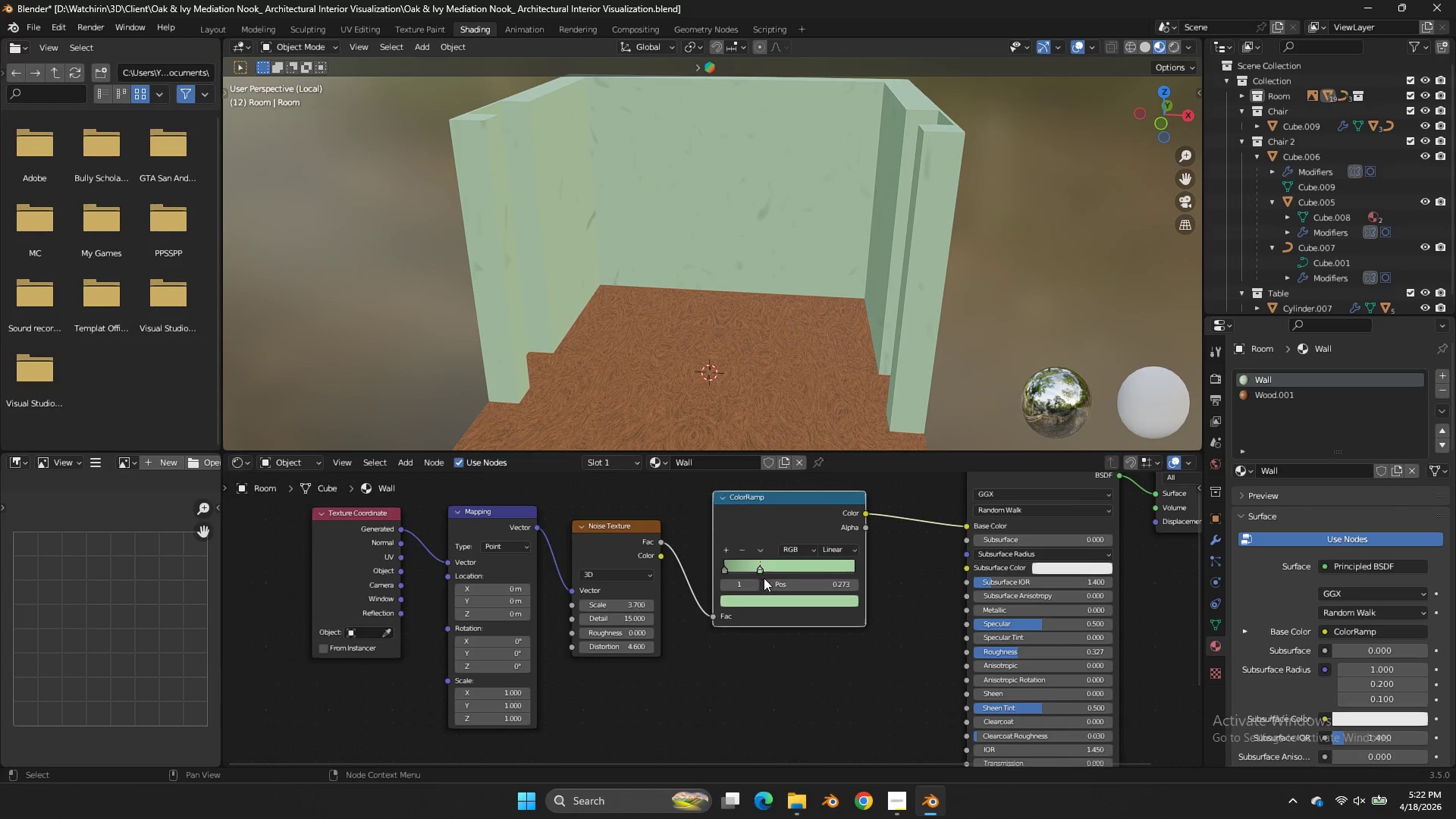 
left_click([730, 550])
 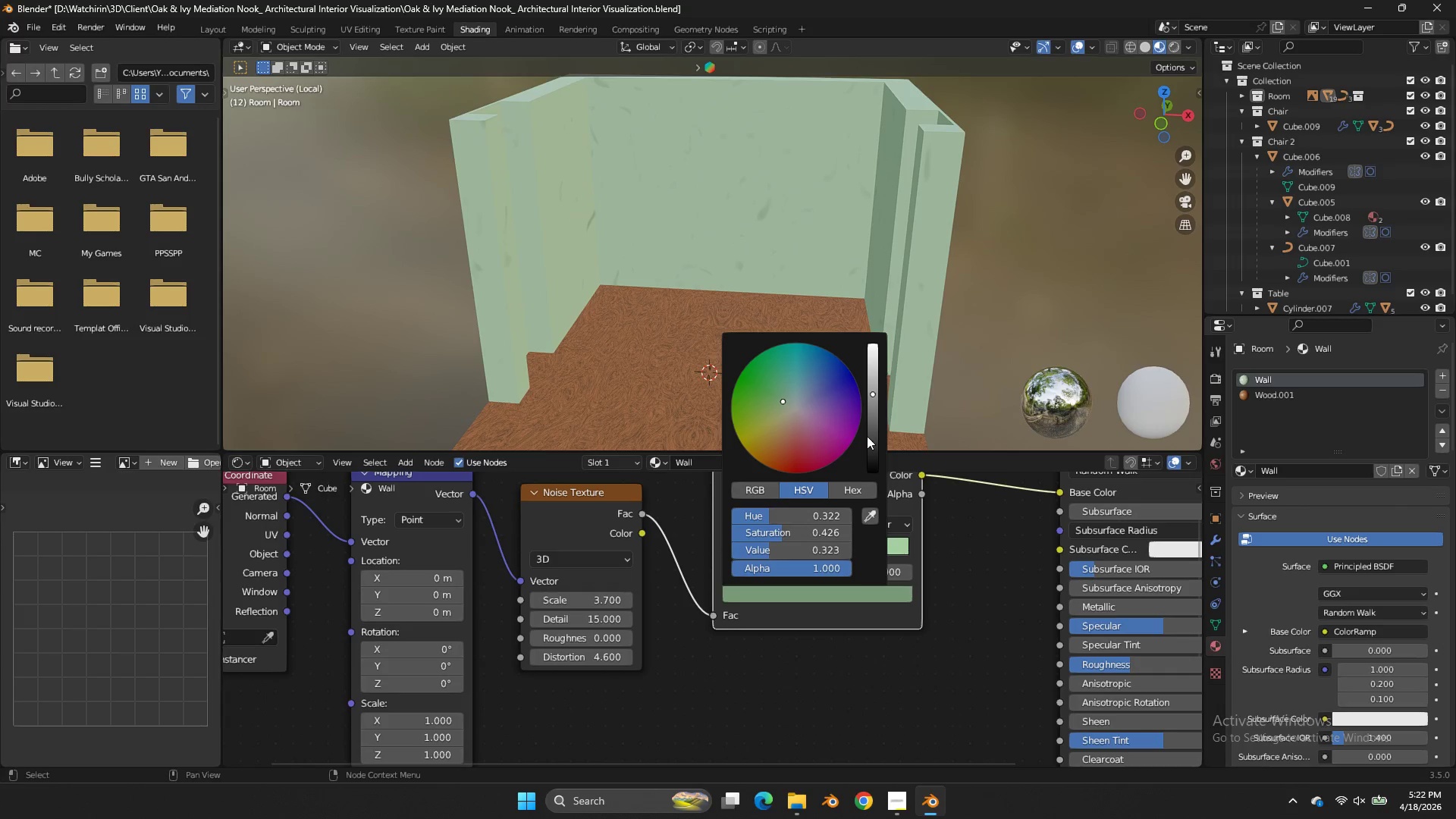 
scroll: coordinate [764, 578], scroll_direction: up, amount: 4.0
 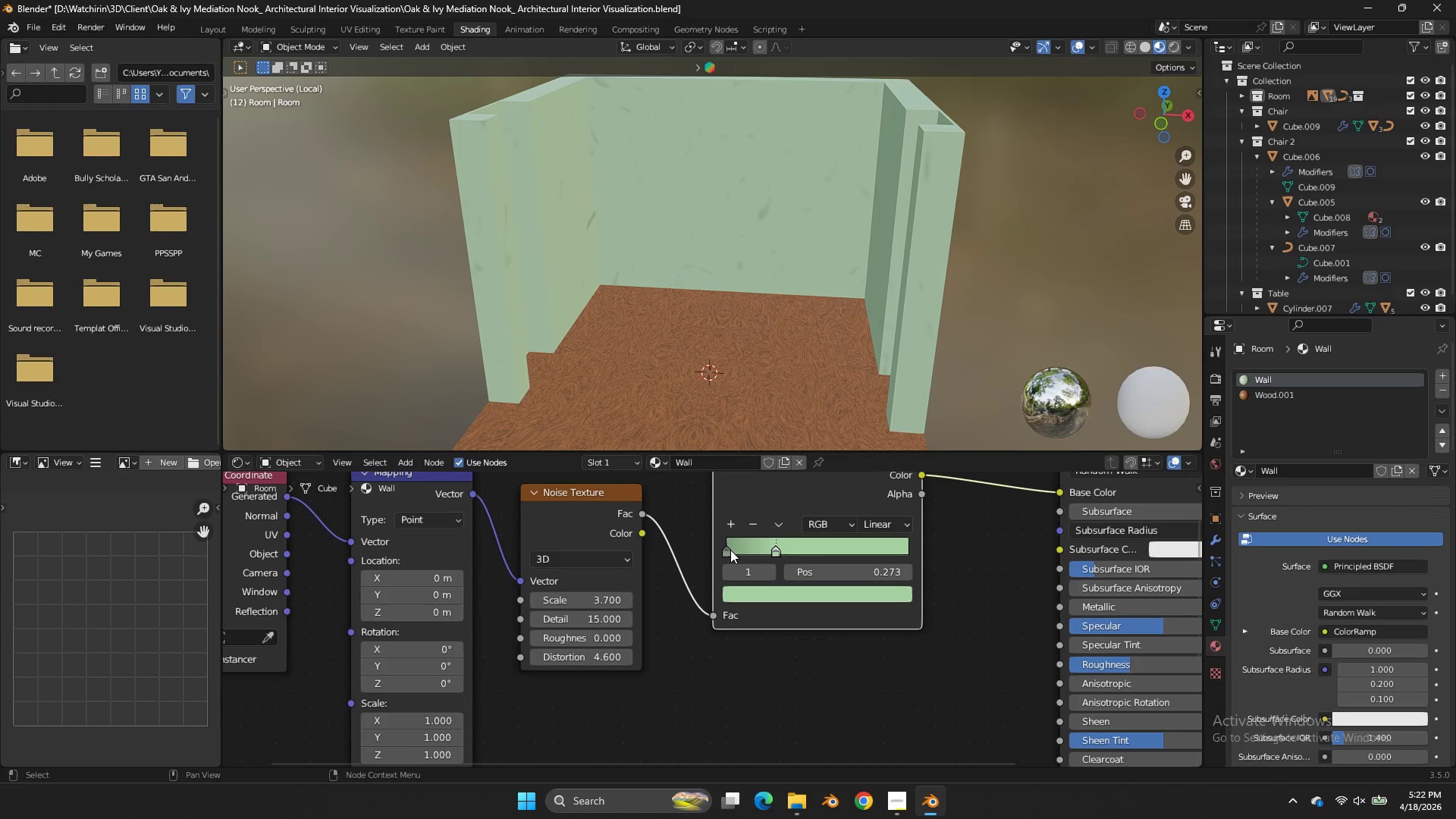 
left_click_drag(start_coordinate=[871, 425], to_coordinate=[875, 491])
 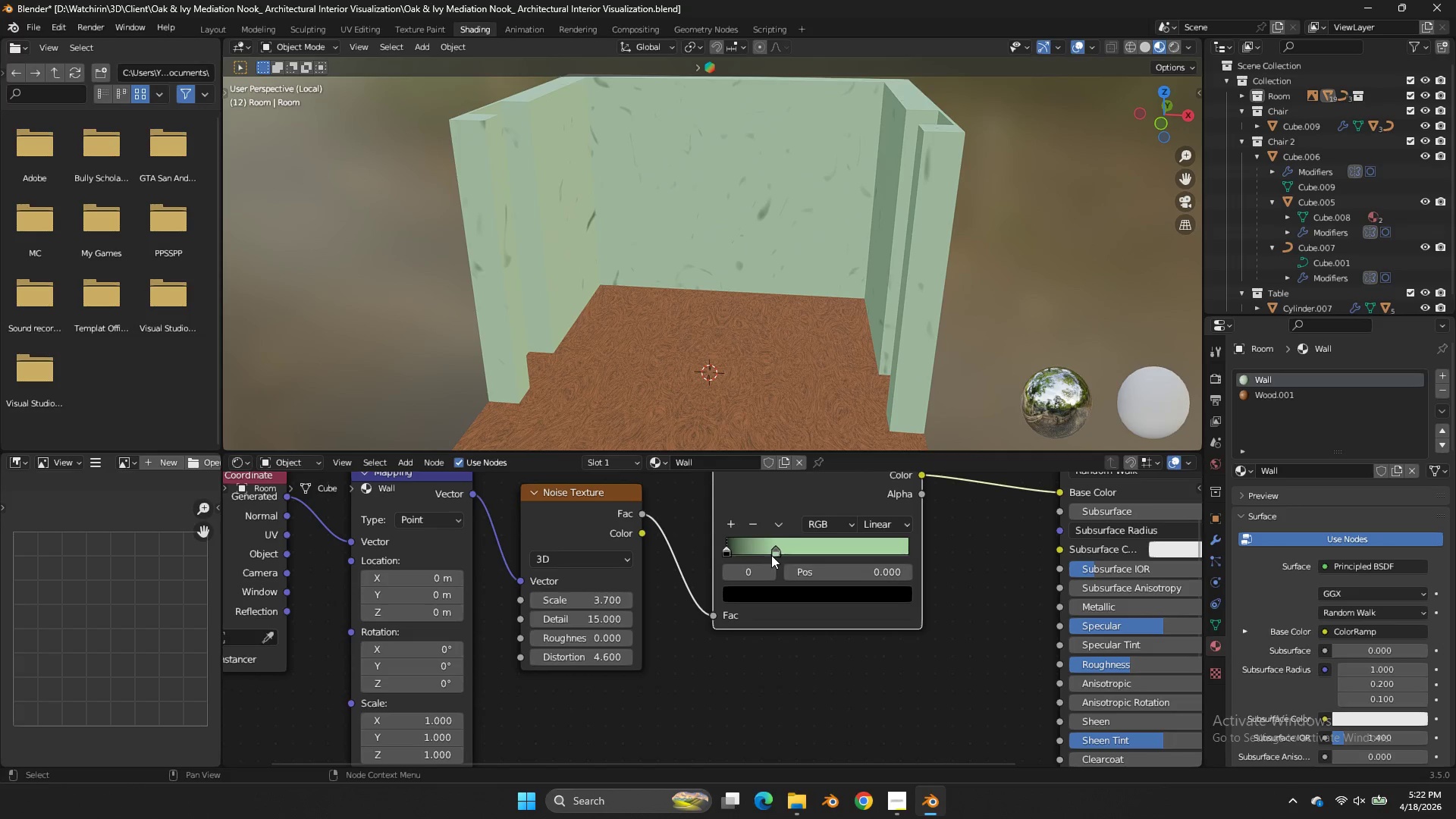 
left_click_drag(start_coordinate=[772, 552], to_coordinate=[767, 548])
 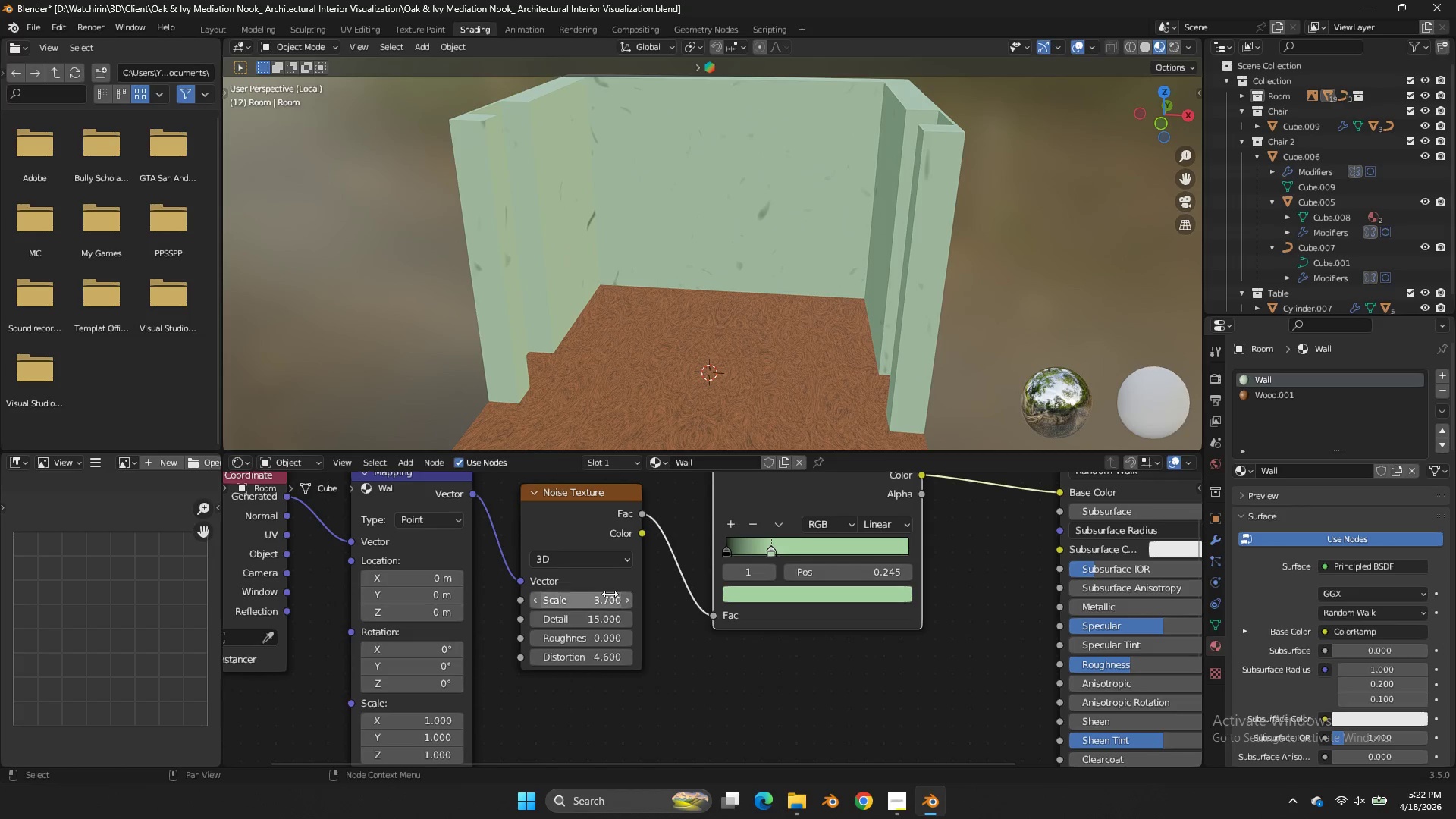 
left_click_drag(start_coordinate=[609, 594], to_coordinate=[692, 406])
 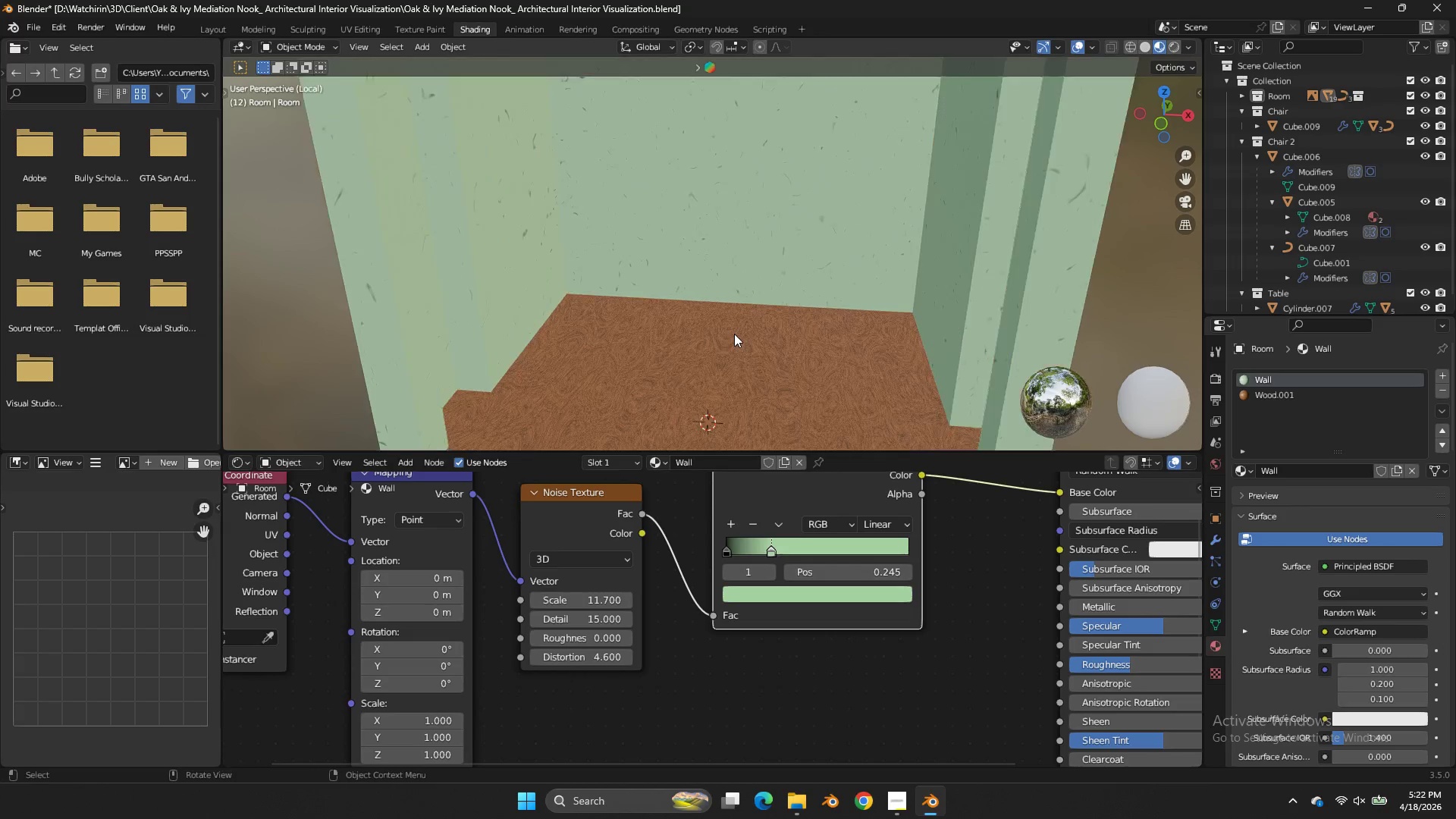 
scroll: coordinate [734, 334], scroll_direction: up, amount: 4.0
 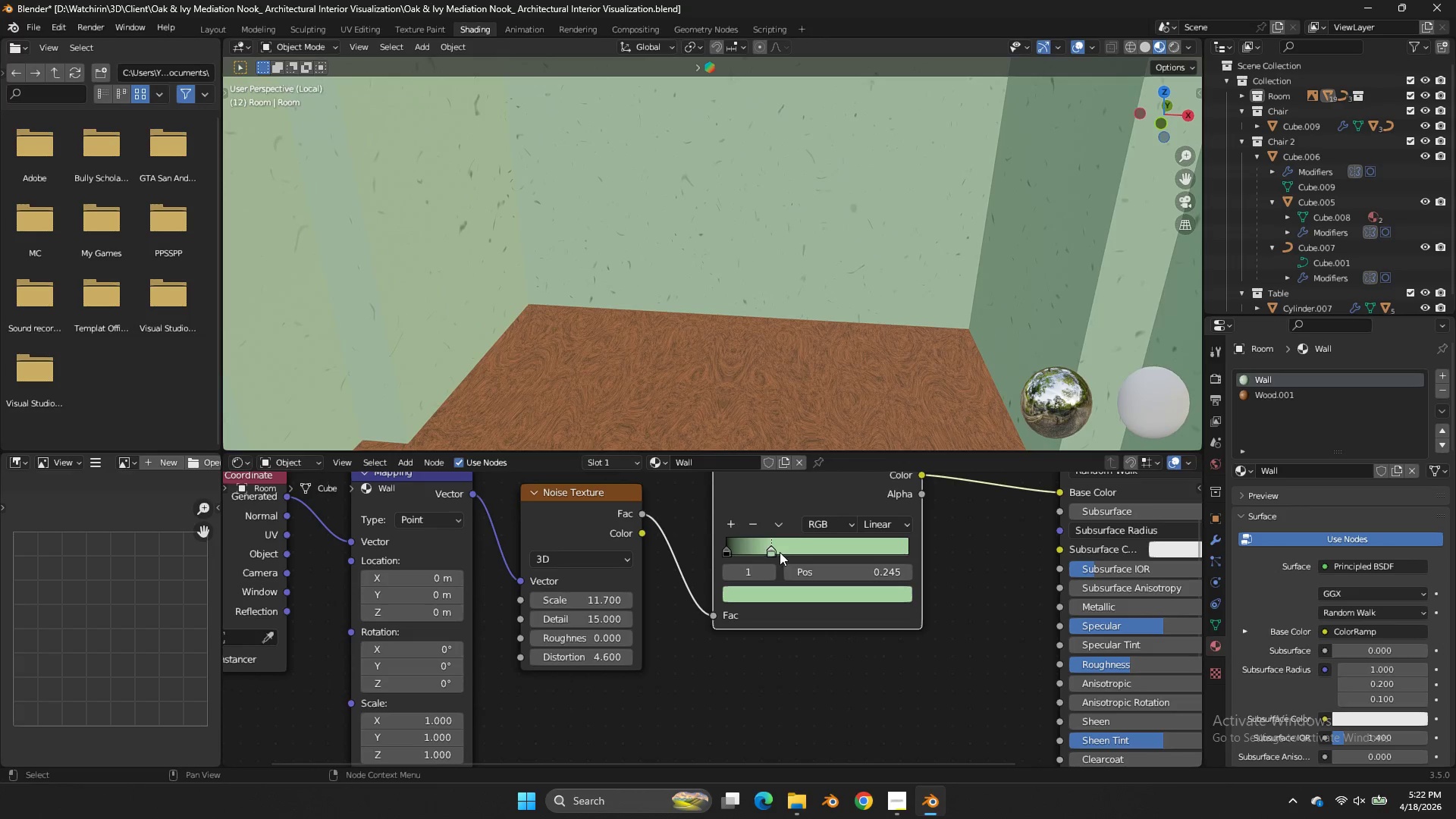 
left_click_drag(start_coordinate=[773, 548], to_coordinate=[759, 545])
 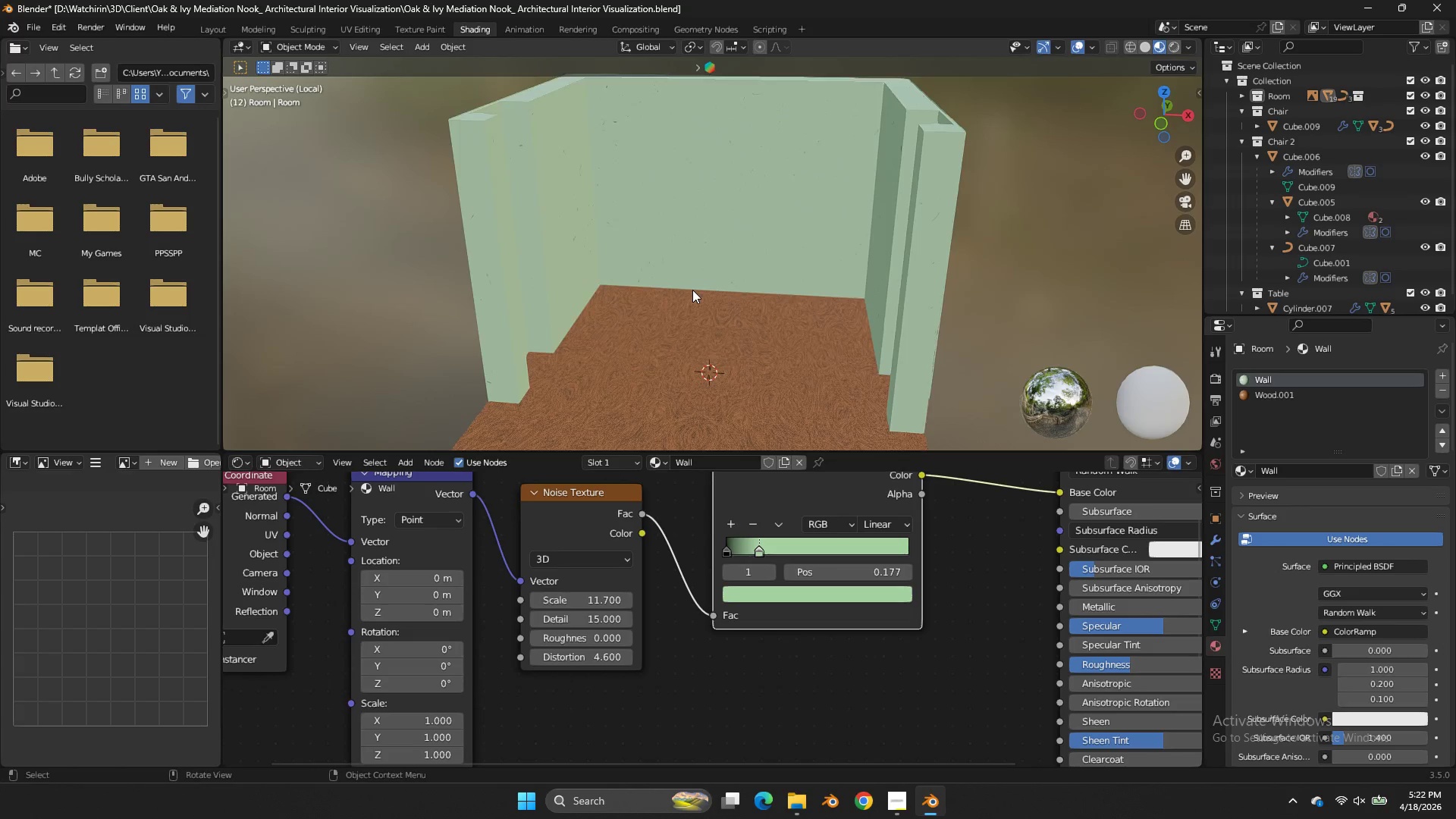 
key(Control+ControlLeft)
 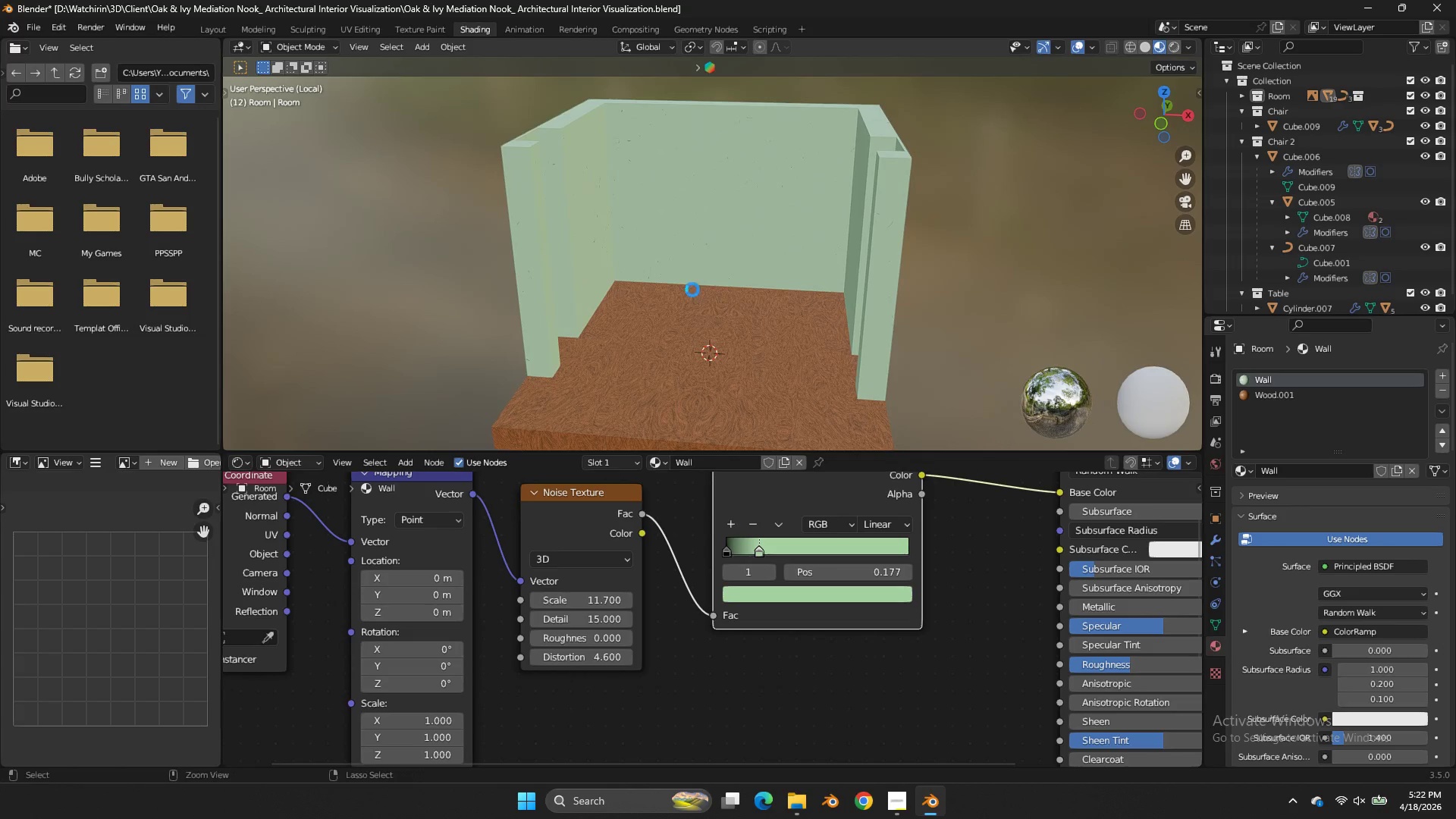 
key(Control+S)
 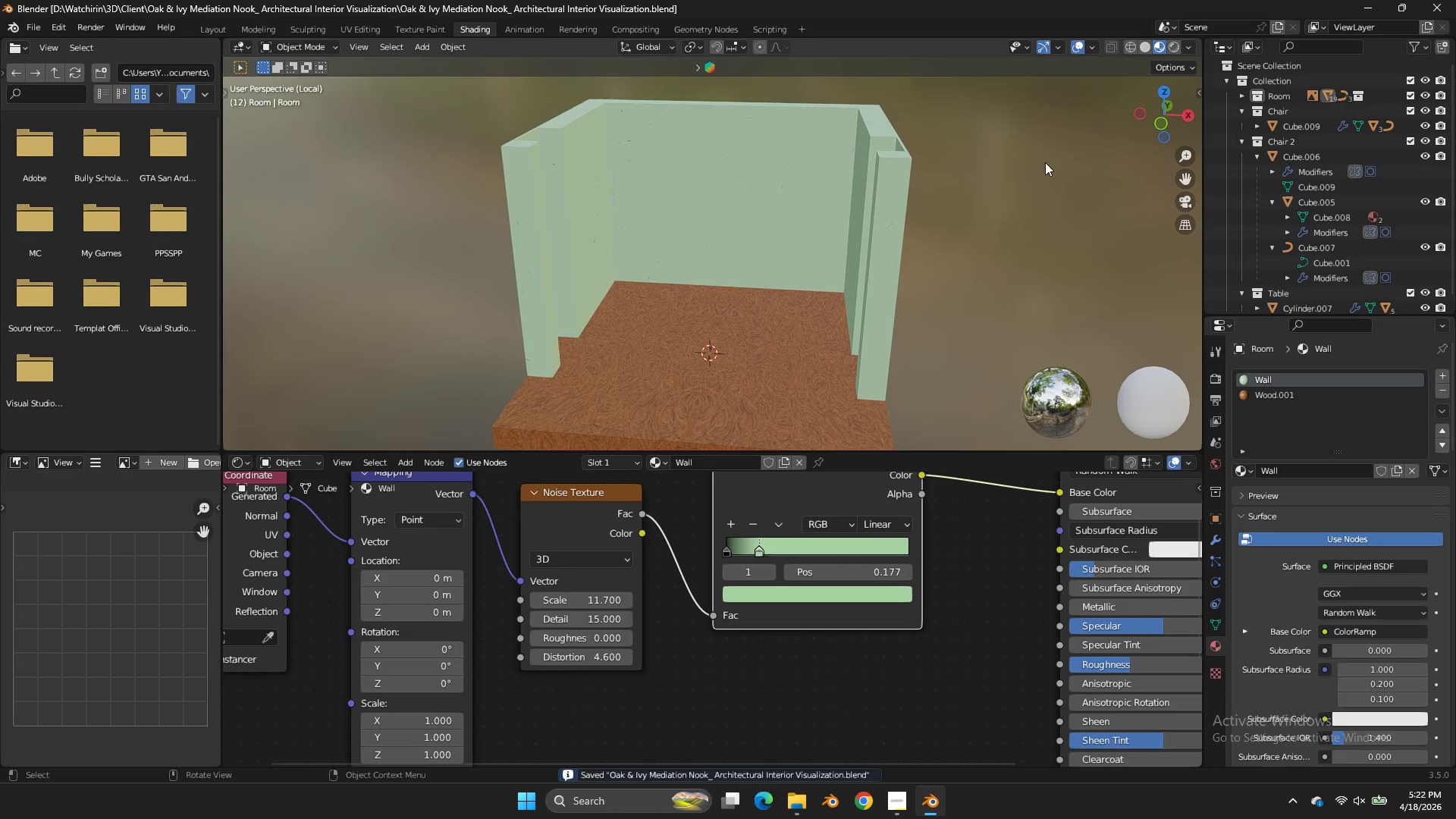 
scroll: coordinate [692, 290], scroll_direction: down, amount: 5.0
 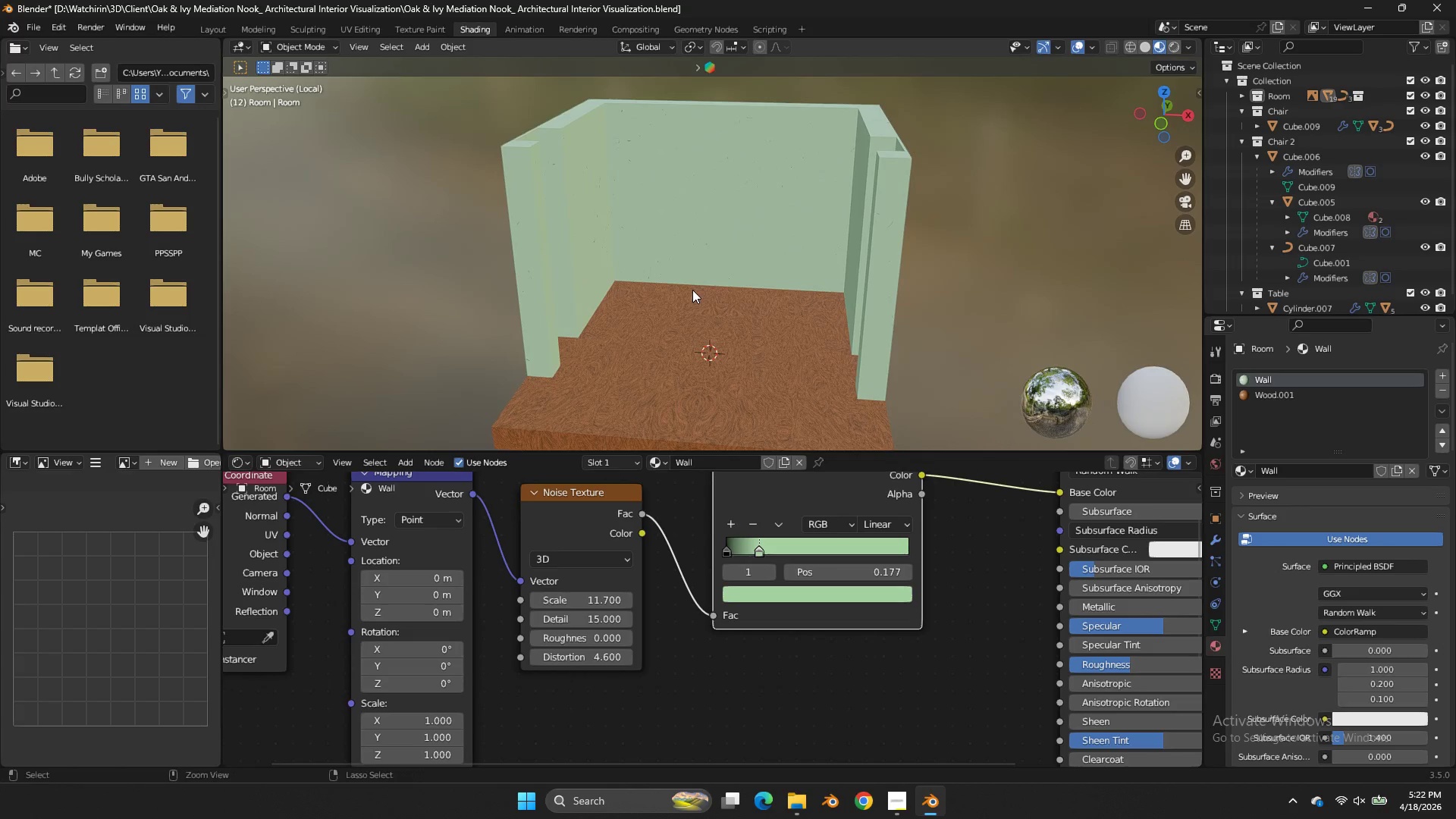 
key(Tab)
 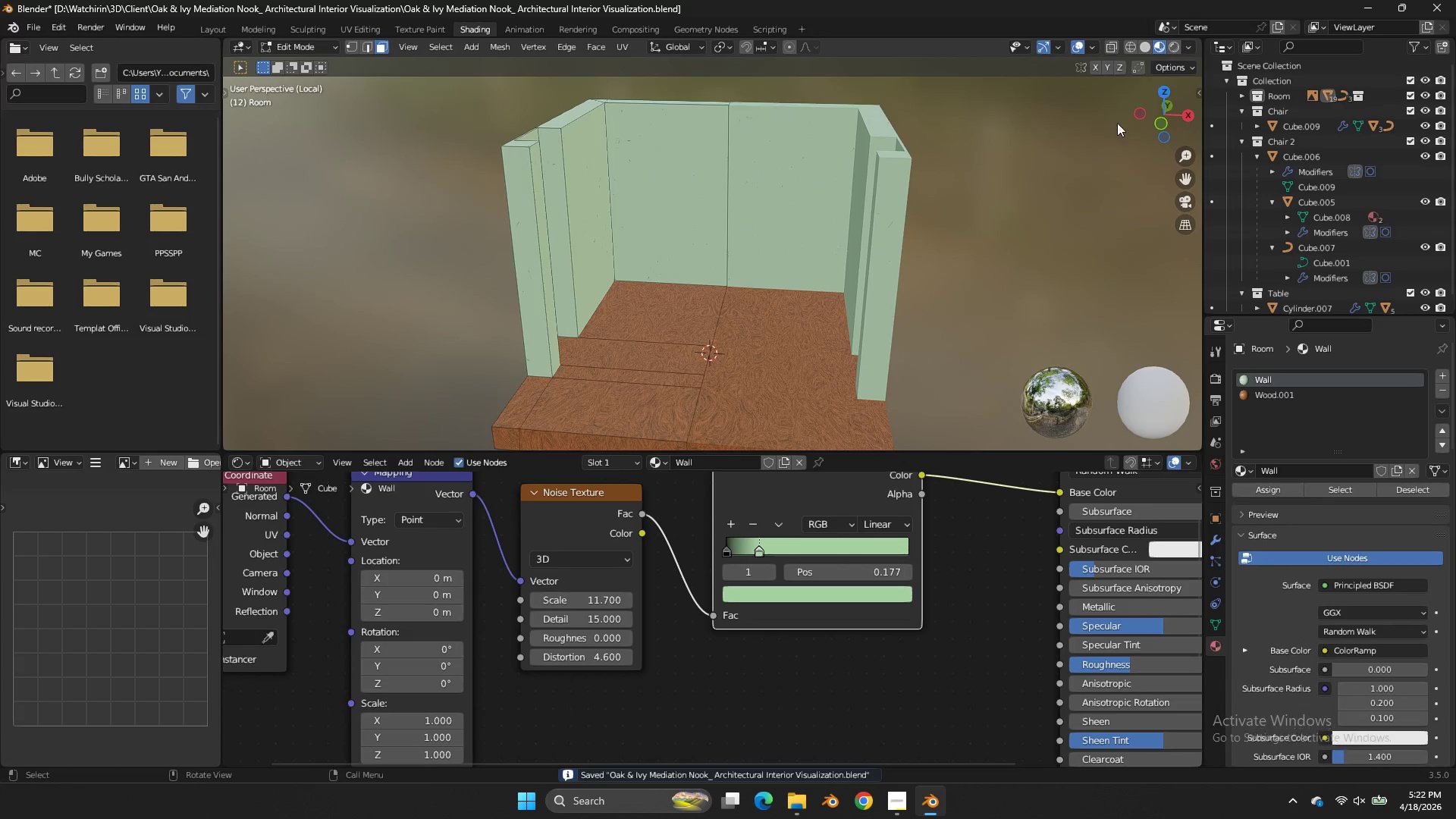 
key(Tab)
 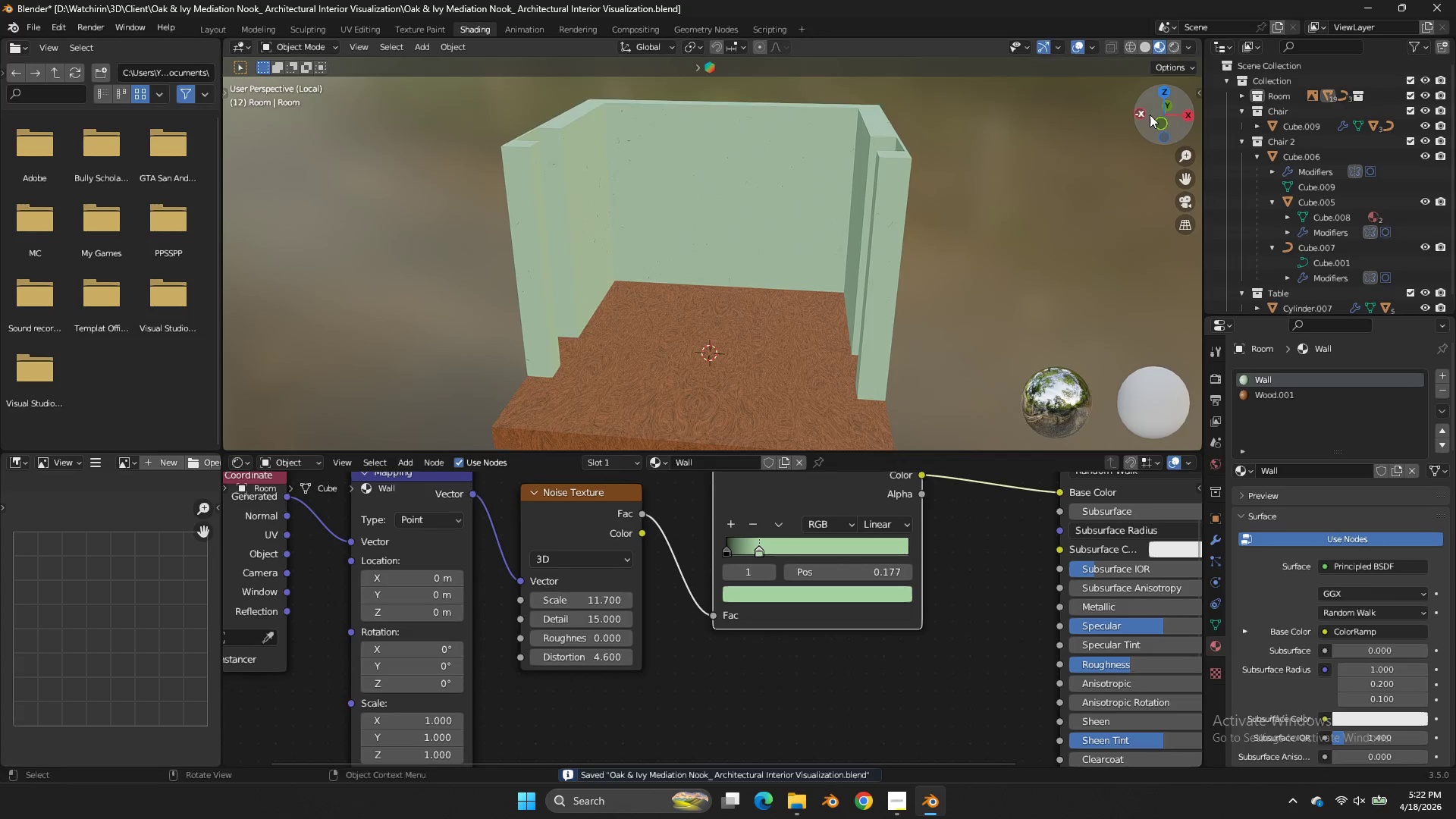 
left_click_drag(start_coordinate=[1148, 115], to_coordinate=[1131, 79])
 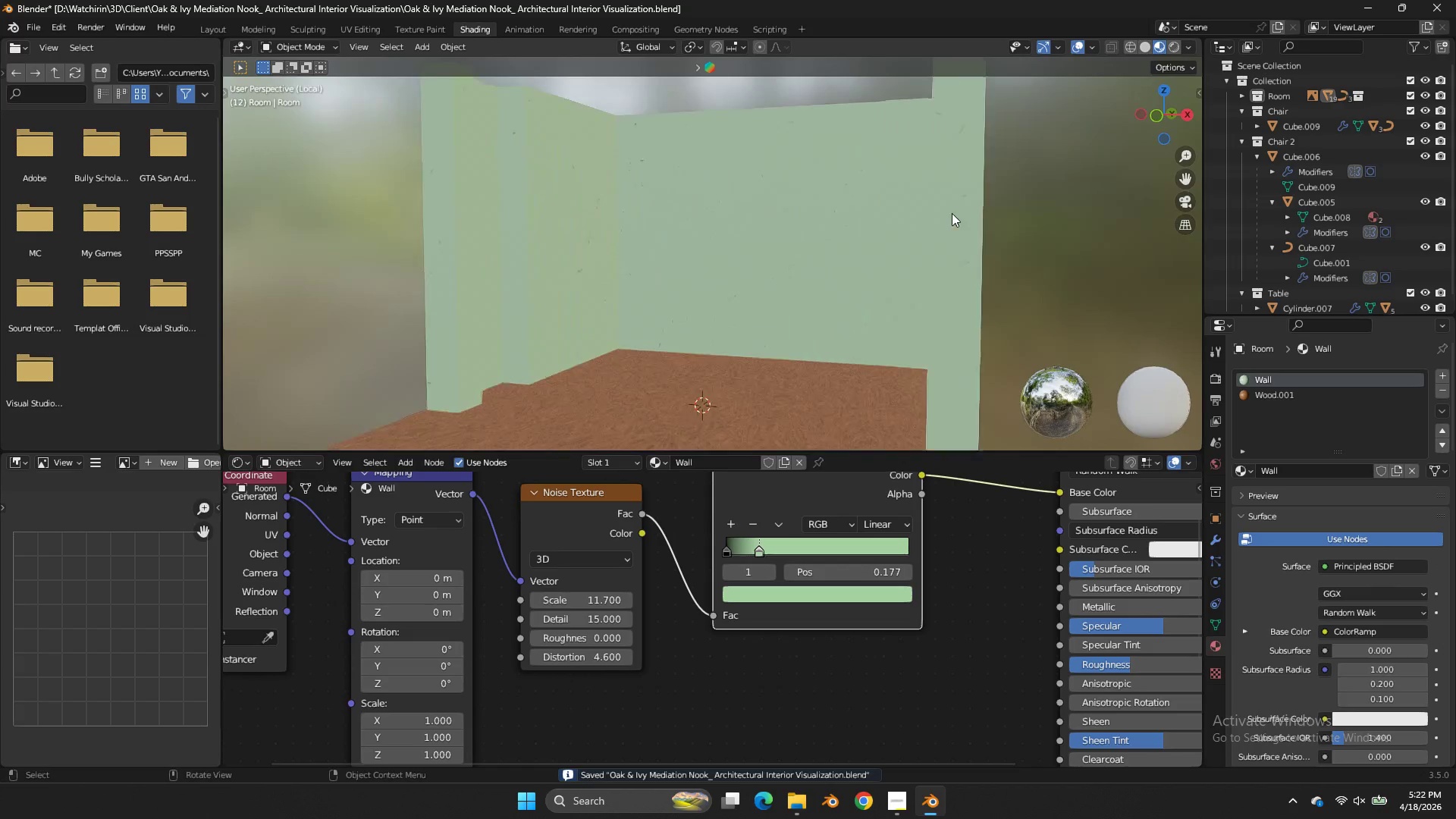 
key(Z)
 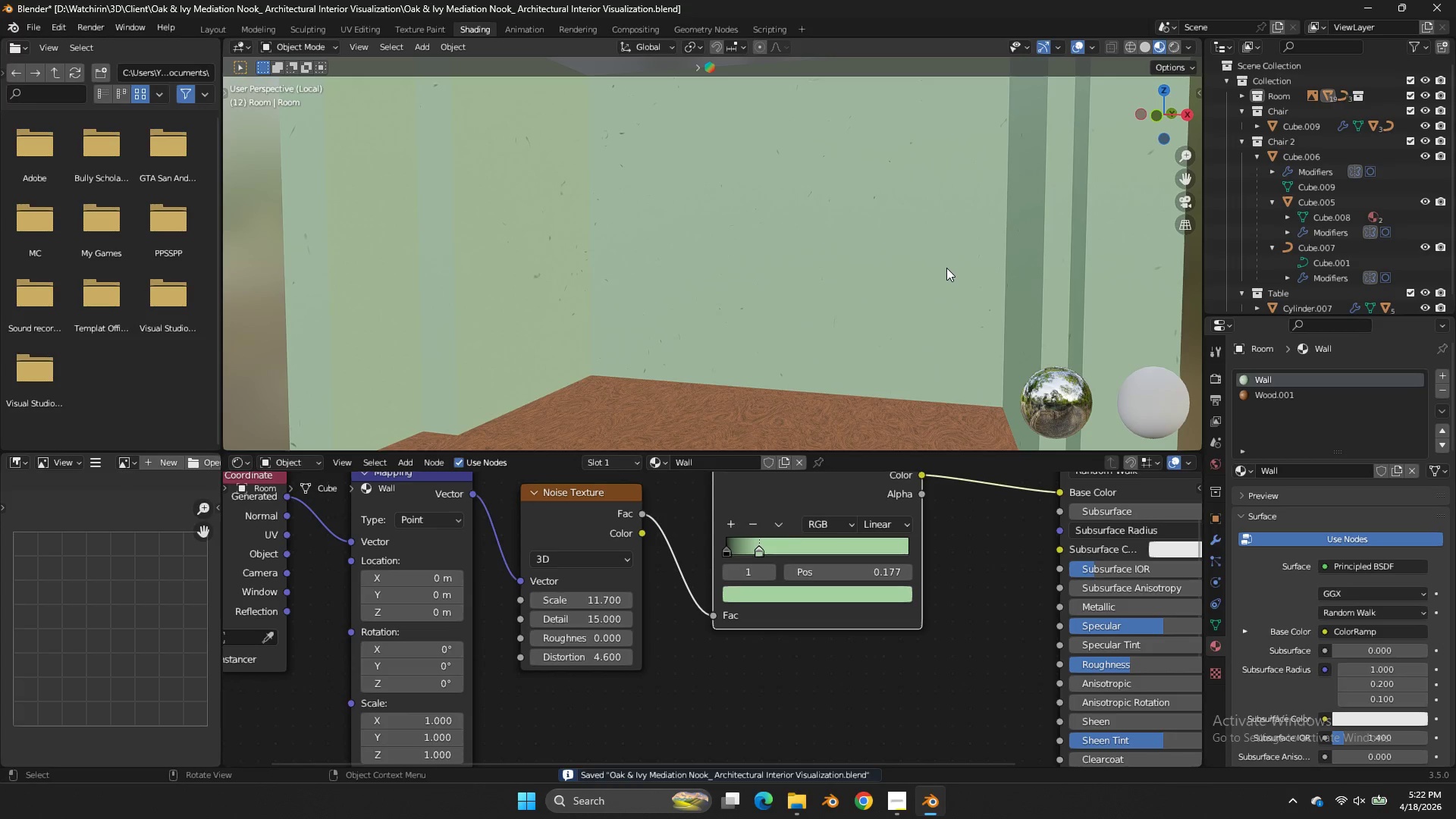 
scroll: coordinate [952, 213], scroll_direction: up, amount: 4.0
 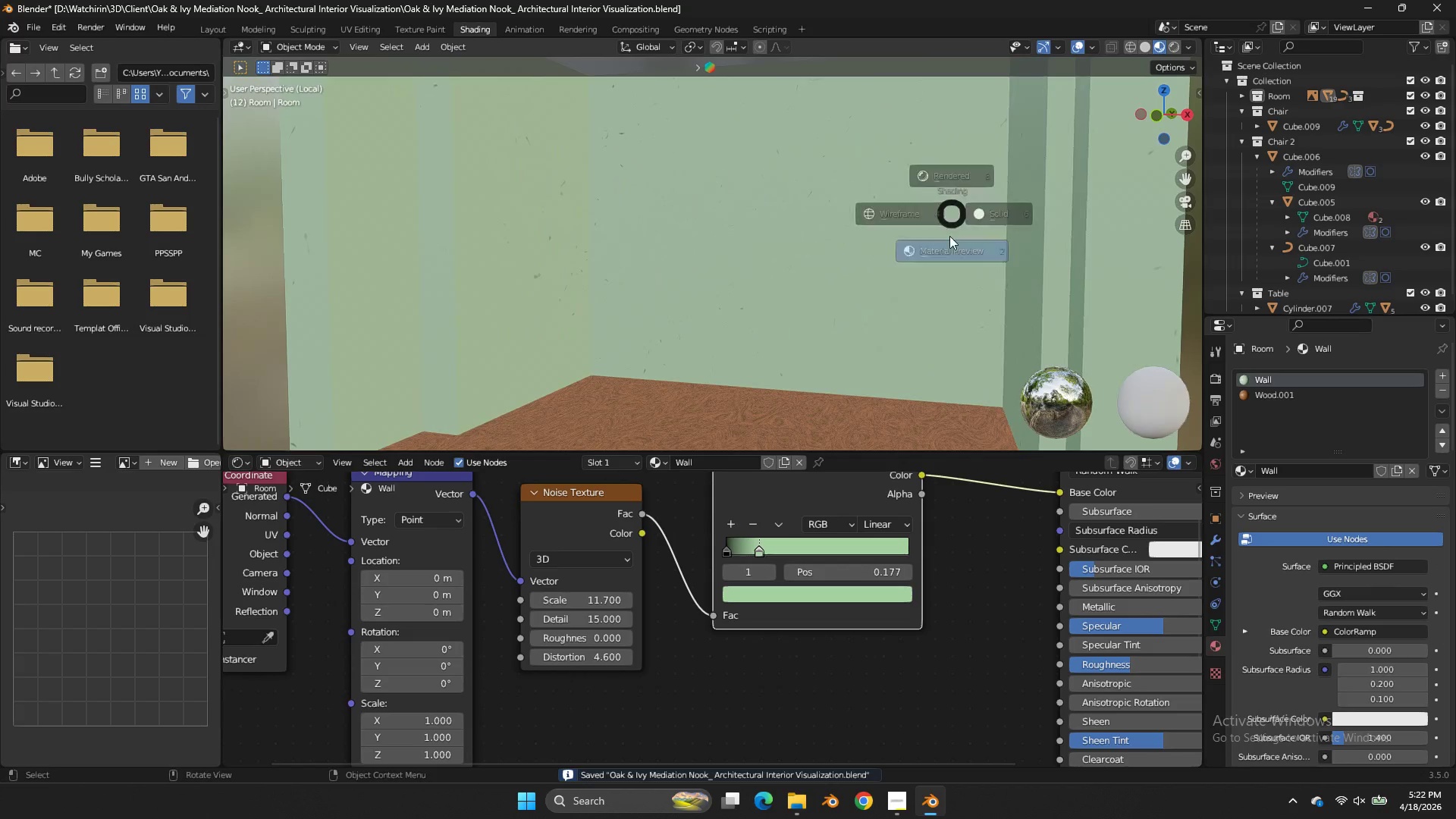 
type(zz)
 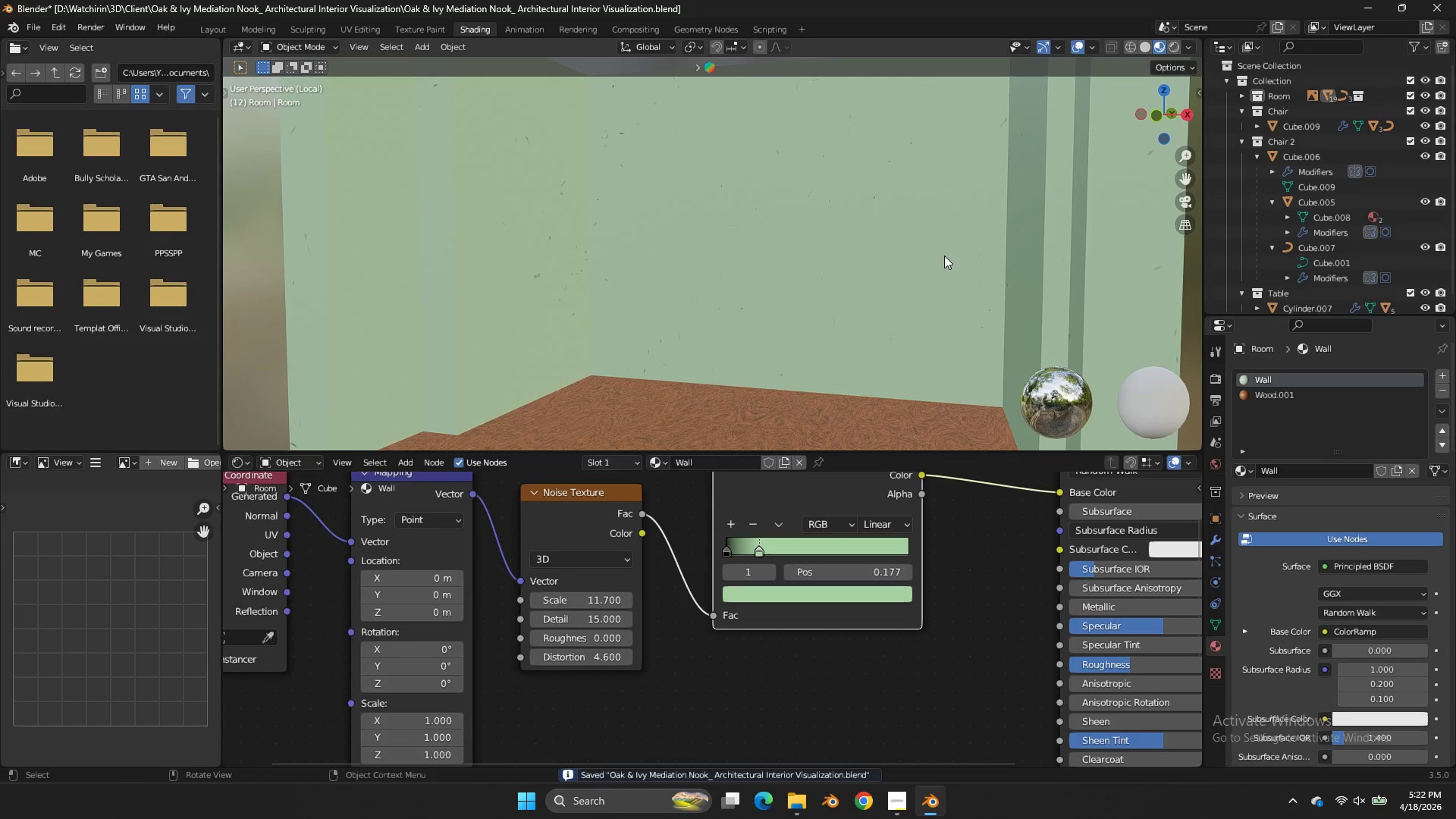 
key(Control+S)
 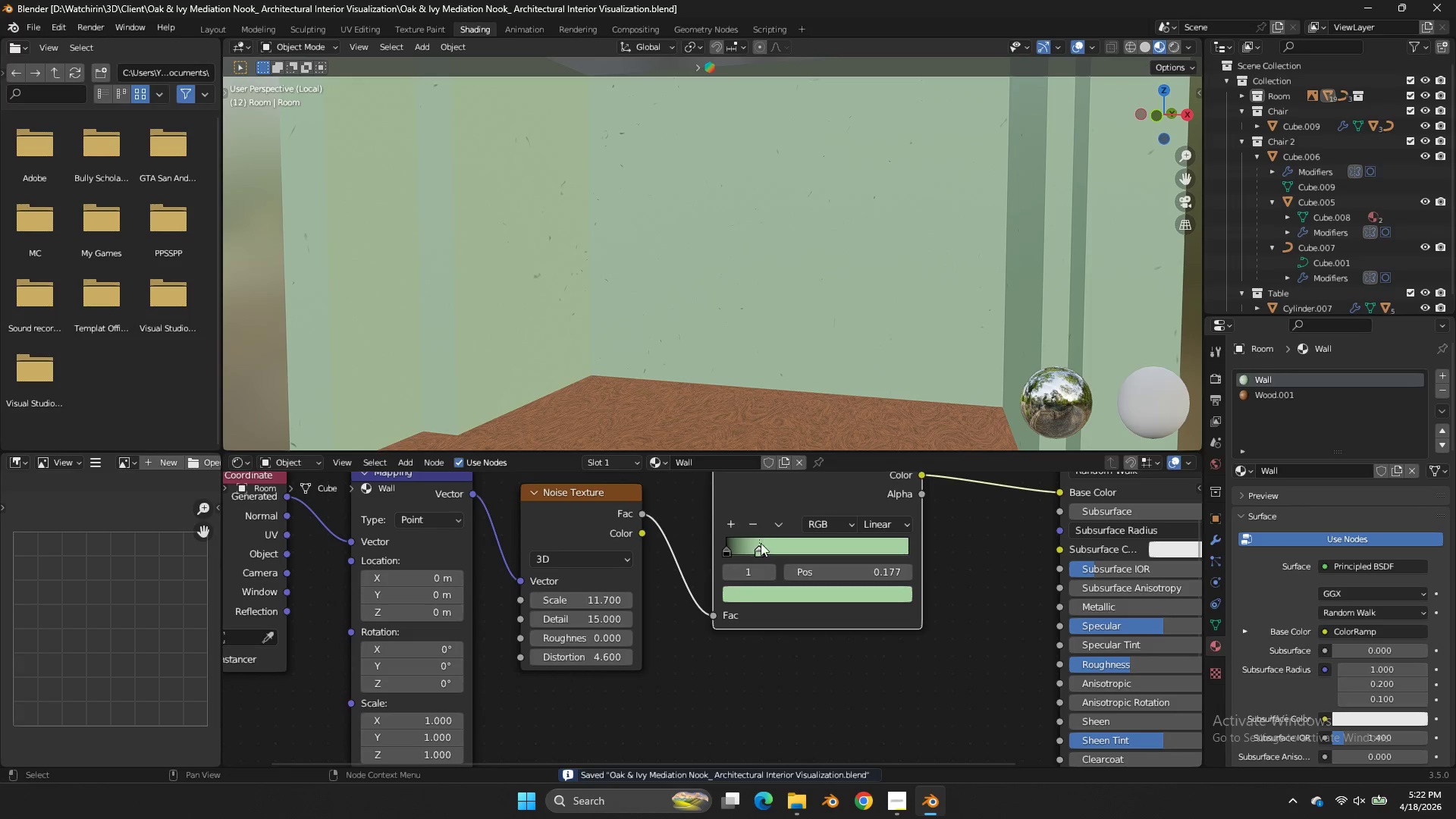 
double_click([770, 590])
 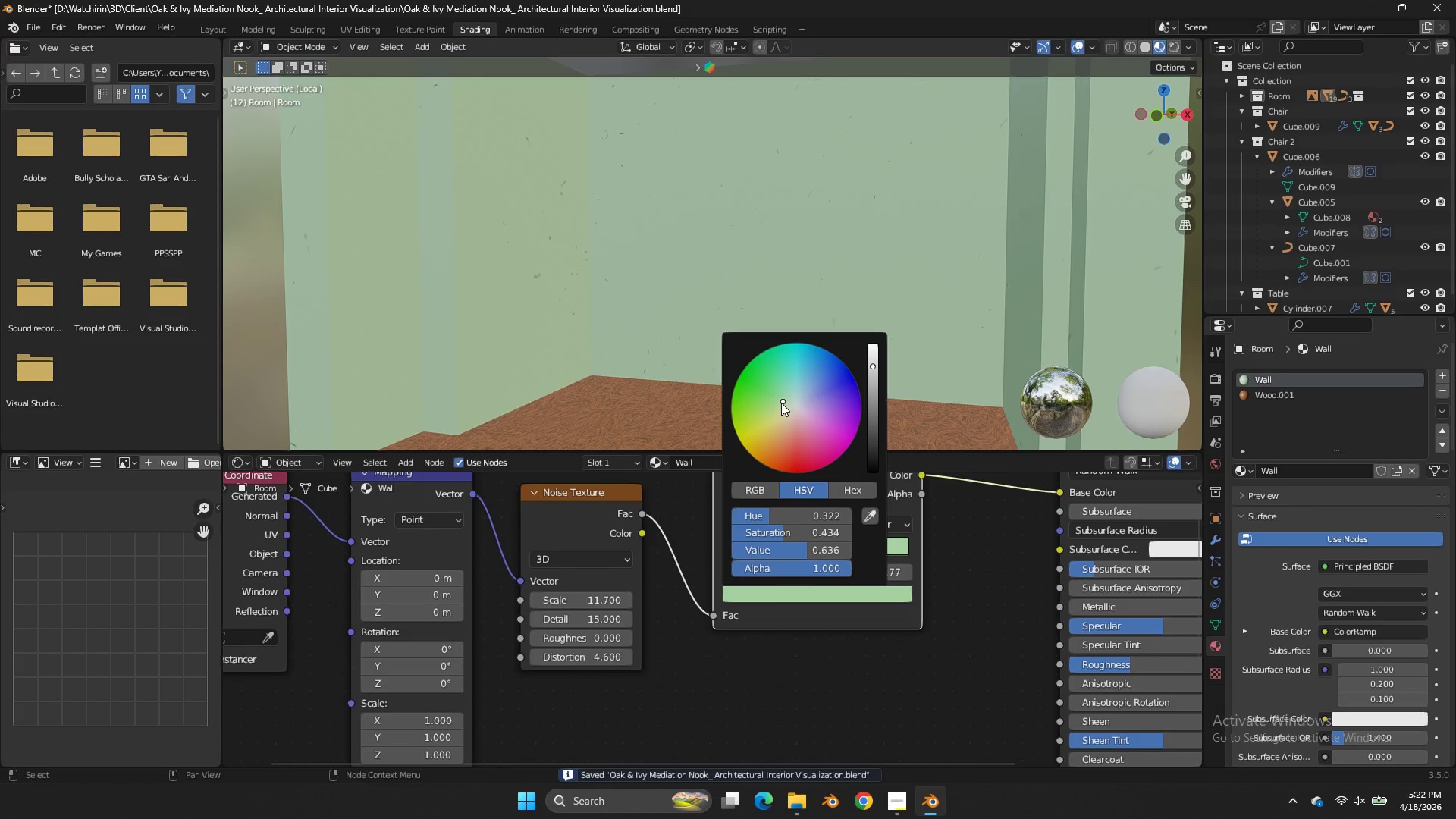 
left_click([780, 401])
 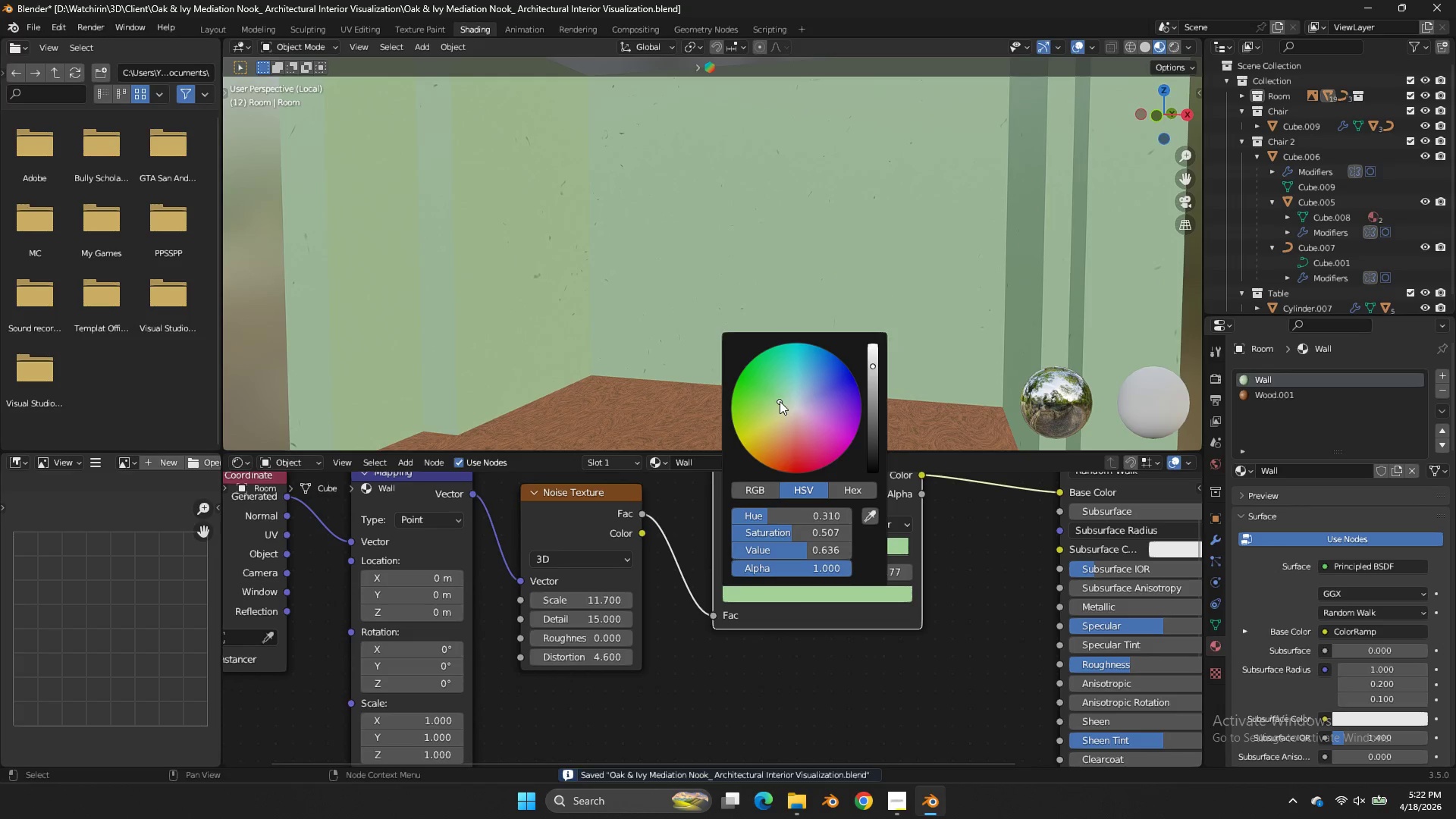 
key(Tab)
 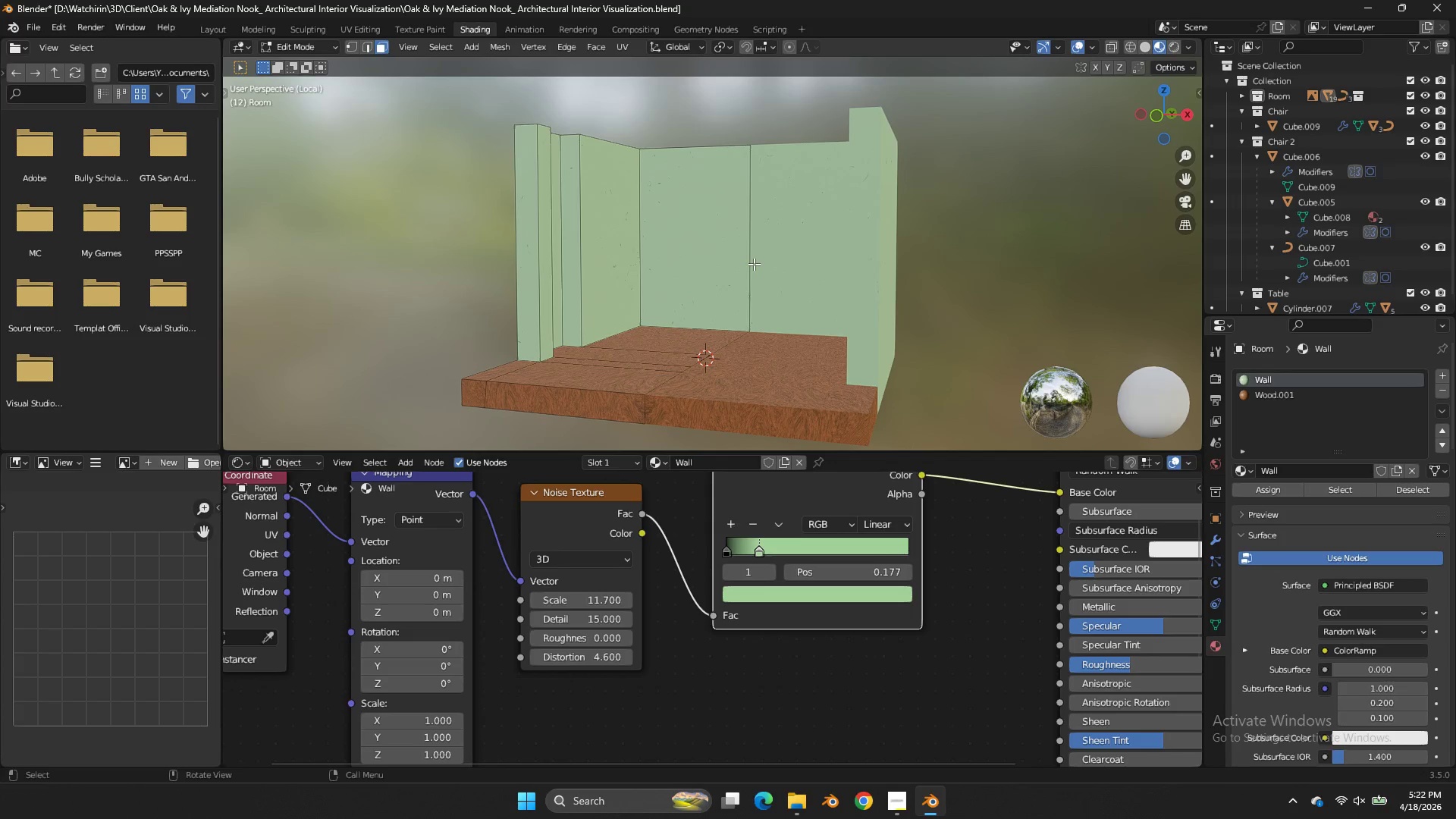 
scroll: coordinate [754, 264], scroll_direction: down, amount: 4.0
 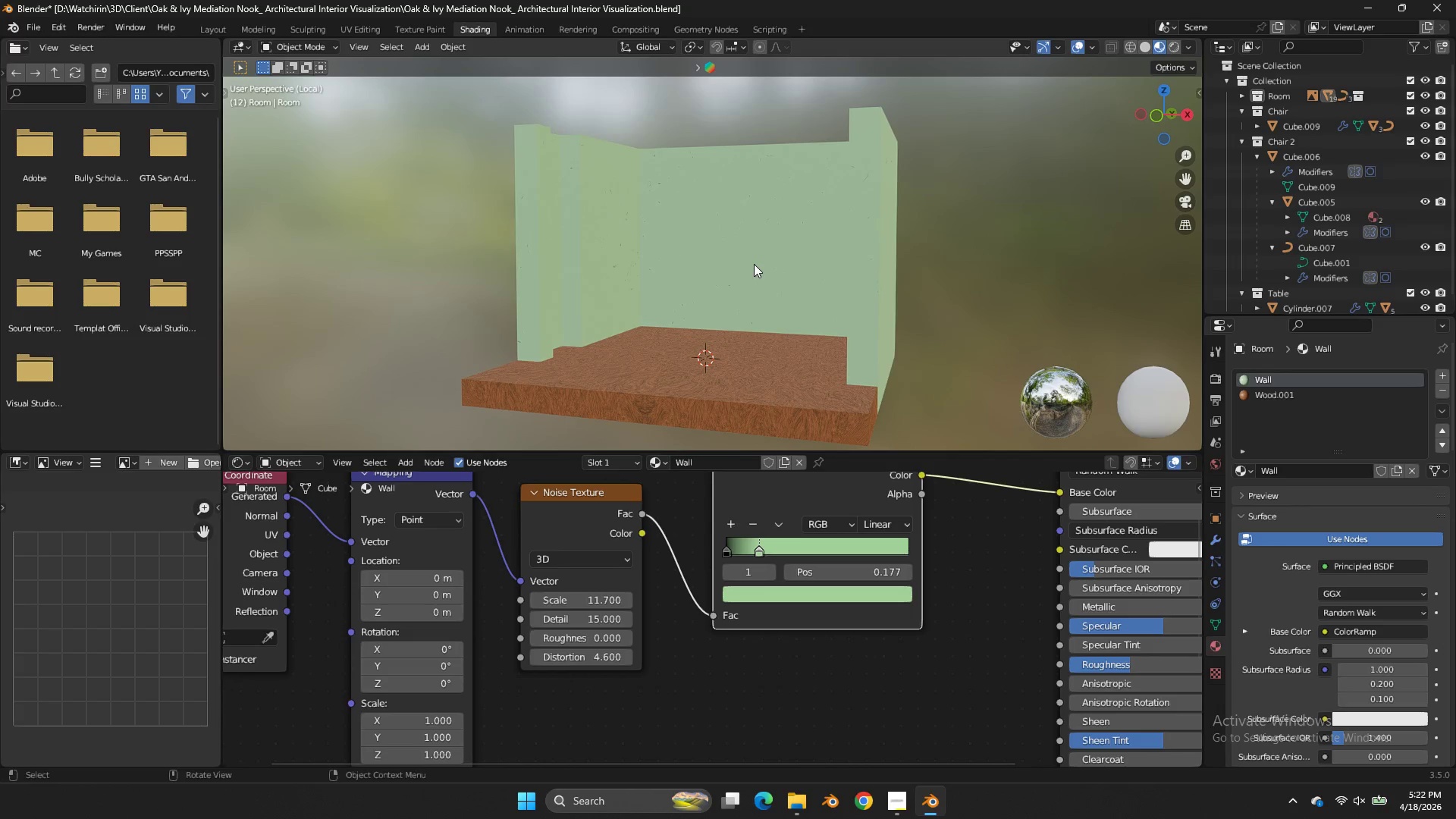 
key(Control+S)
 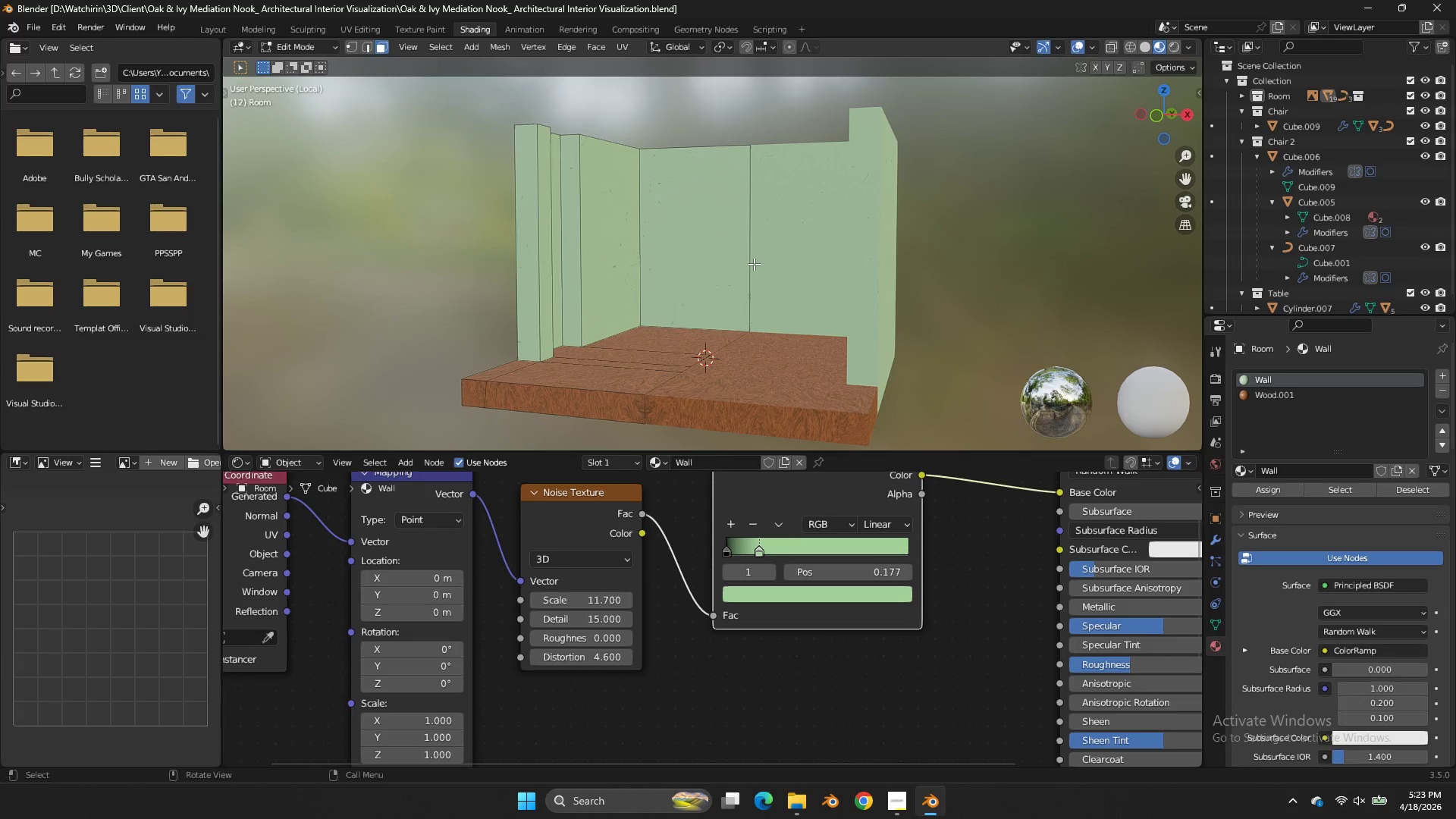 
wait(41.58)
 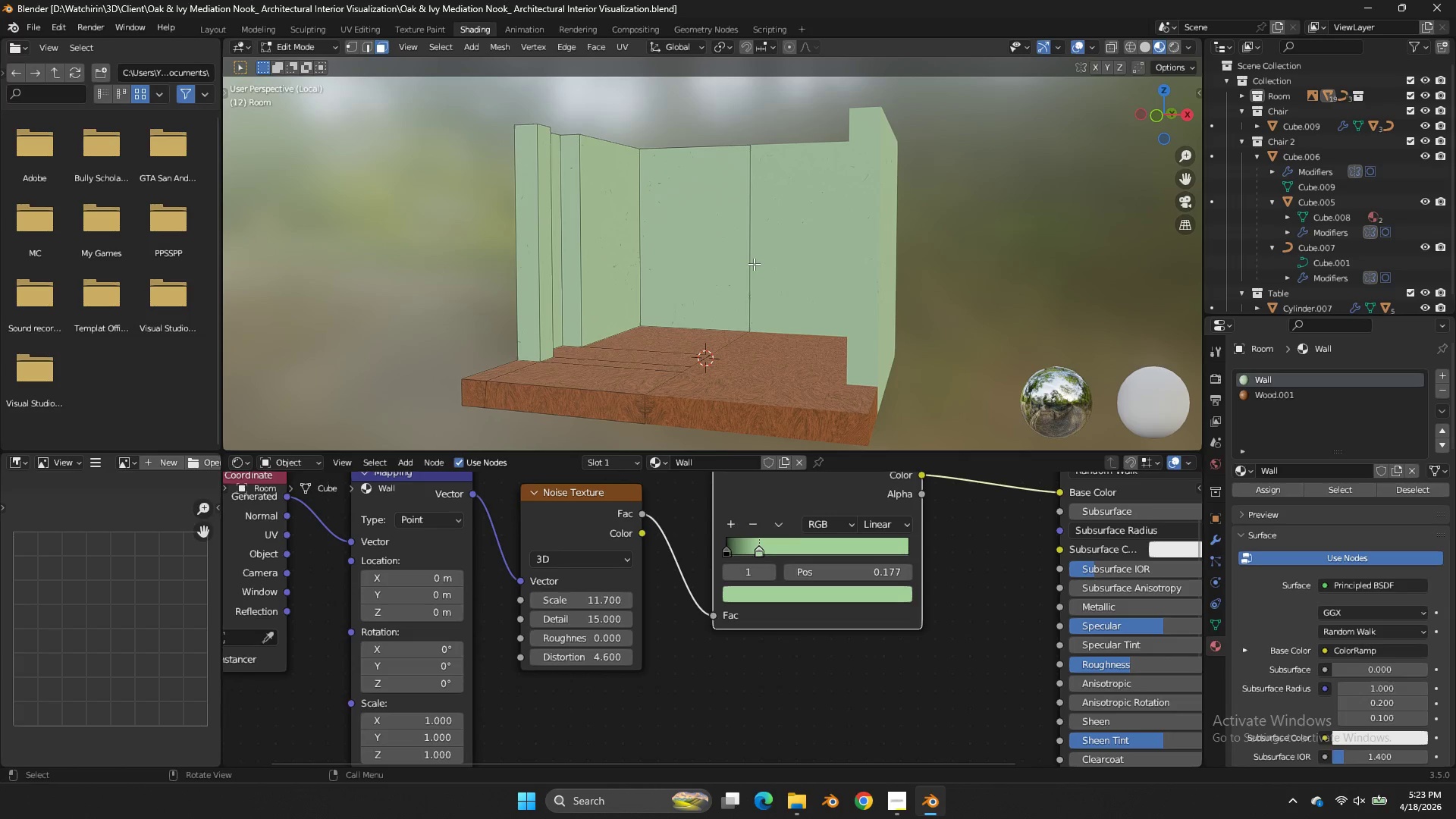 
key(NumpadDivide)
 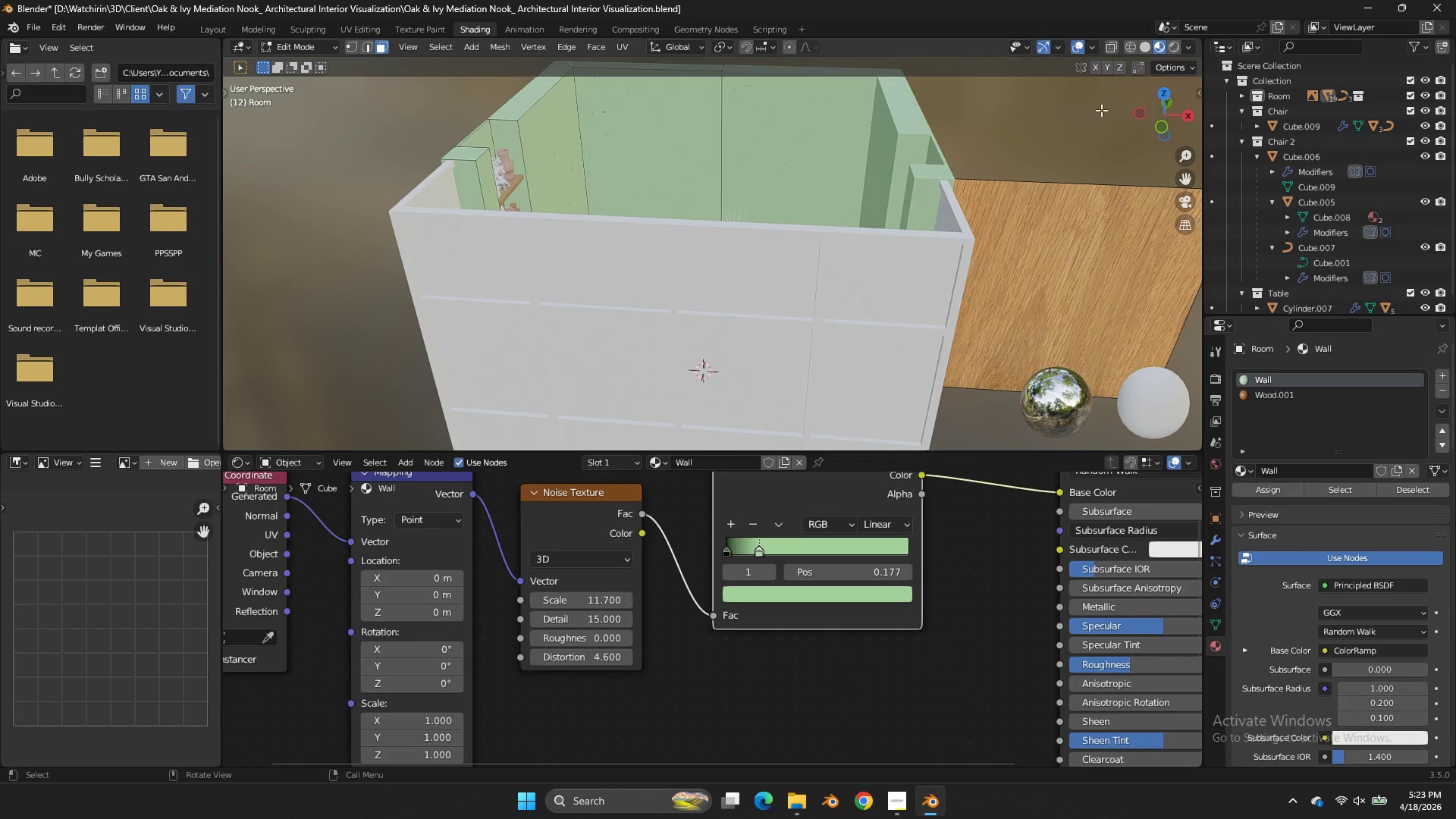 
left_click_drag(start_coordinate=[1174, 127], to_coordinate=[1047, 156])
 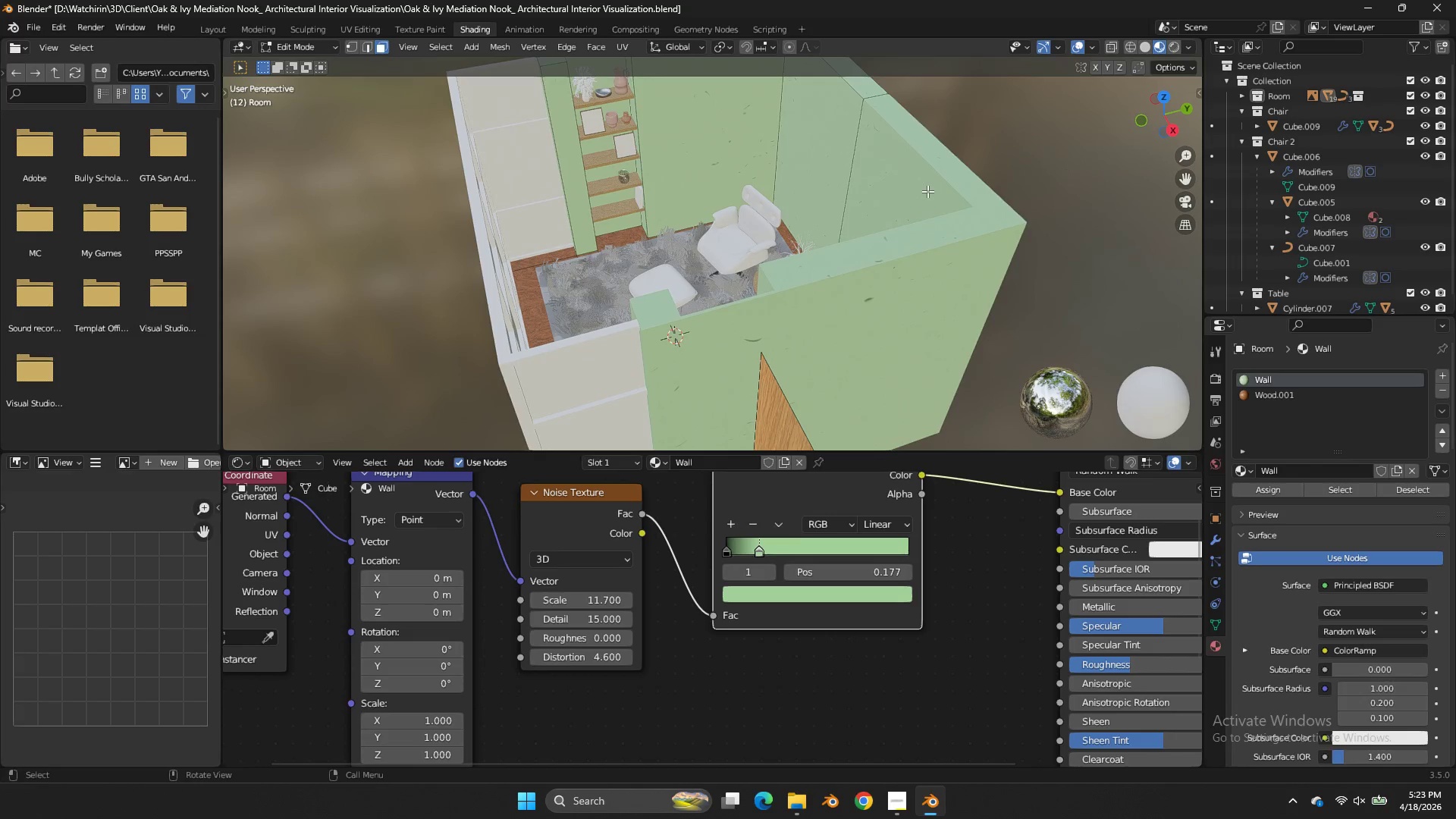 
left_click([927, 191])
 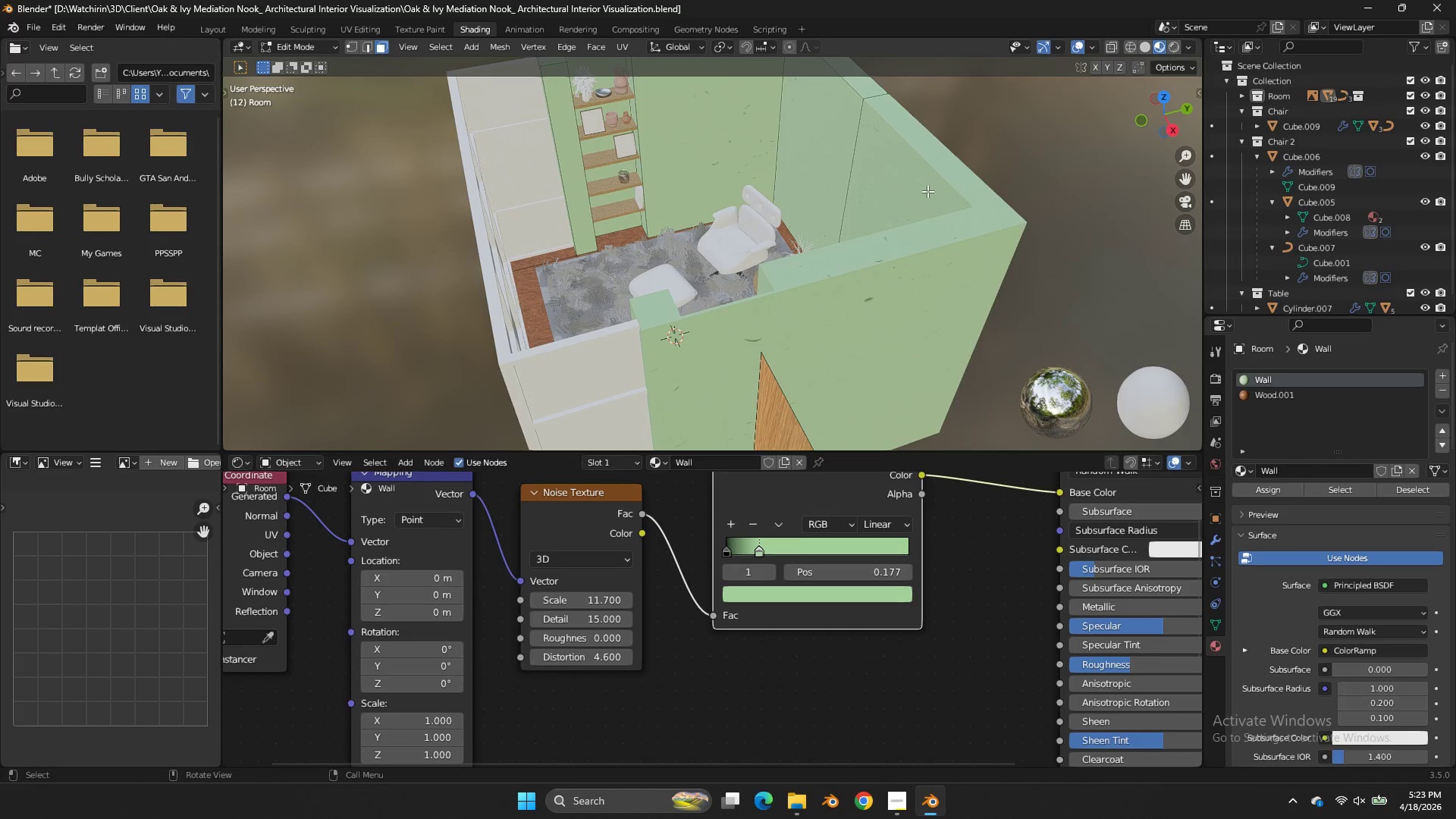 
scroll: coordinate [927, 191], scroll_direction: down, amount: 2.0
 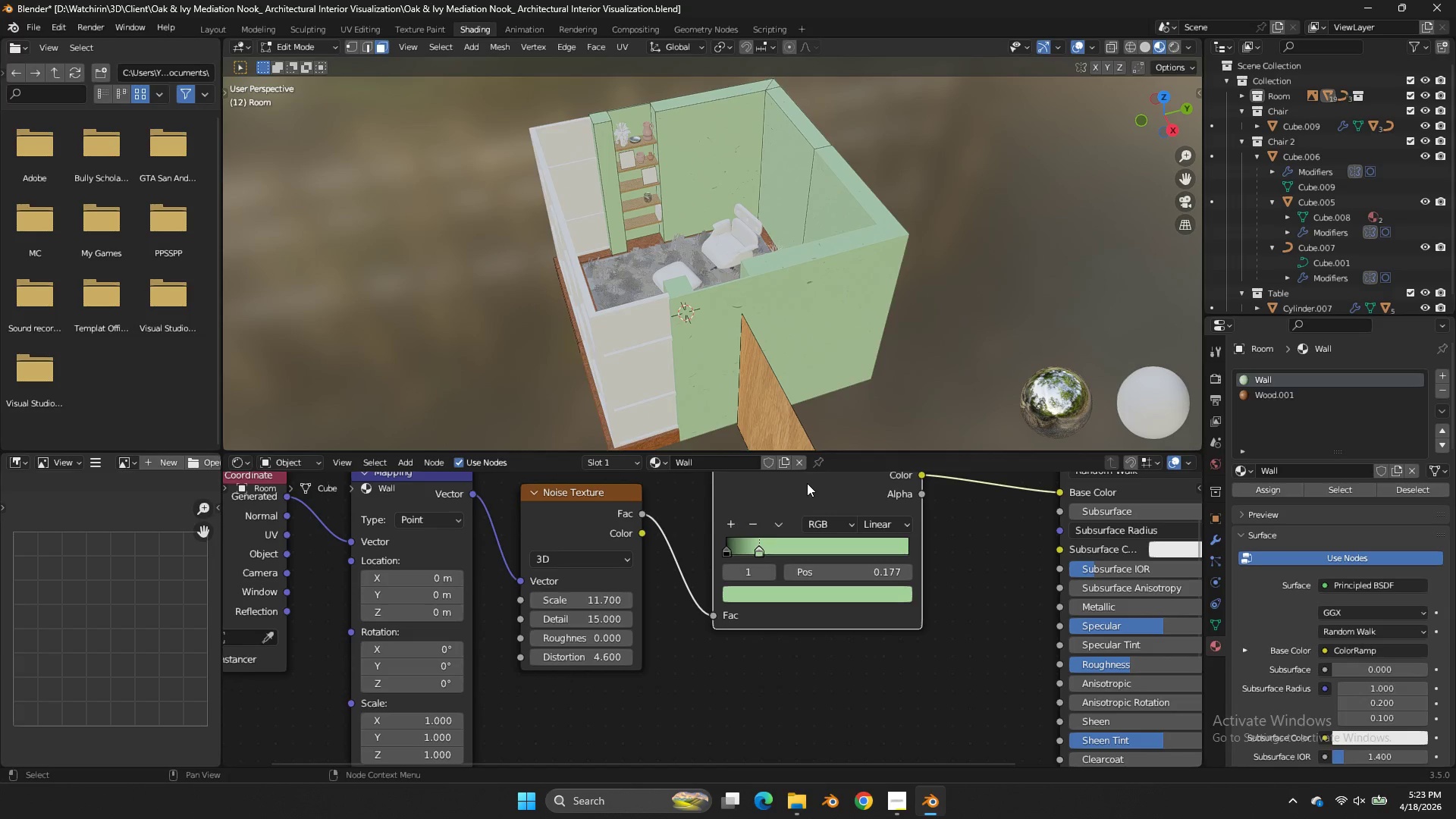 
left_click_drag(start_coordinate=[754, 547], to_coordinate=[745, 548])
 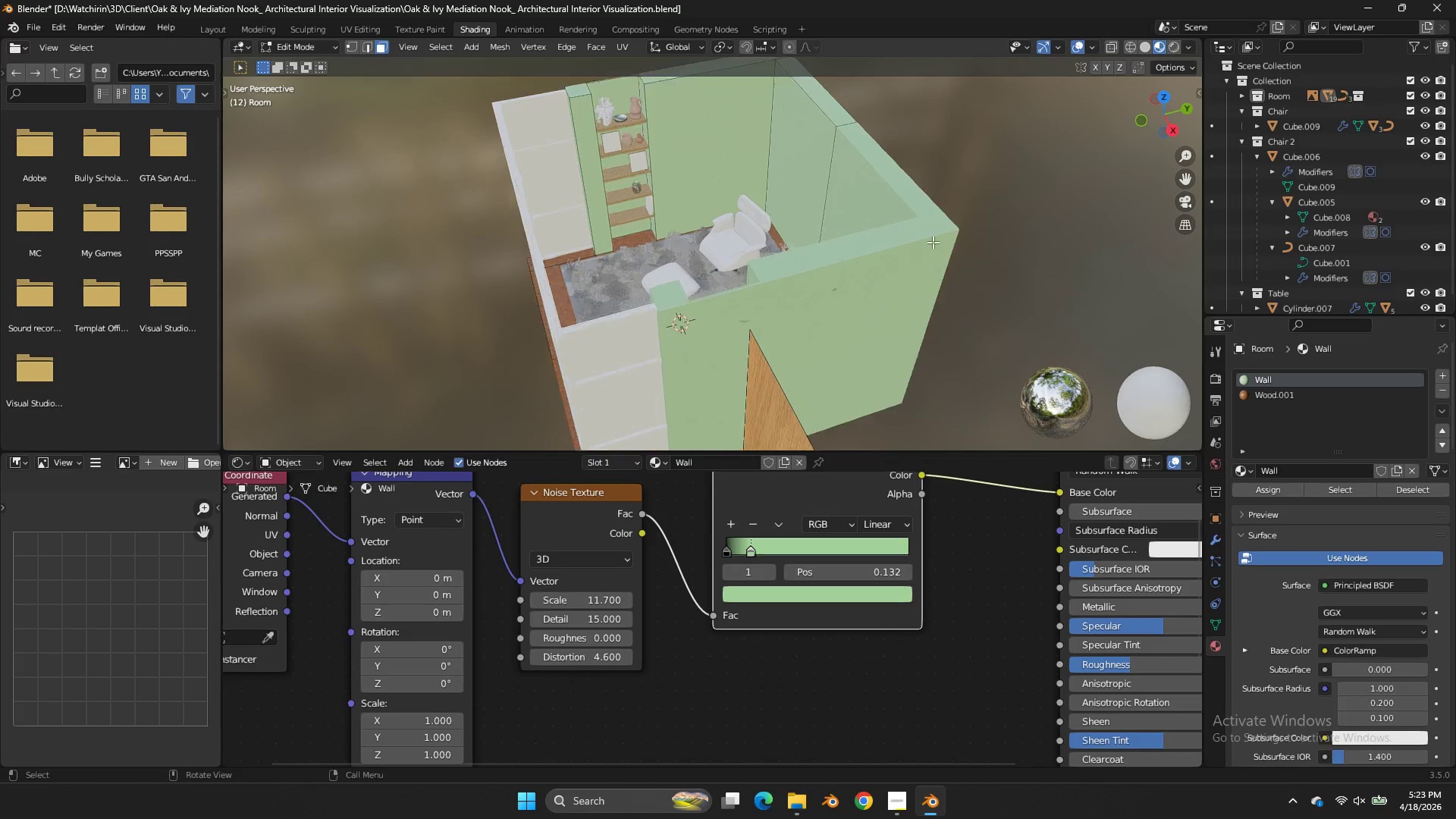 
scroll: coordinate [933, 242], scroll_direction: up, amount: 2.0
 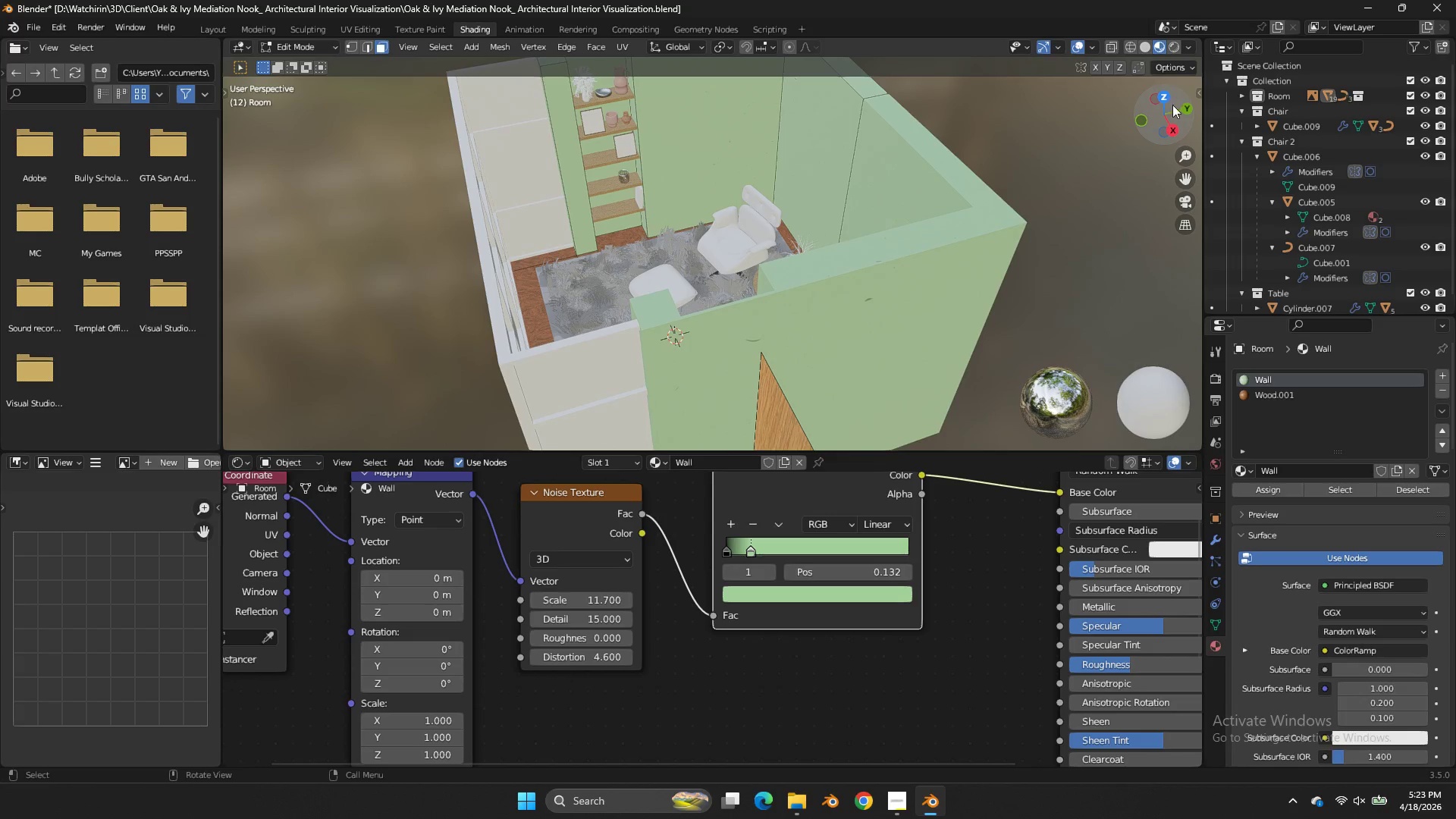 
left_click_drag(start_coordinate=[1174, 108], to_coordinate=[291, 157])
 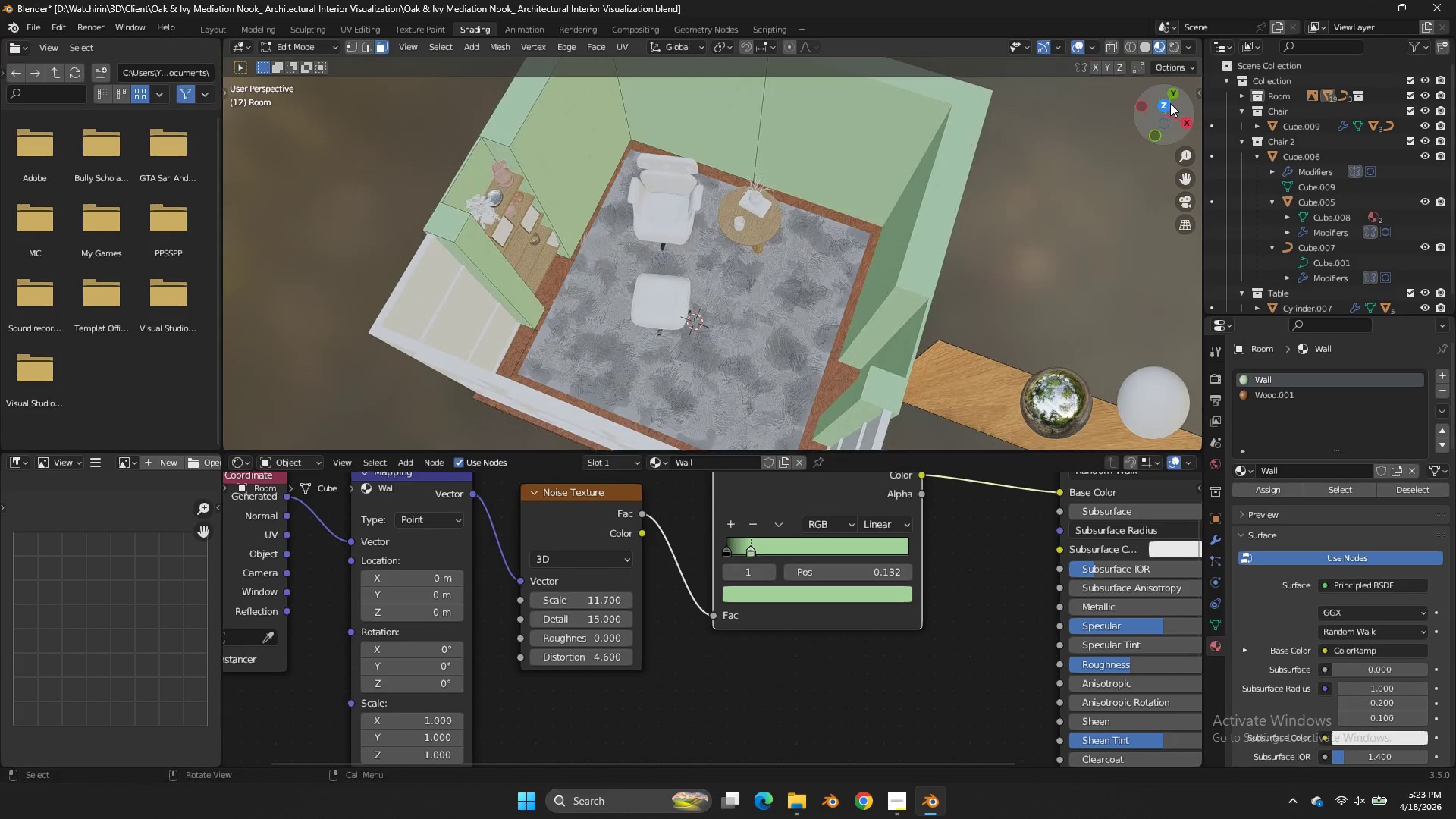 
left_click([1170, 103])
 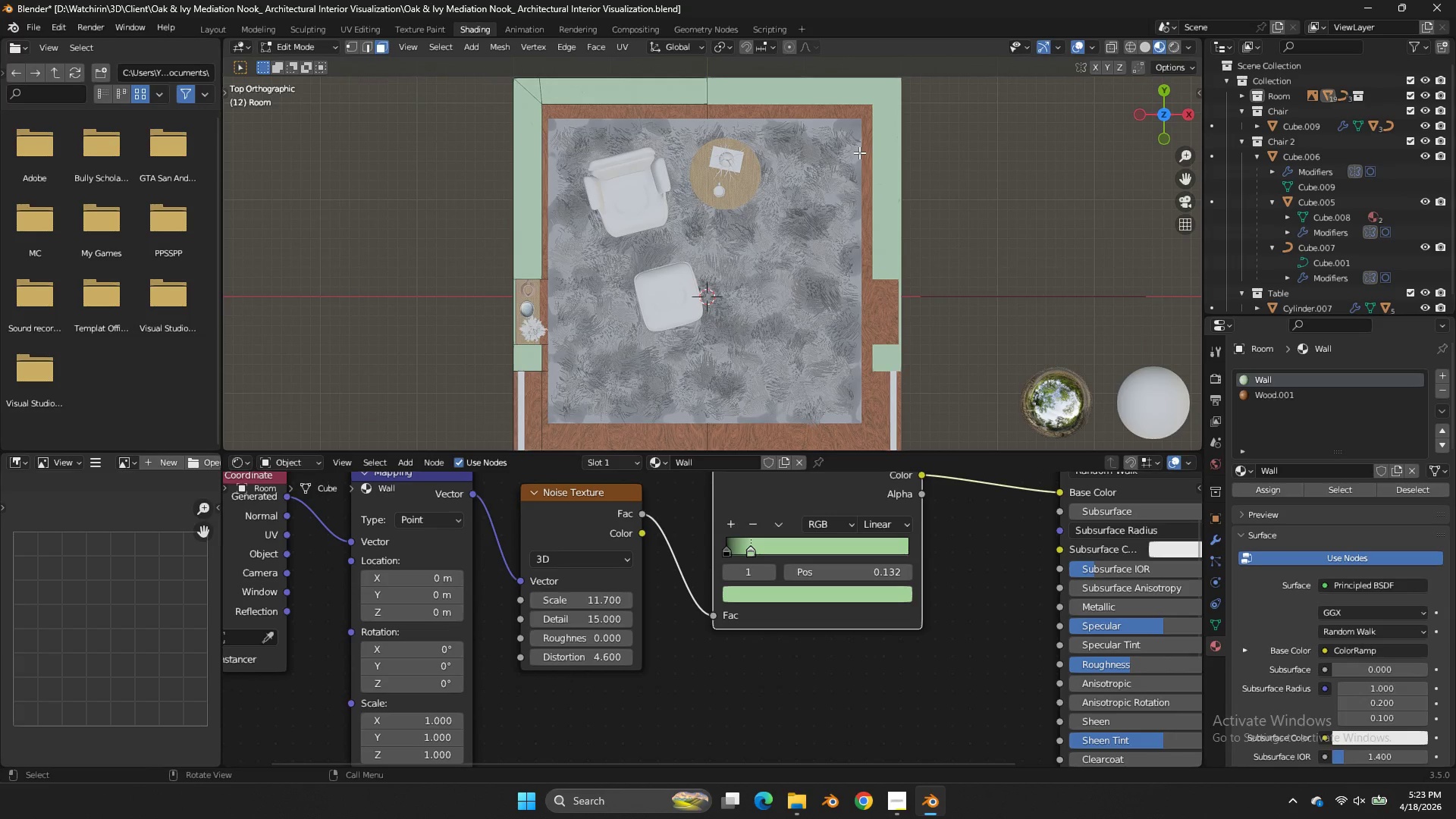 
left_click([673, 226])
 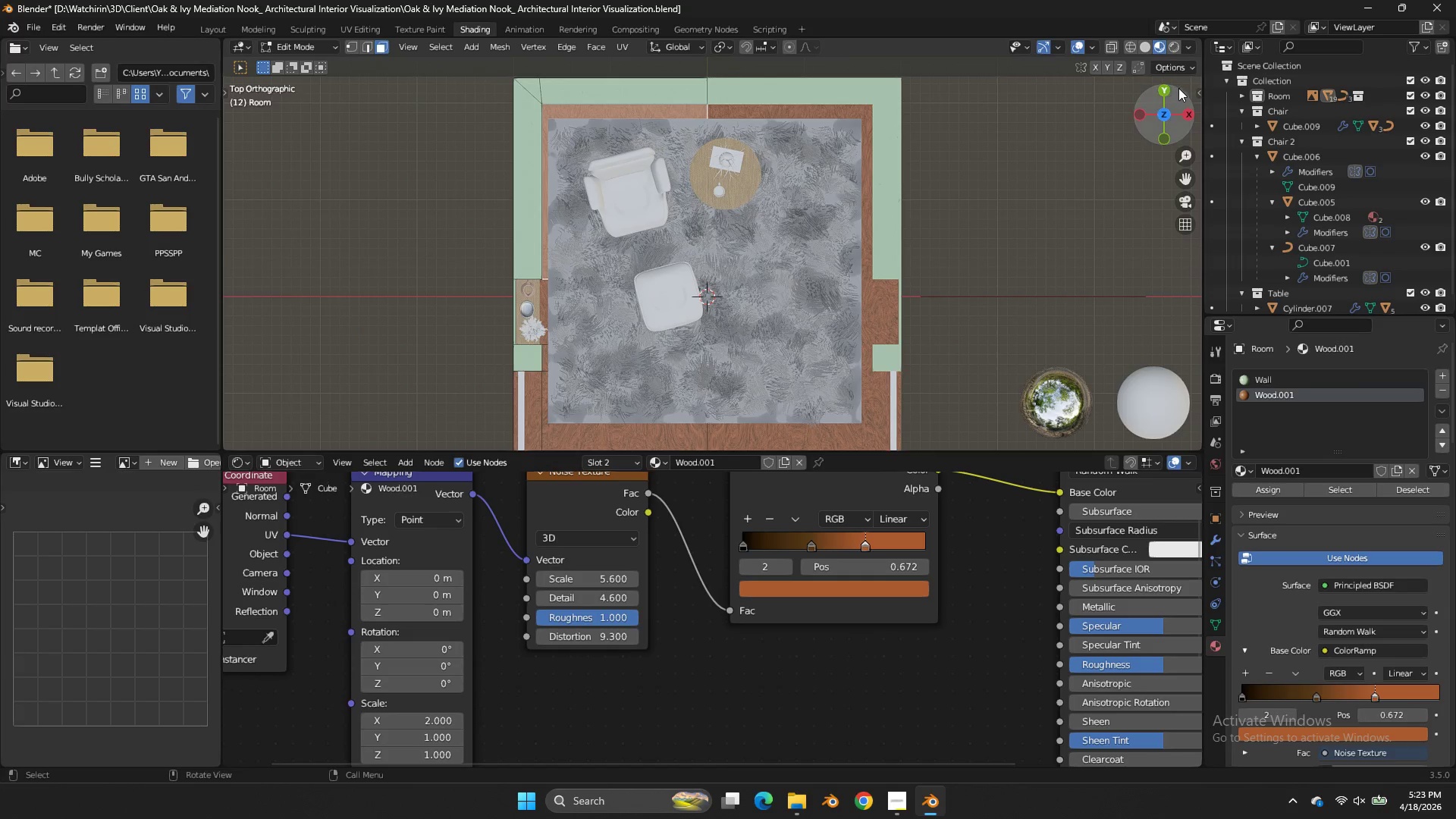 
left_click_drag(start_coordinate=[1178, 100], to_coordinate=[1167, 418])
 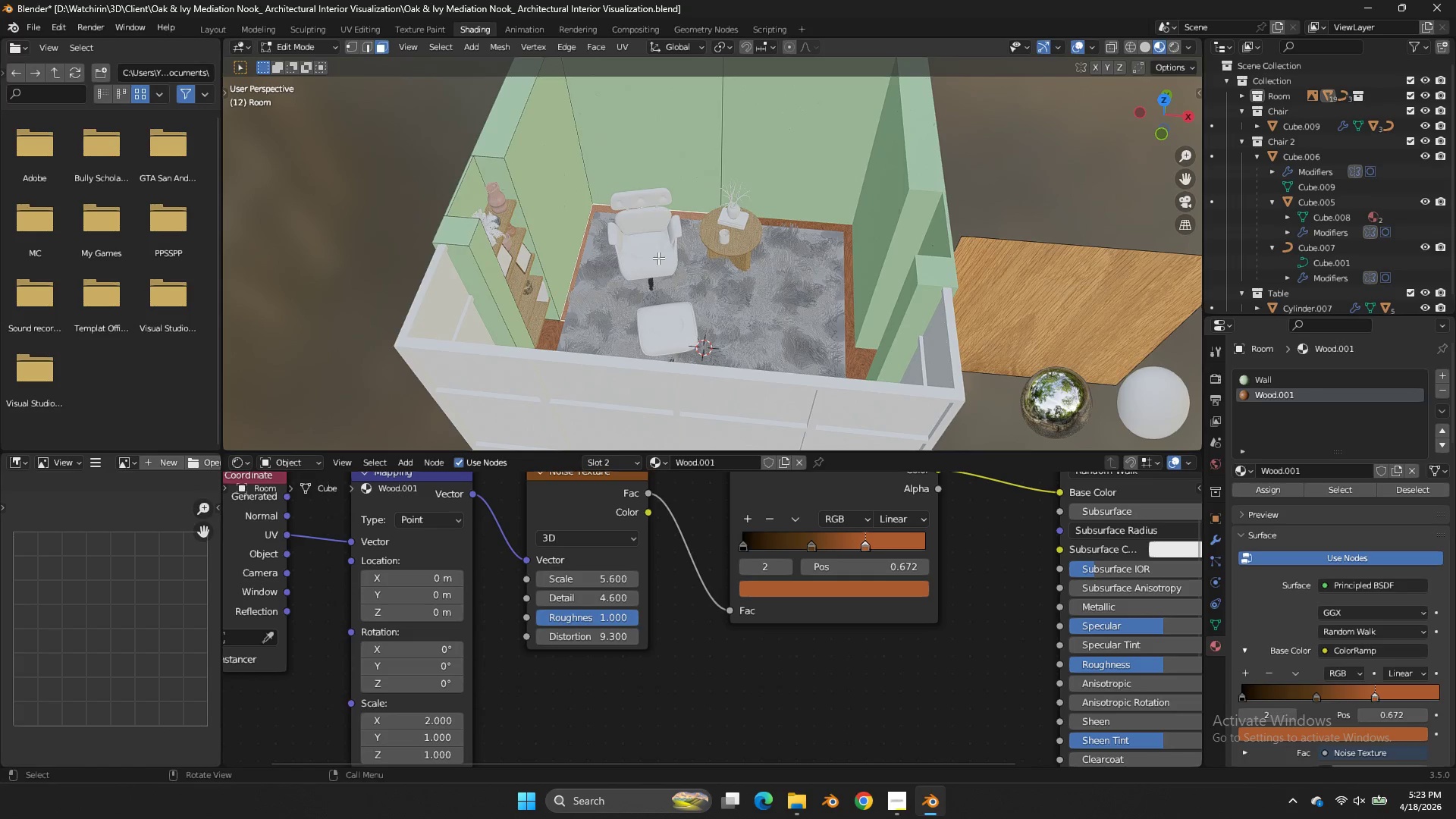 
left_click([658, 258])
 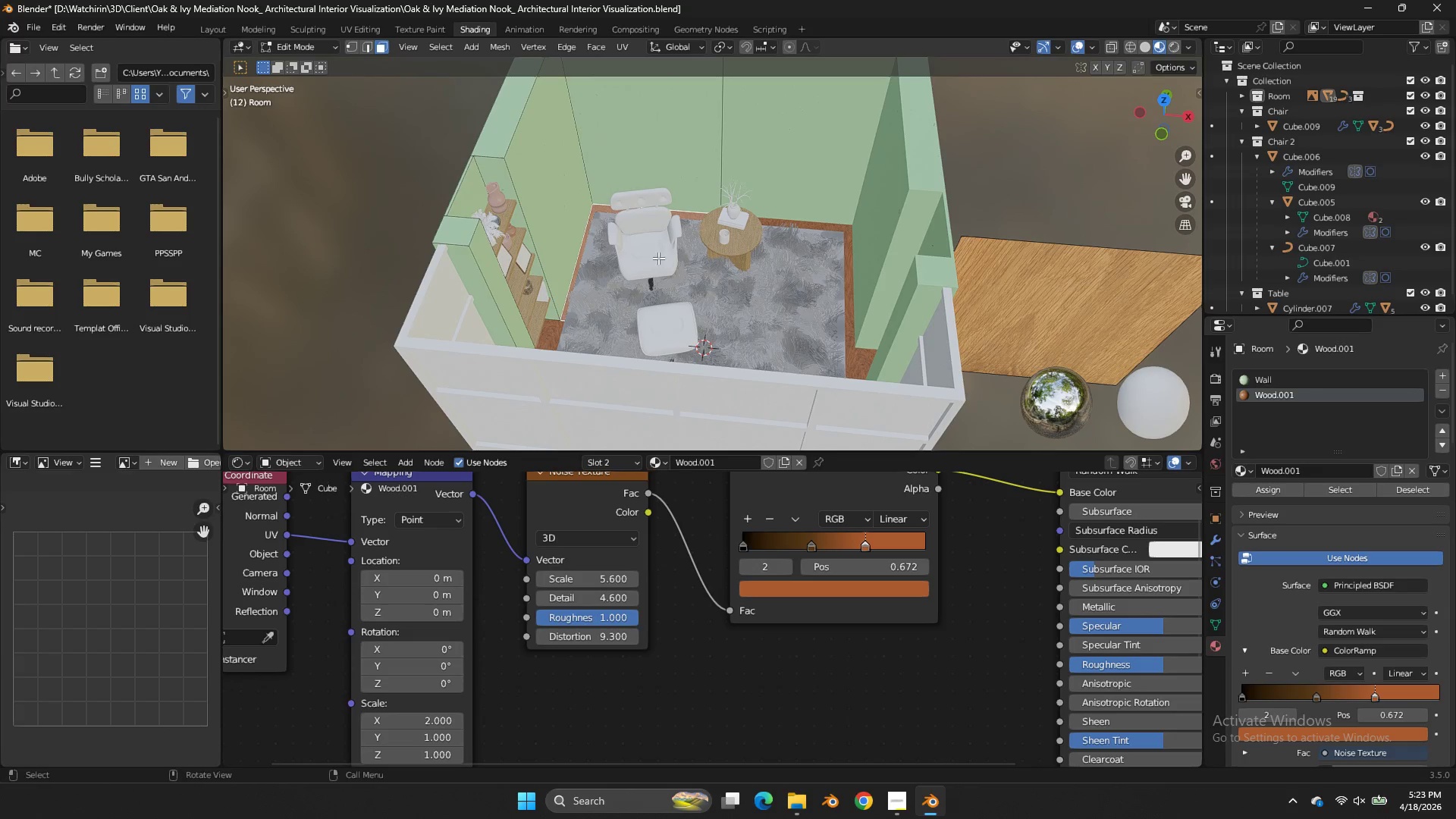 
key(Tab)
 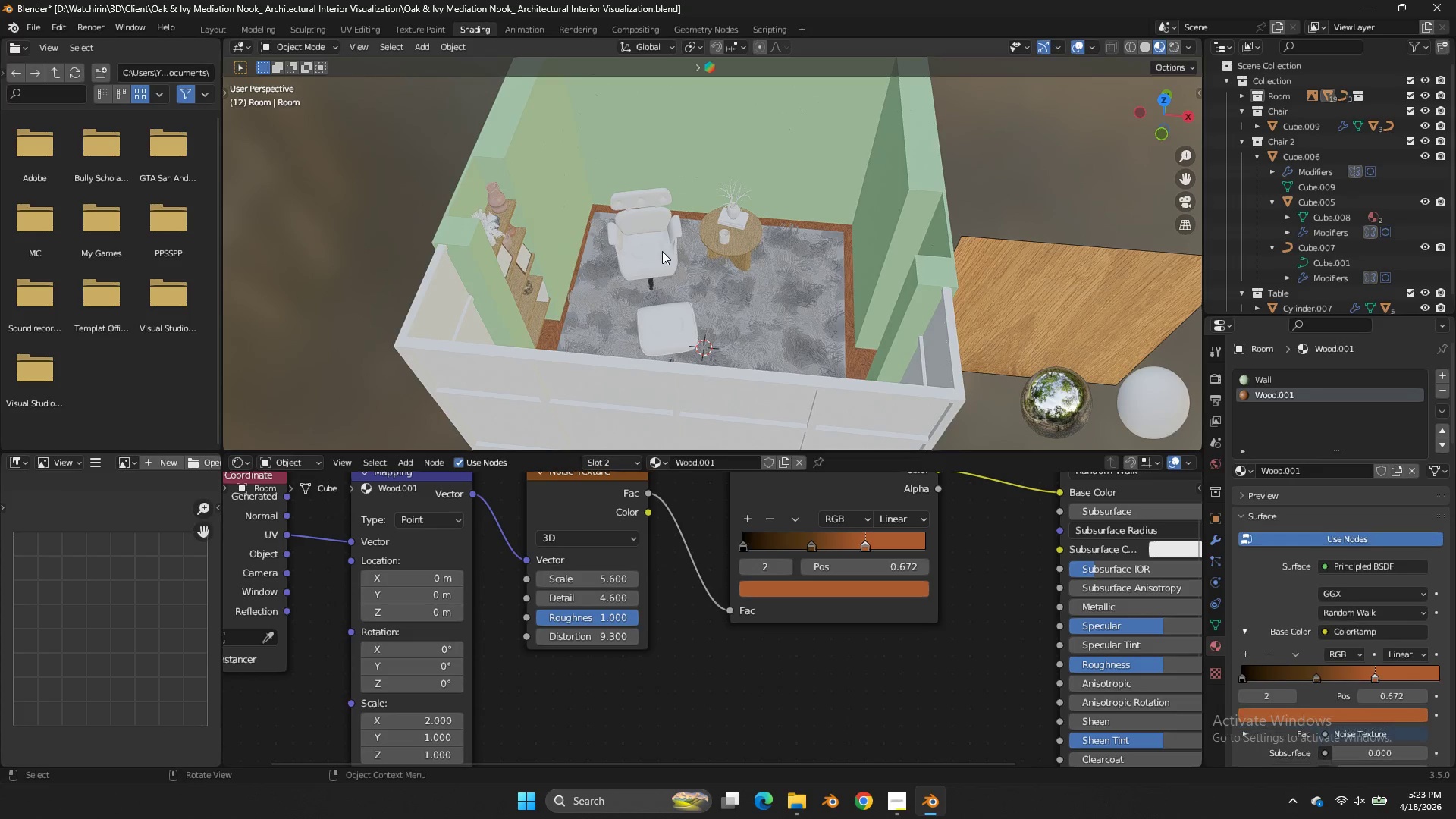 
left_click([662, 251])
 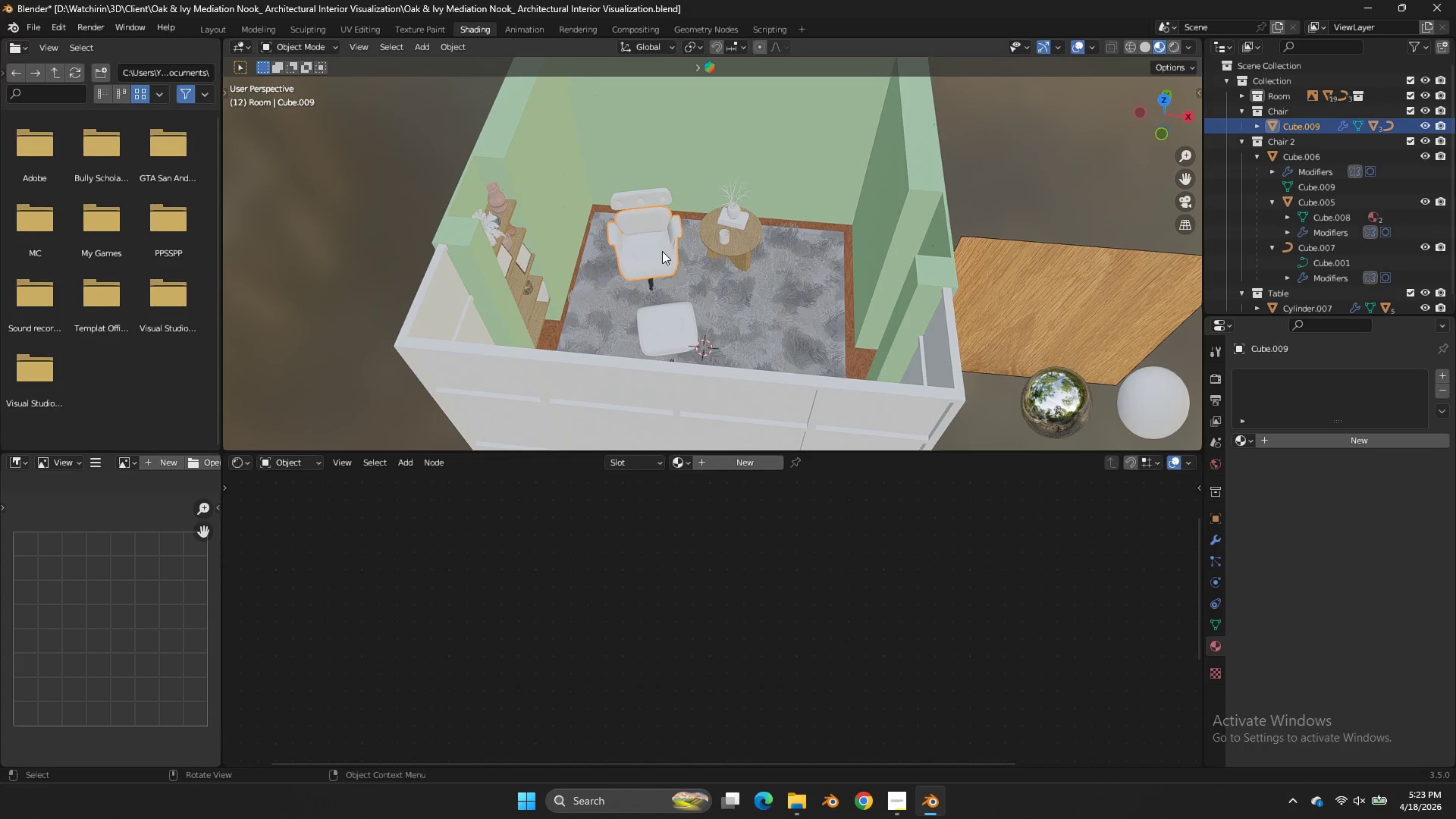 
key(NumpadDivide)
 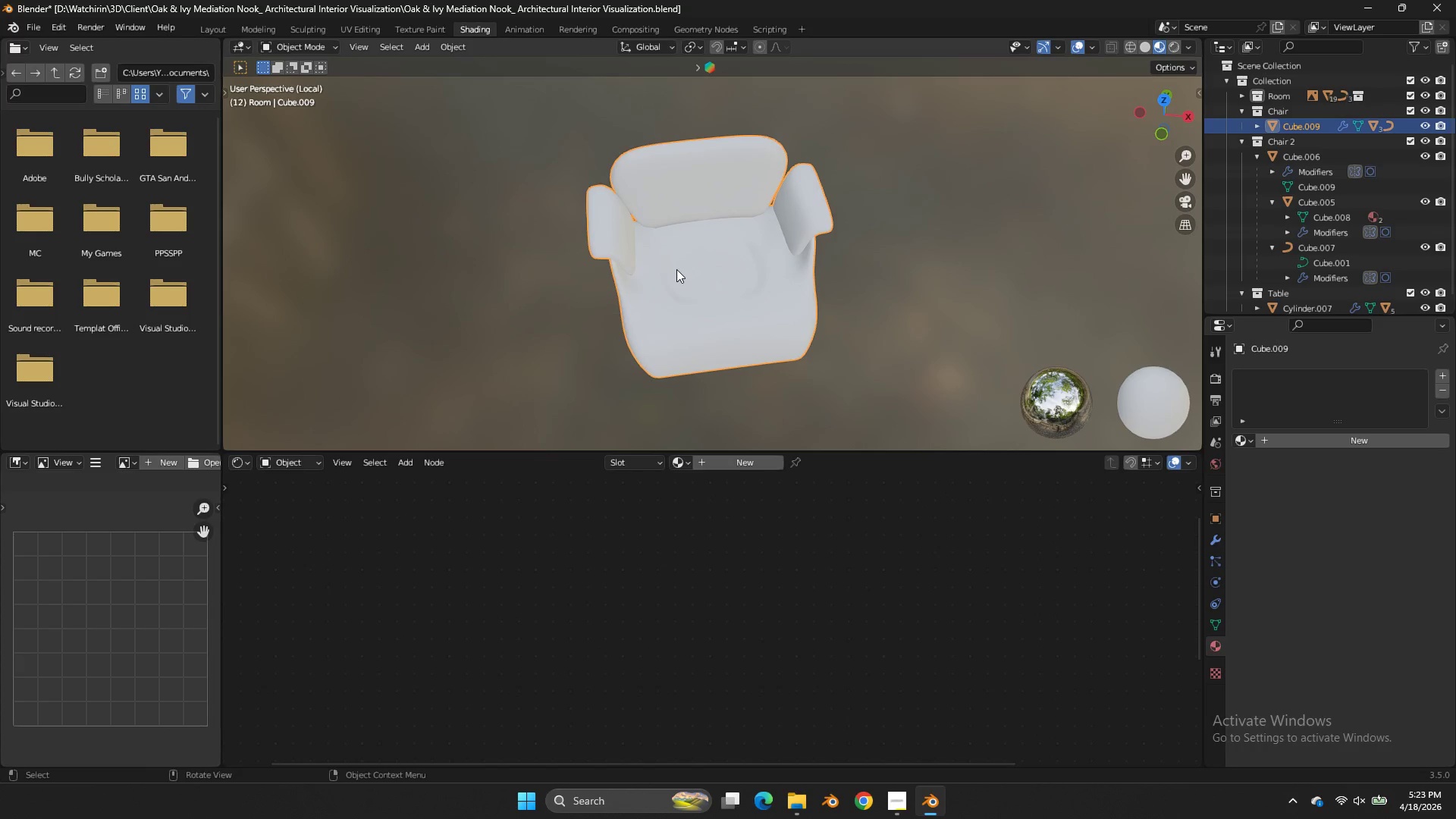 
key(Z)
 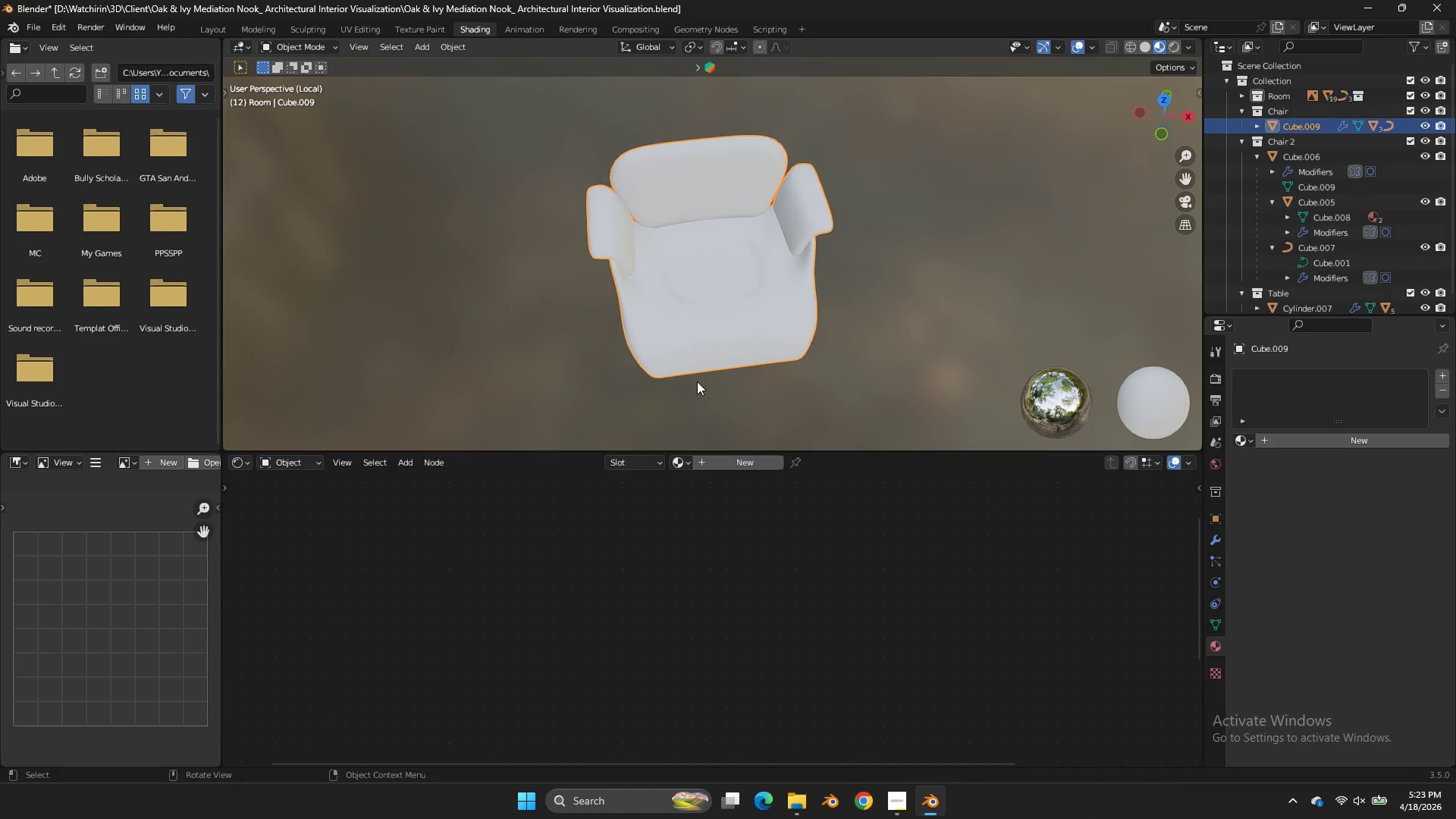 
wait(6.89)
 